 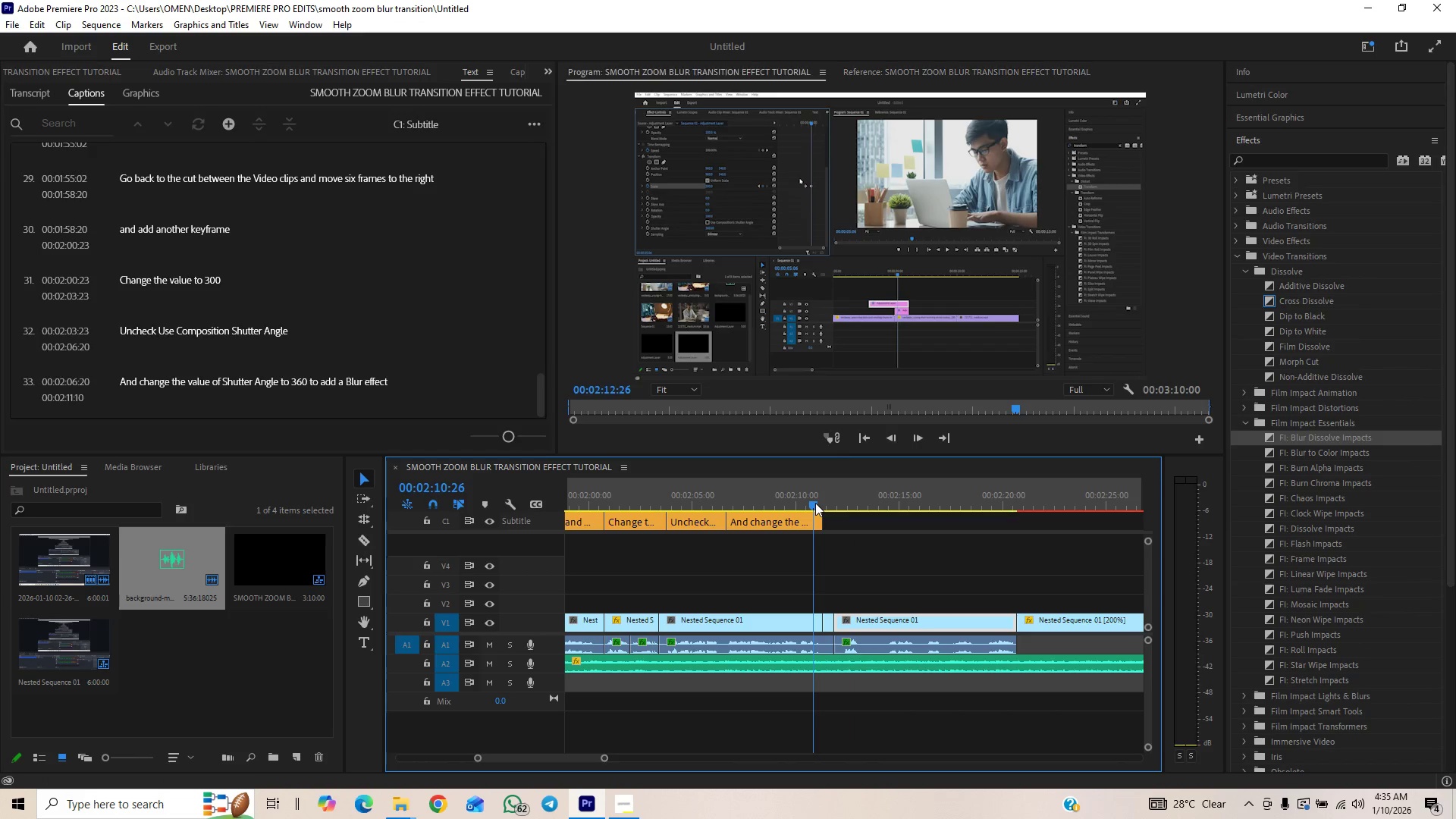 
key(Space)
 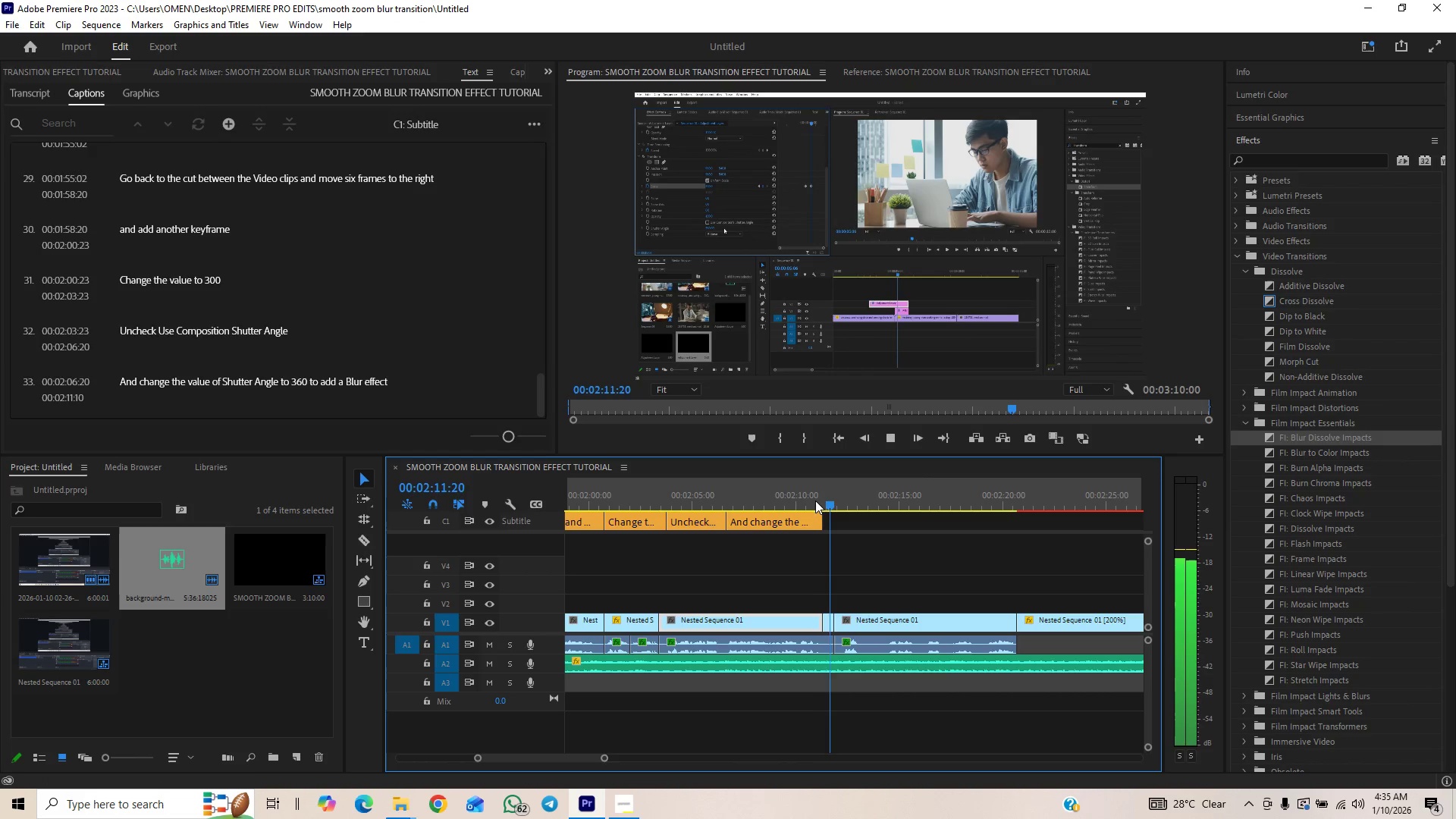 
left_click([805, 492])
 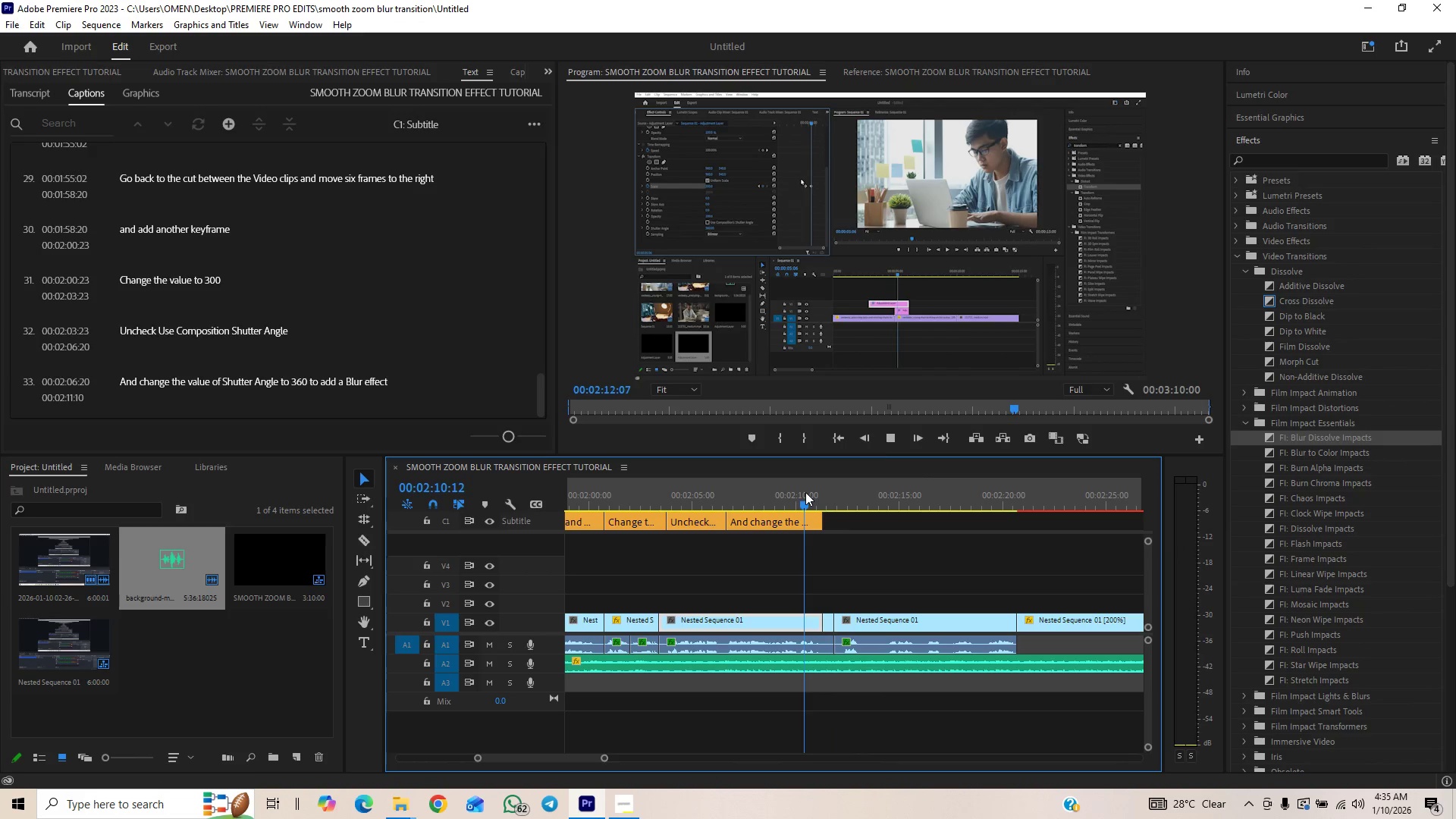 
key(Space)
 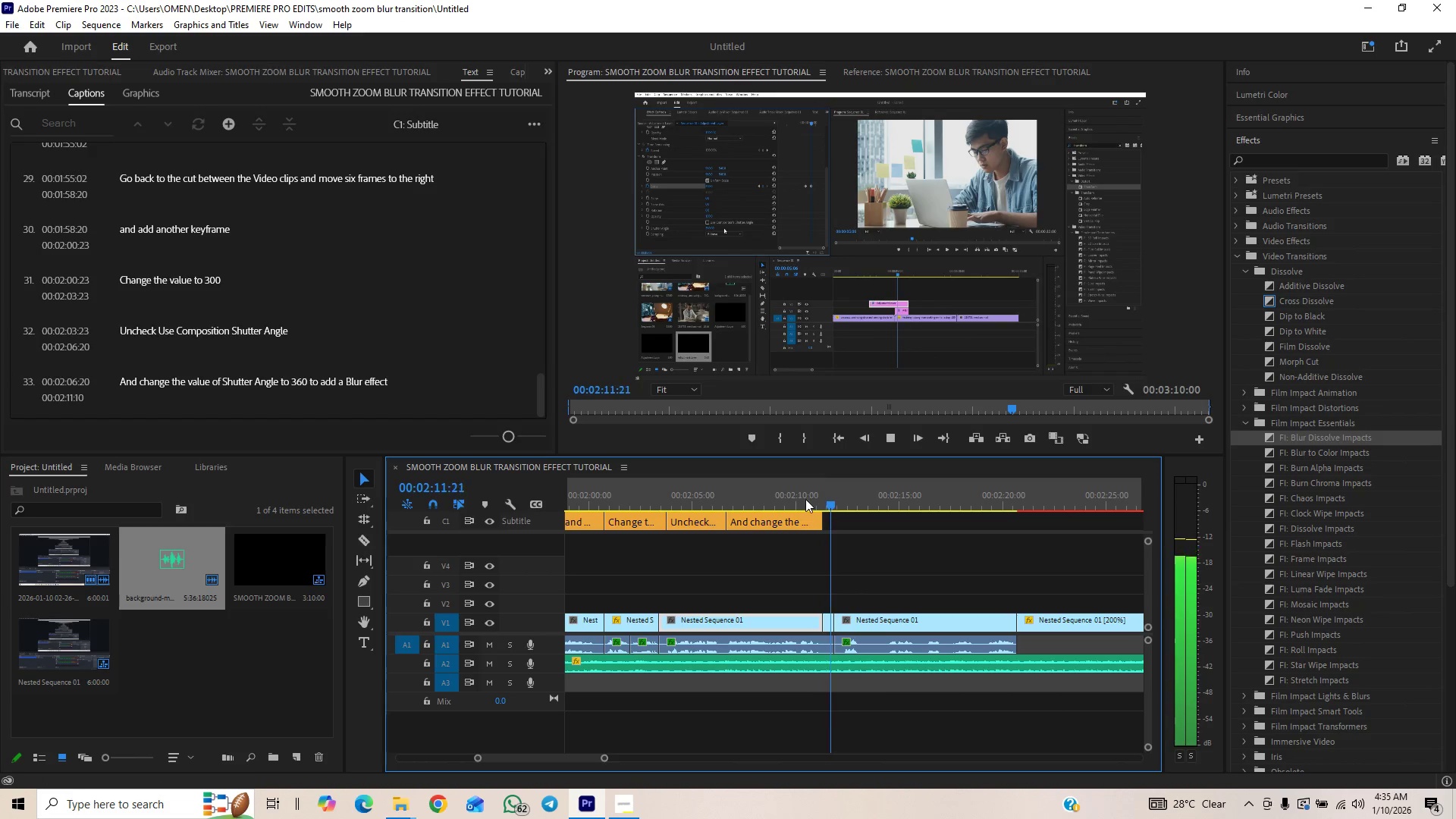 
key(Space)
 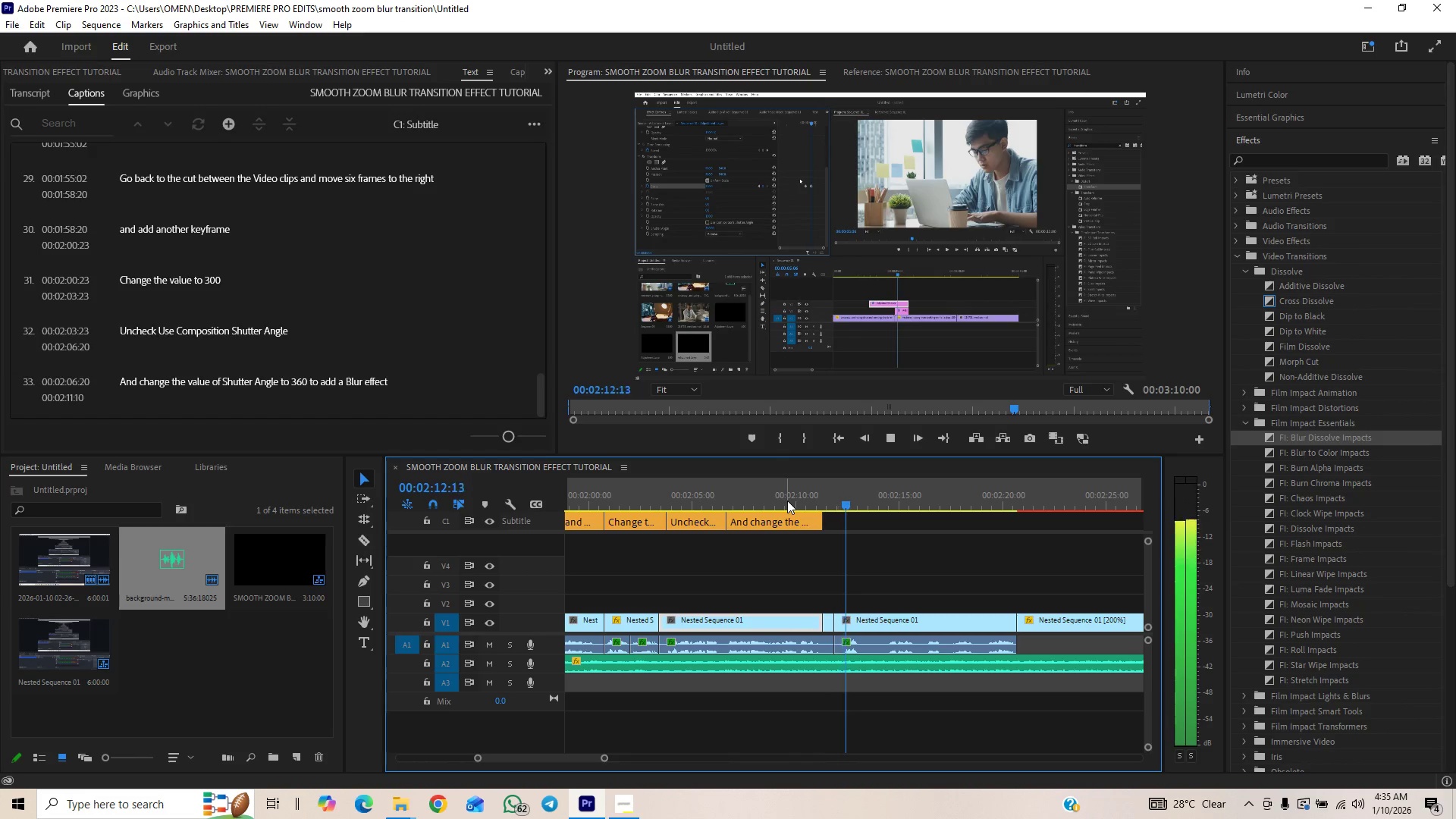 
key(Space)
 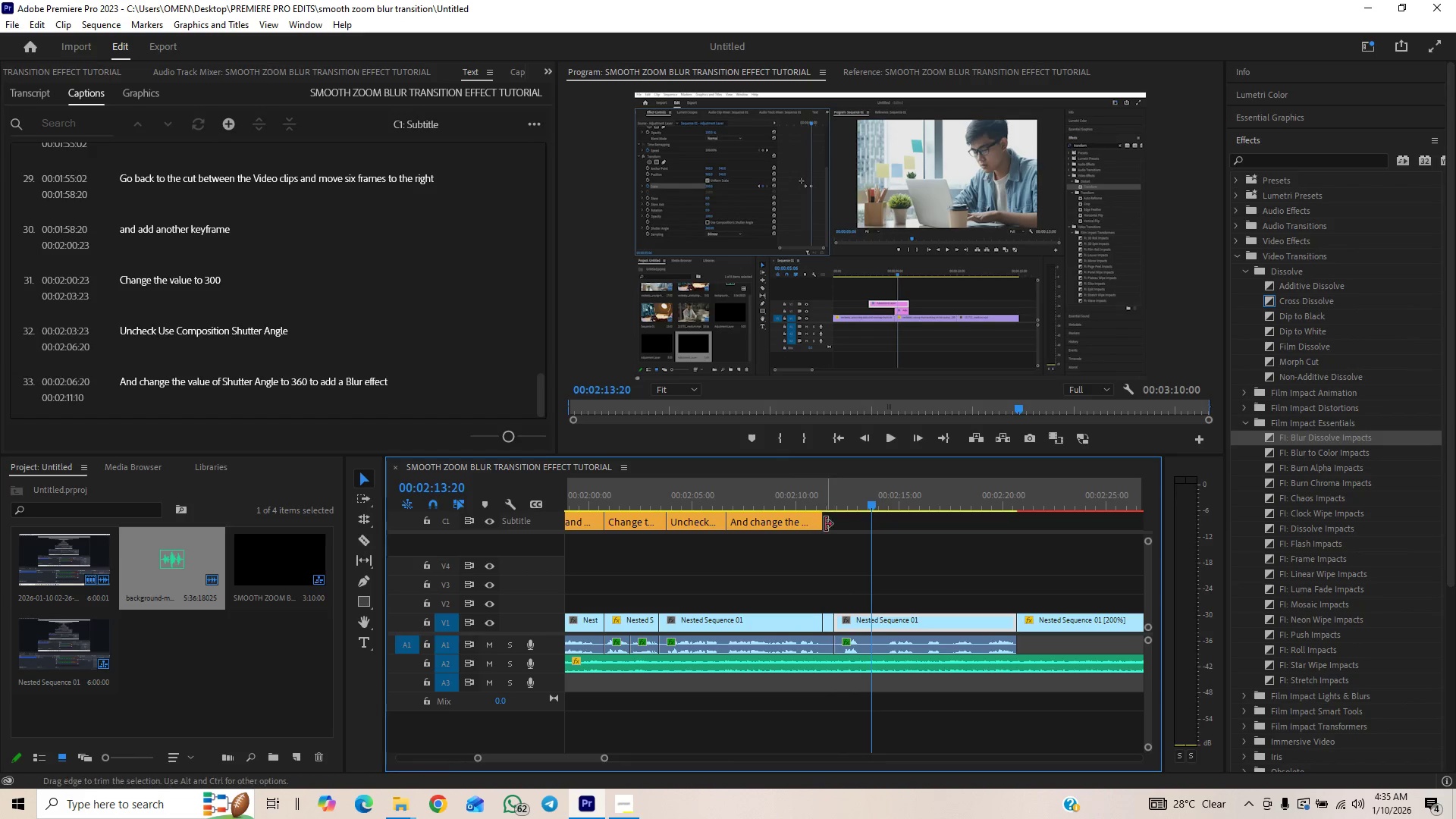 
left_click_drag(start_coordinate=[823, 522], to_coordinate=[832, 519])
 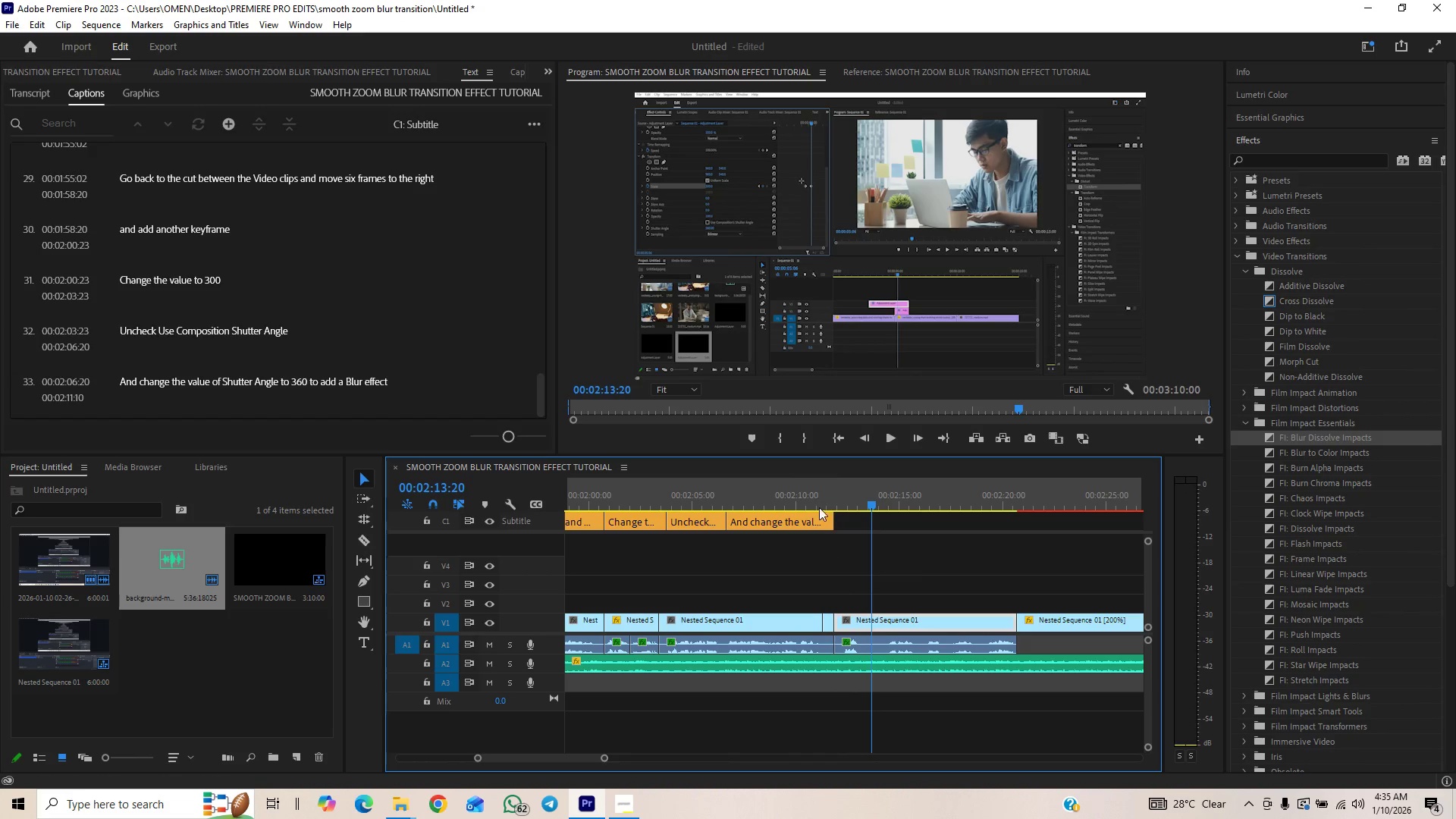 
left_click([817, 500])
 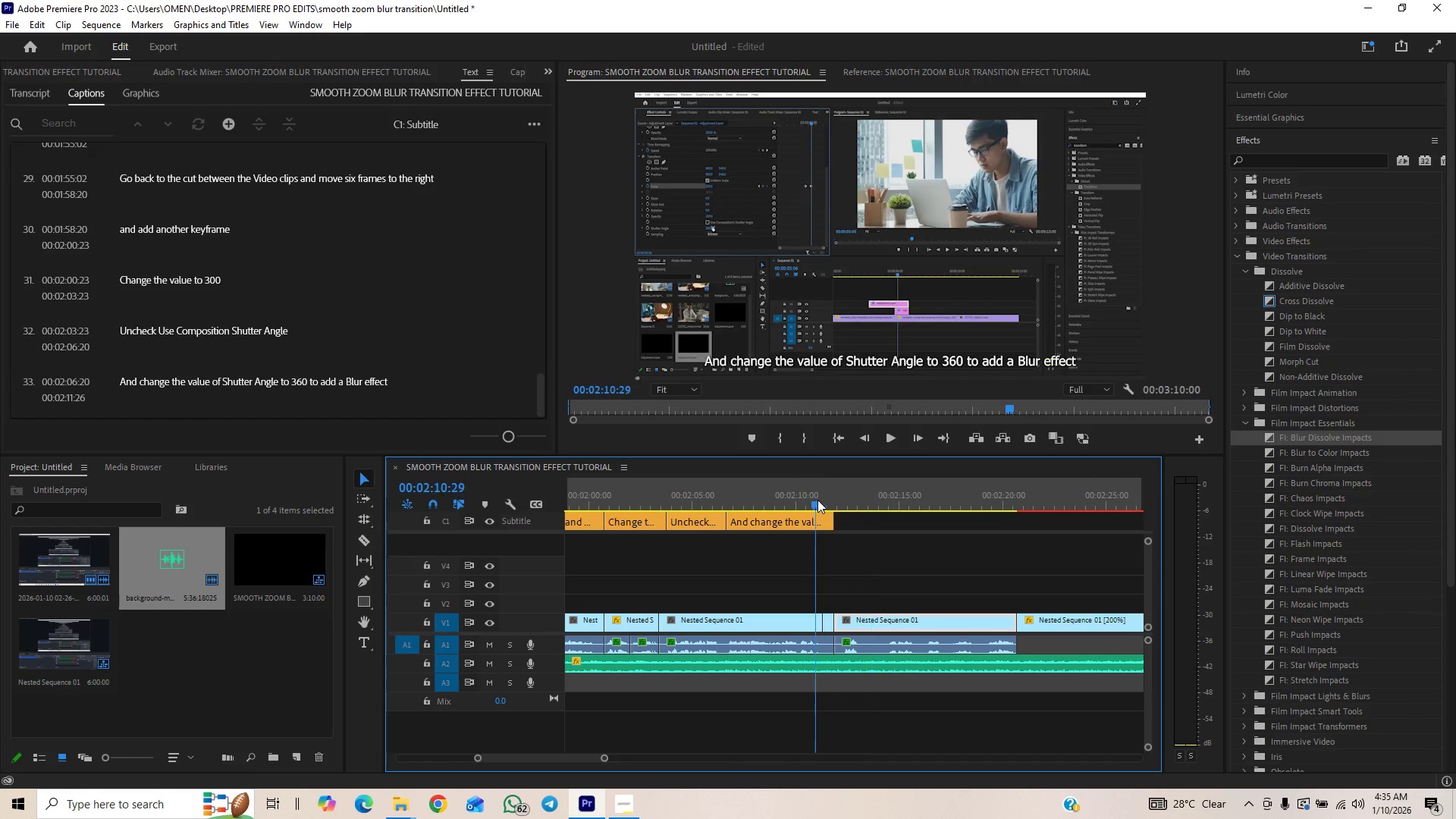 
key(Space)
 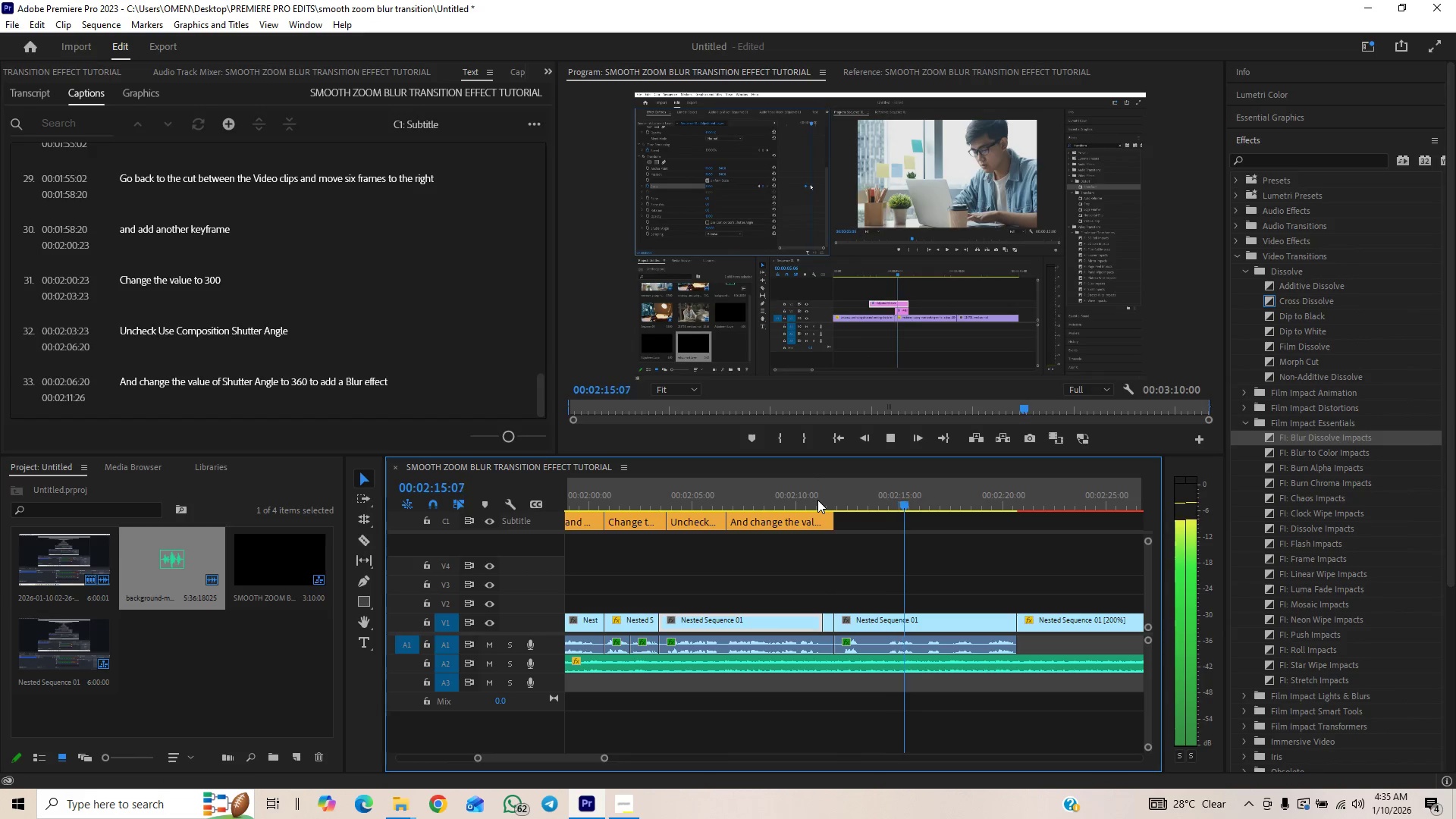 
wait(6.01)
 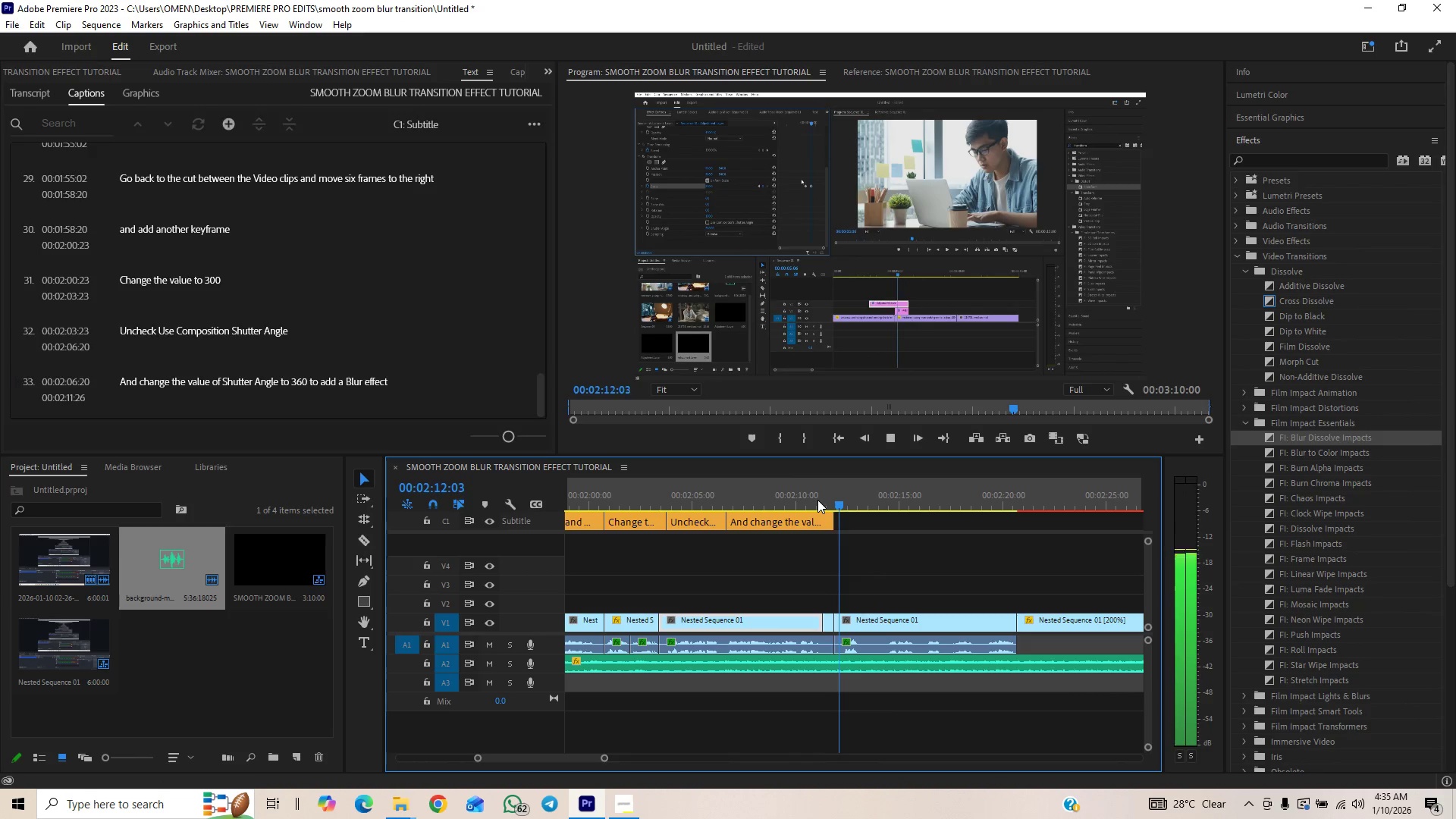 
key(Space)
 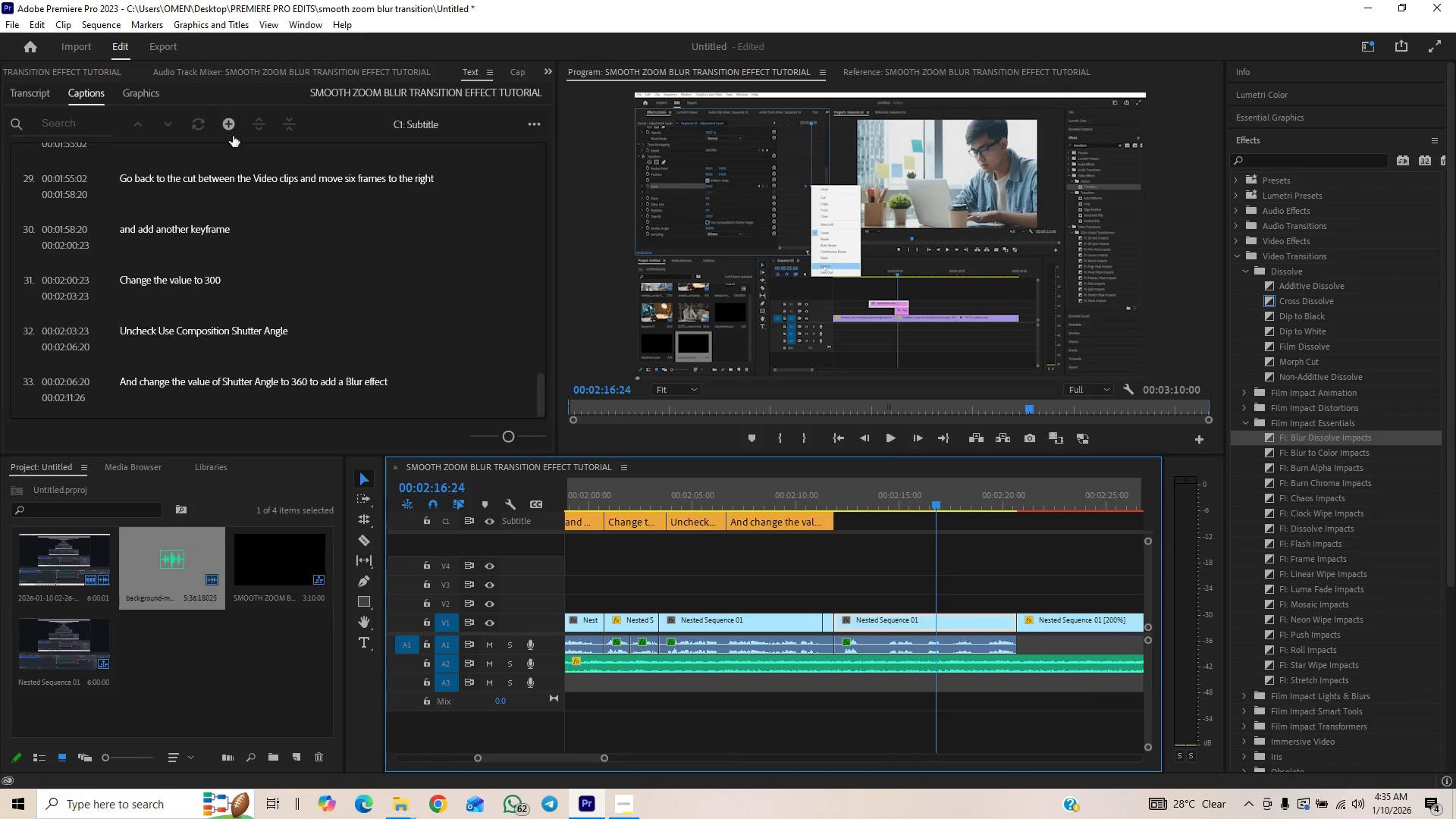 
left_click([230, 126])
 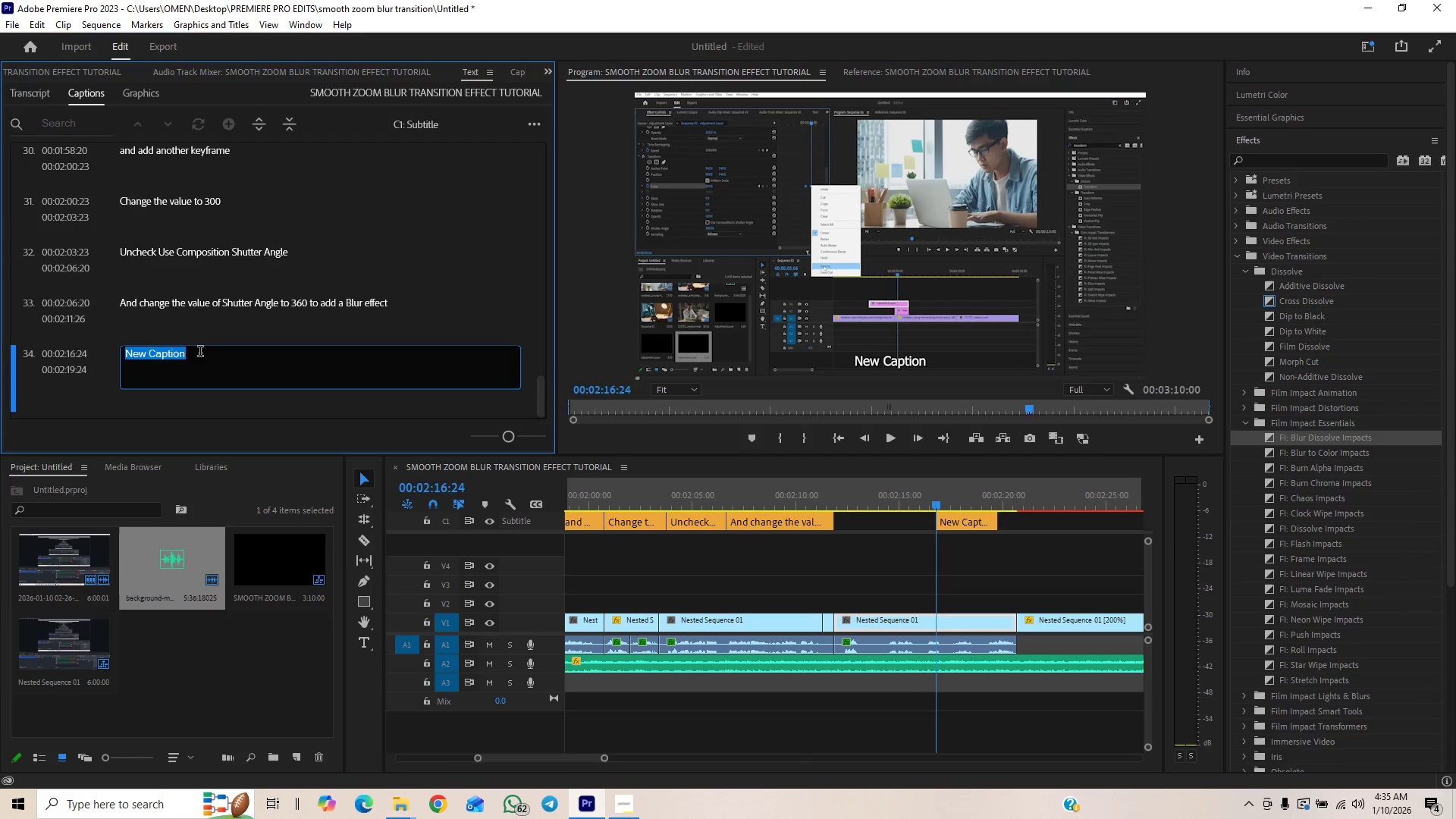 
type(Hightlight your Keyframes and )
 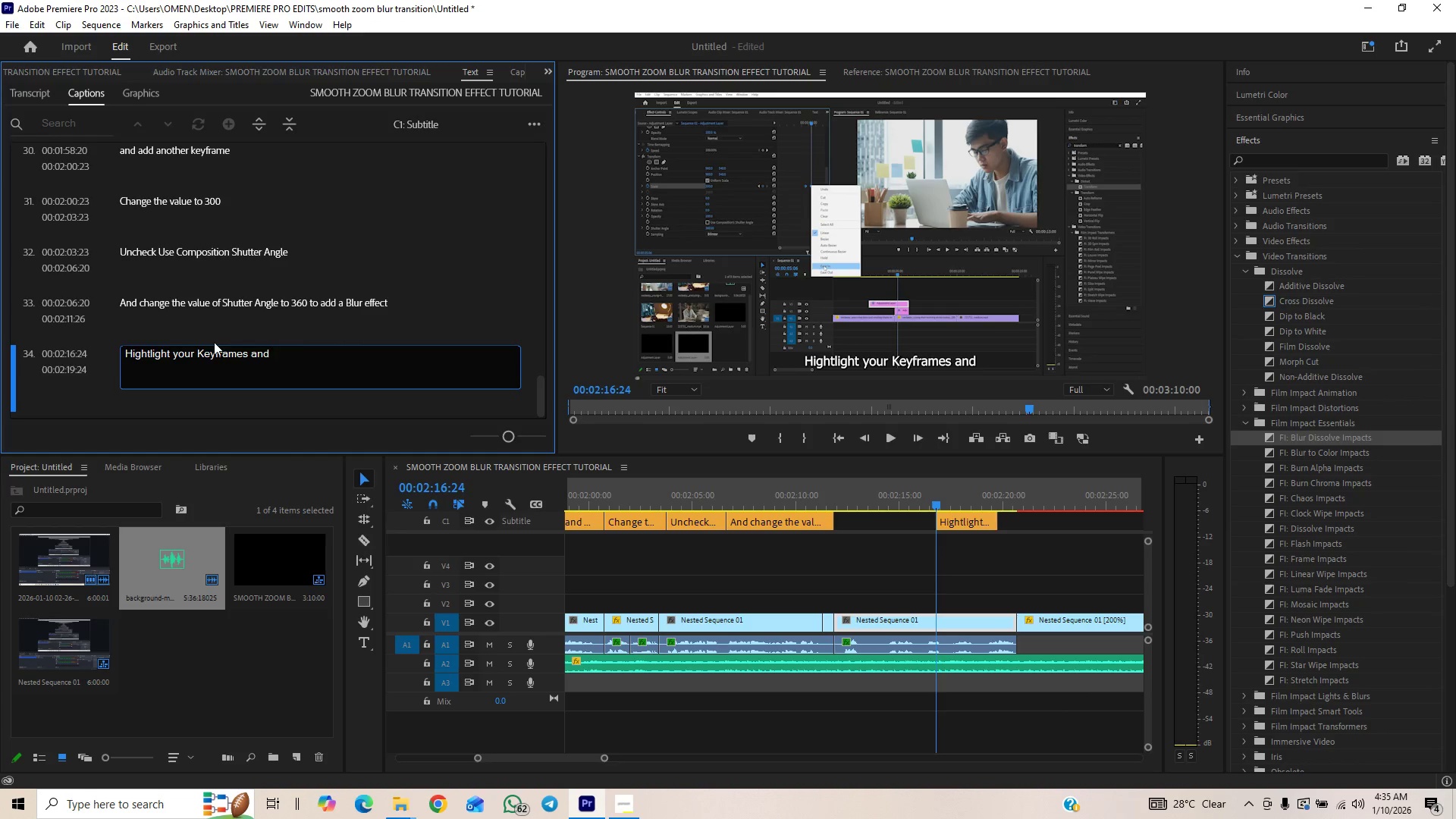 
type(you )
 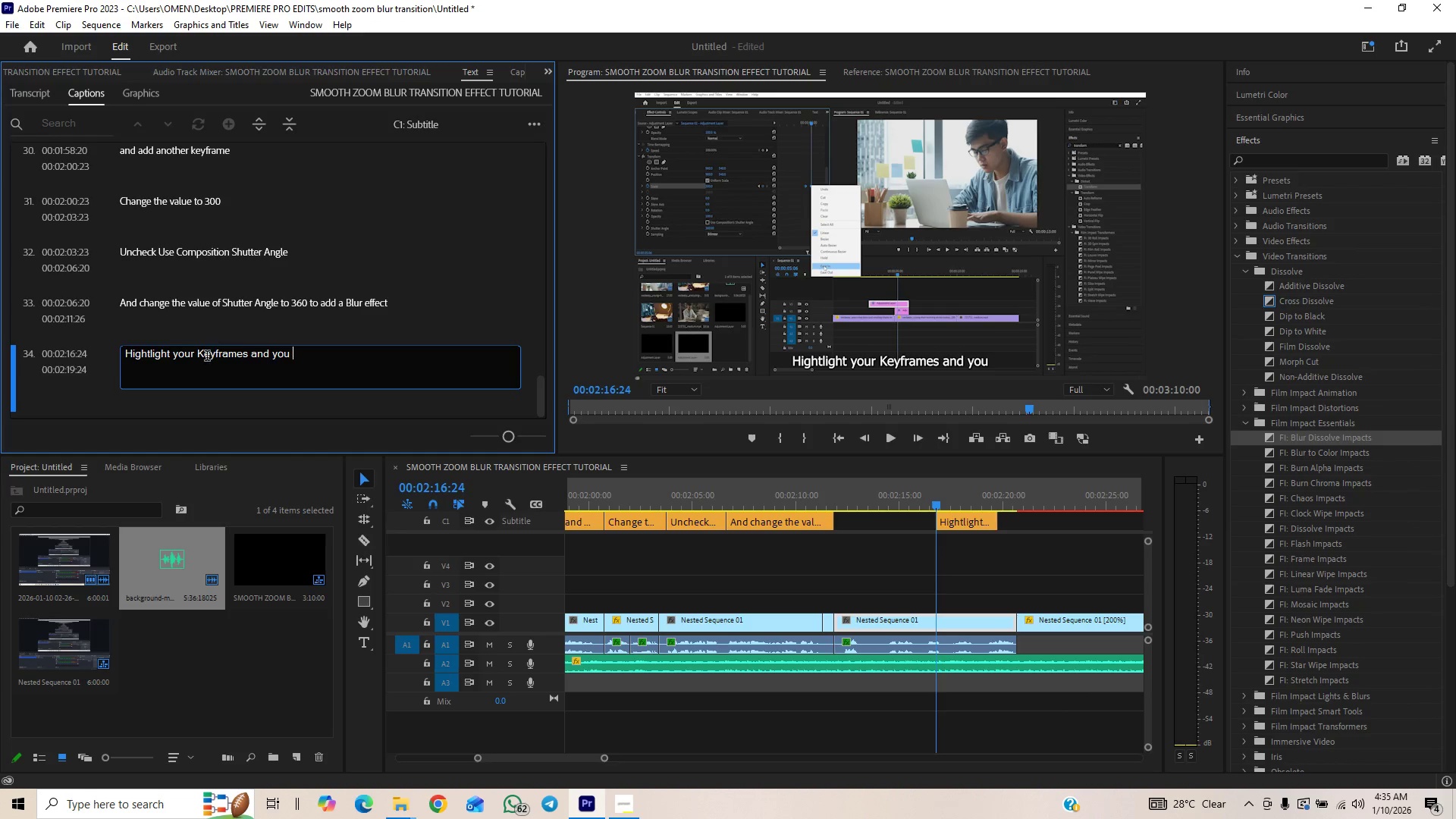 
type(can ei)
 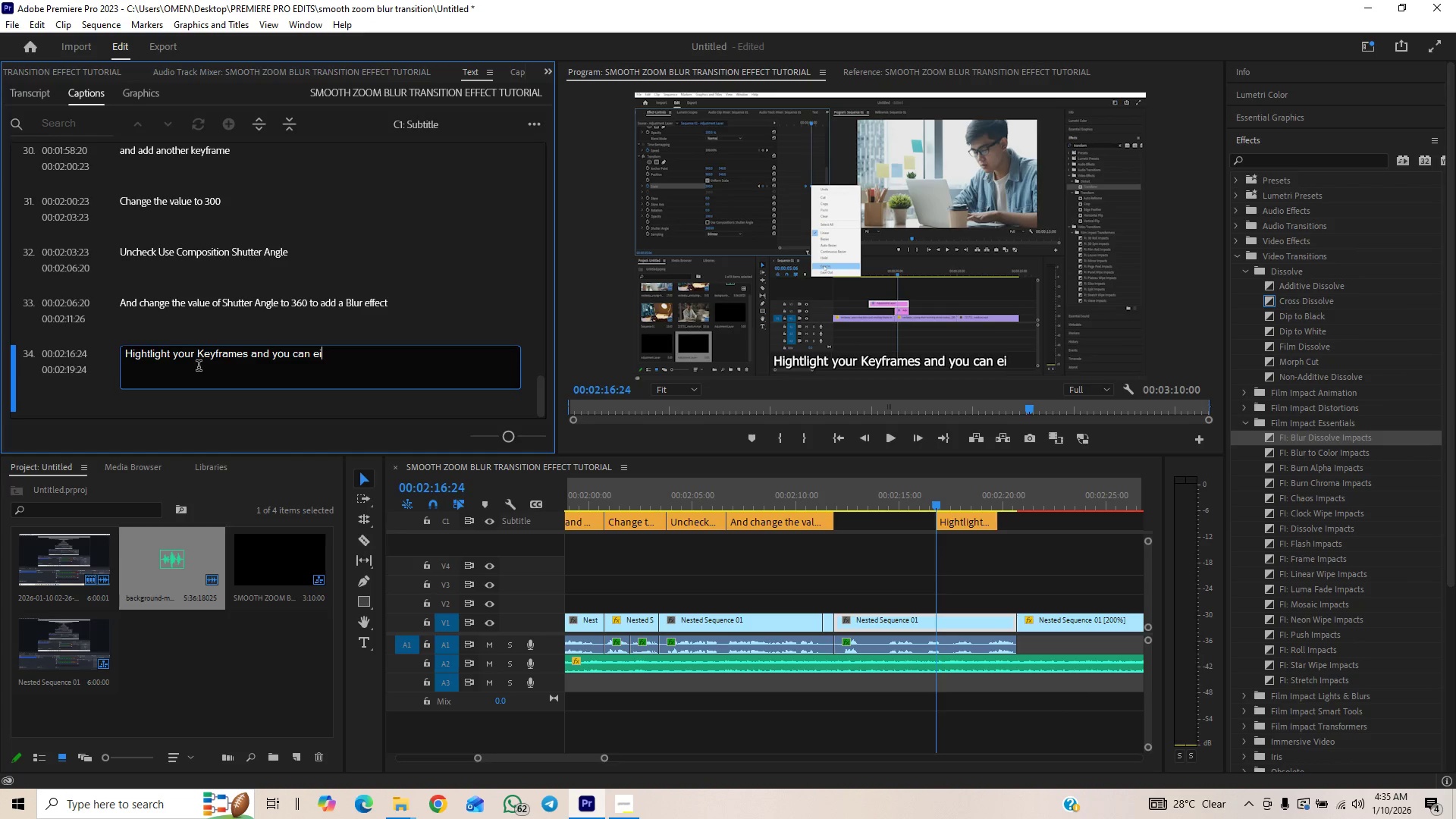 
type(ther choose )
 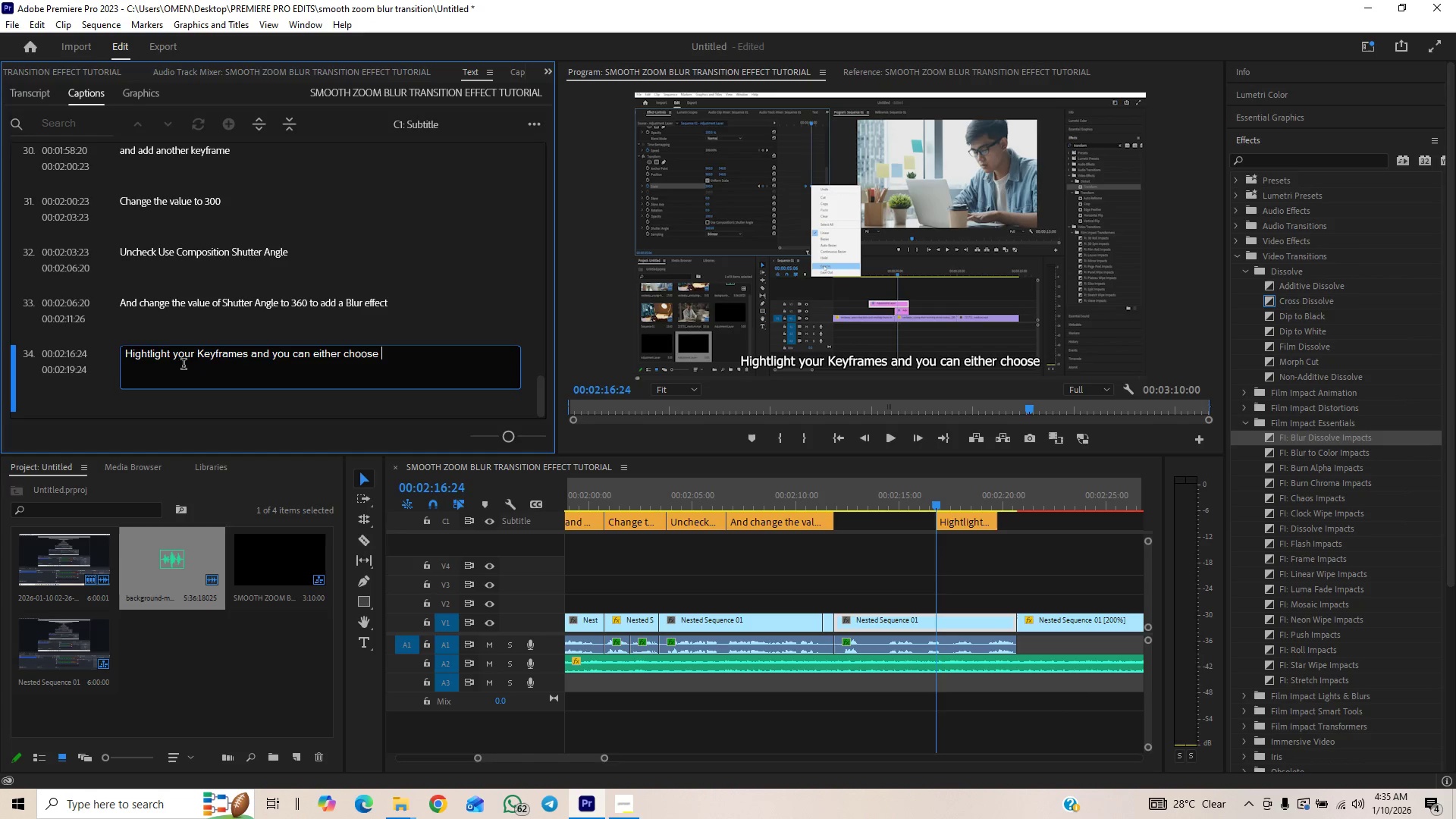 
wait(6.12)
 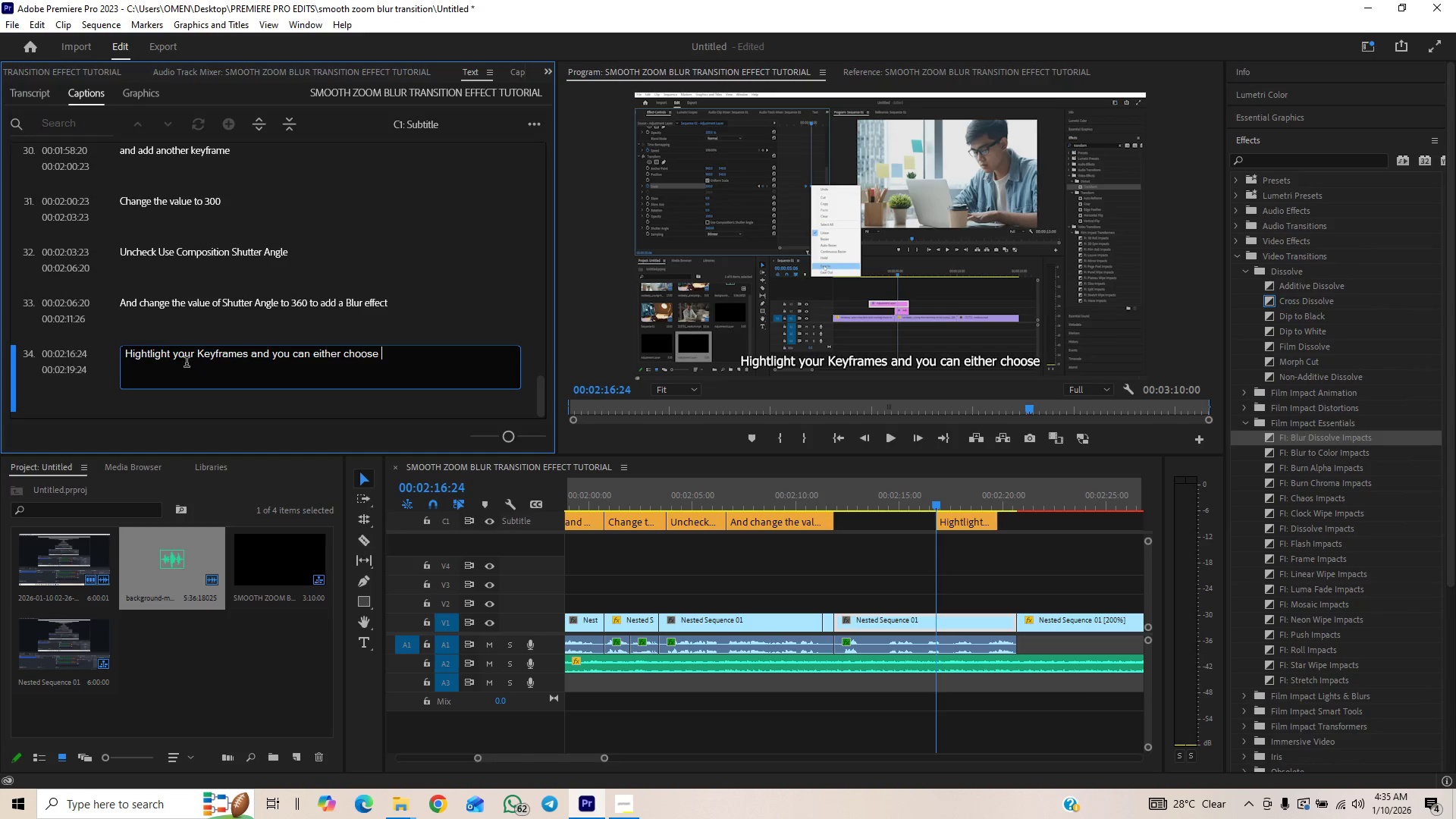 
key(Backspace)
key(Backspace)
key(Backspace)
key(Backspace)
key(Backspace)
key(Backspace)
key(Backspace)
type(EASE IN)
 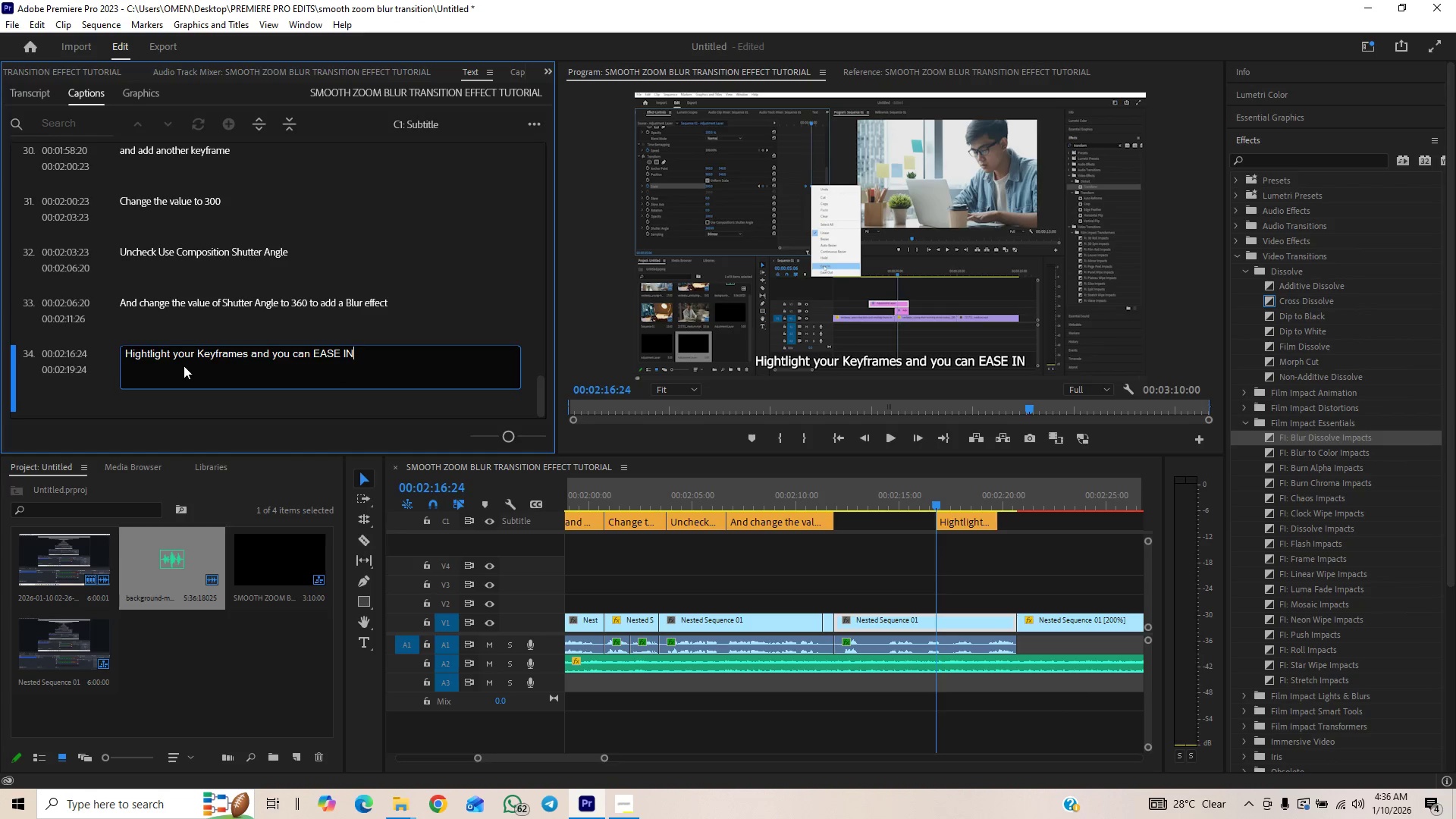 
wait(6.36)
 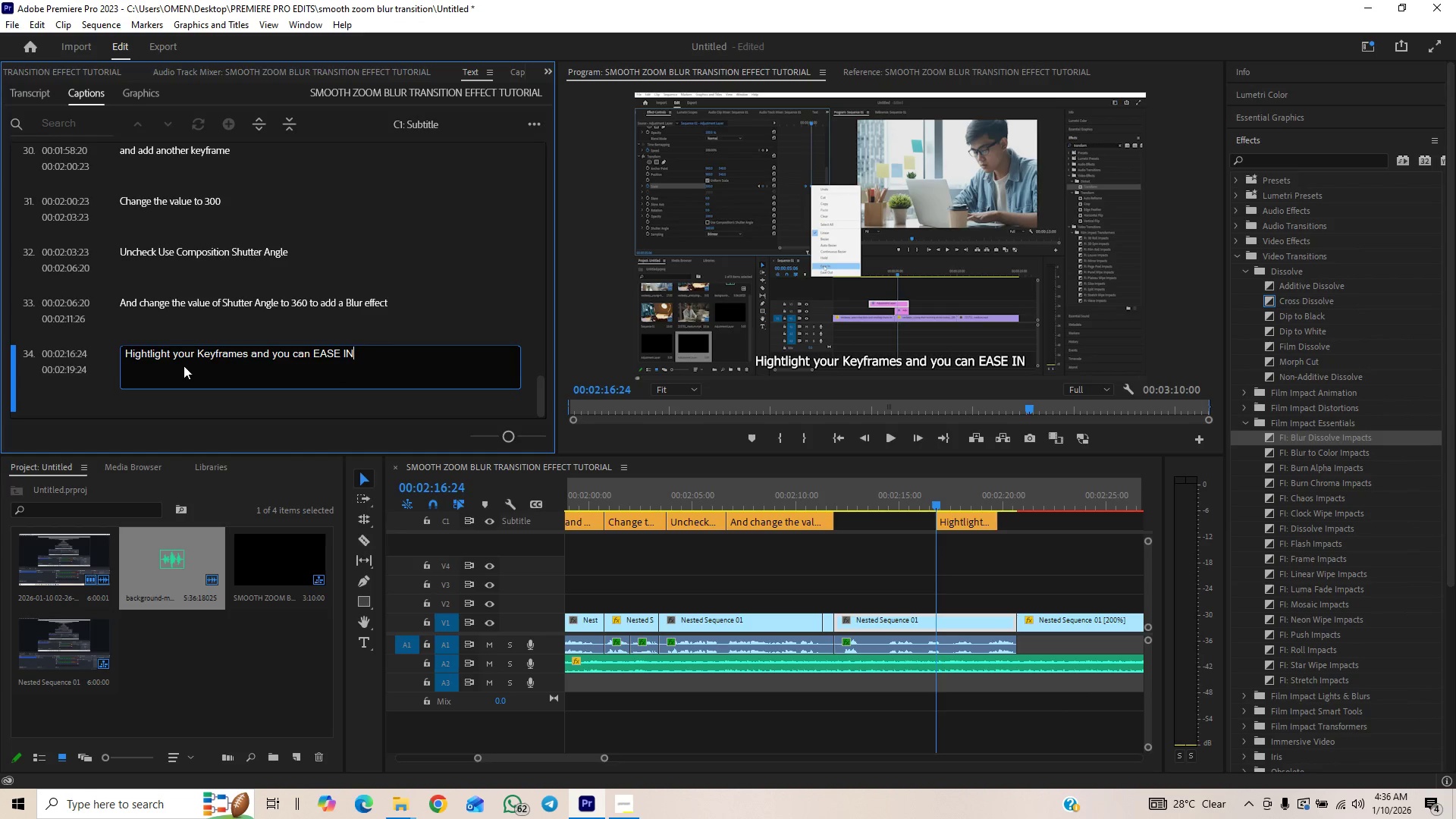 
type( and EASE OUT for a smoother )
 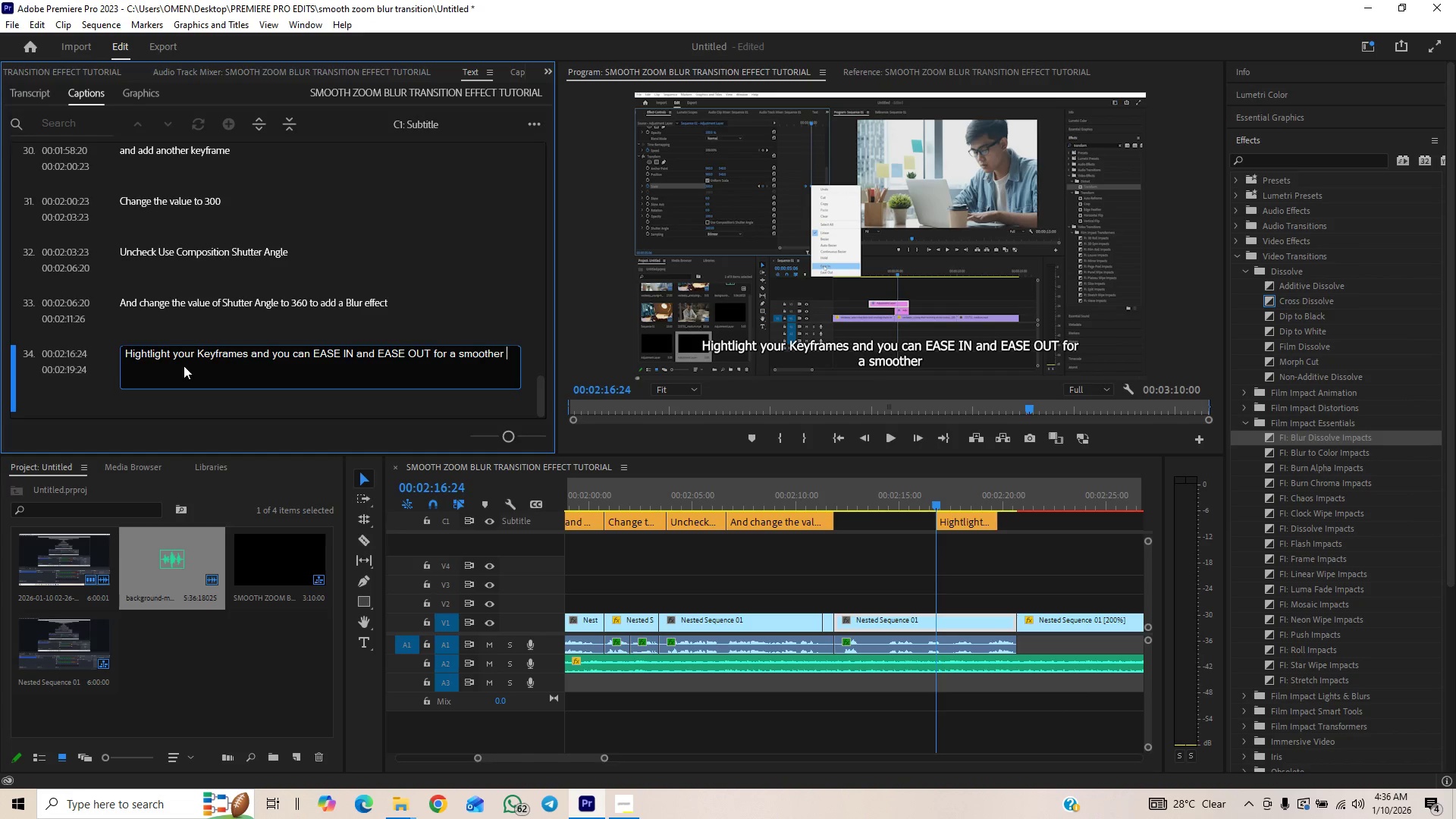 
wait(19.94)
 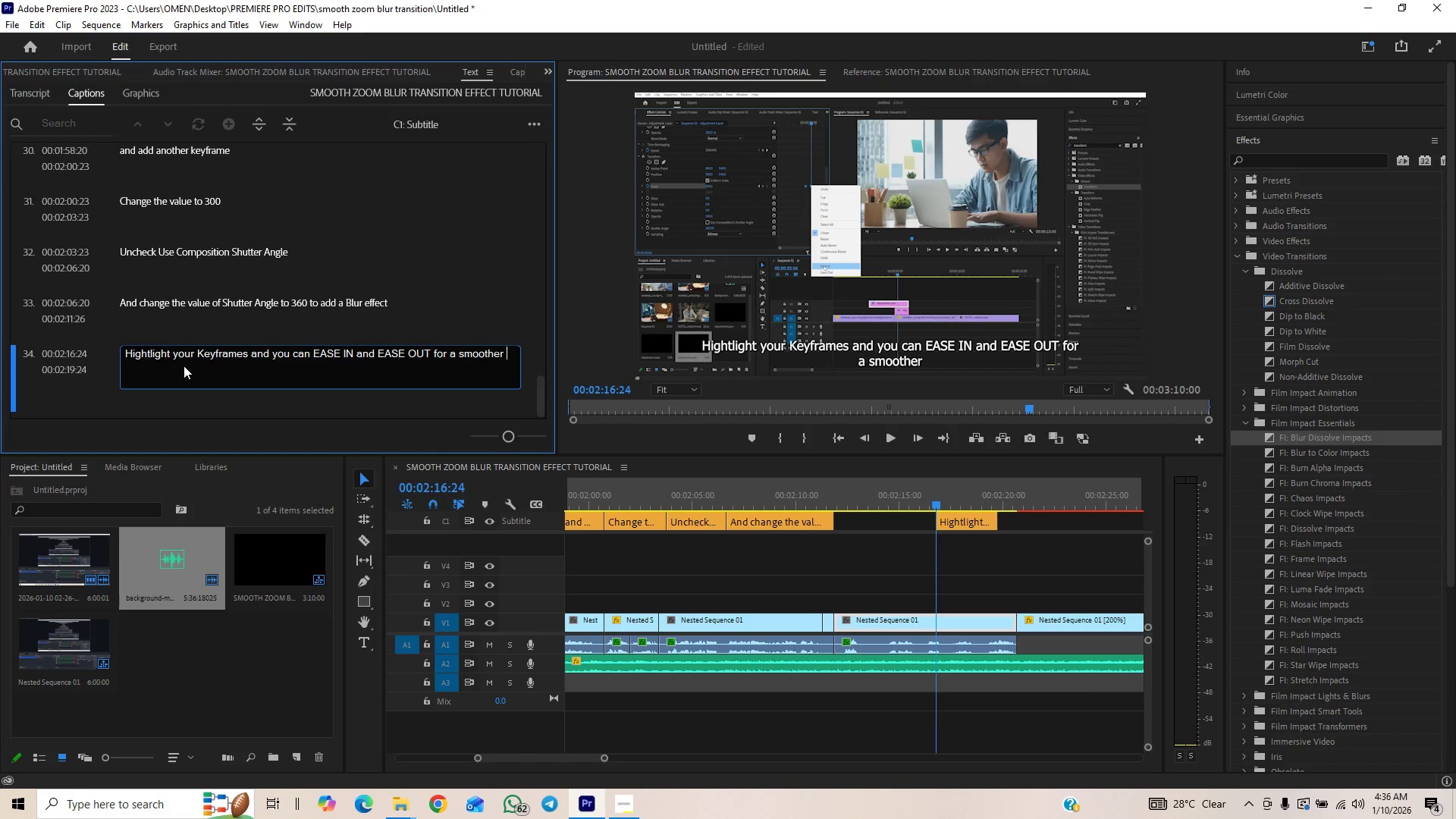 
type(effect)
 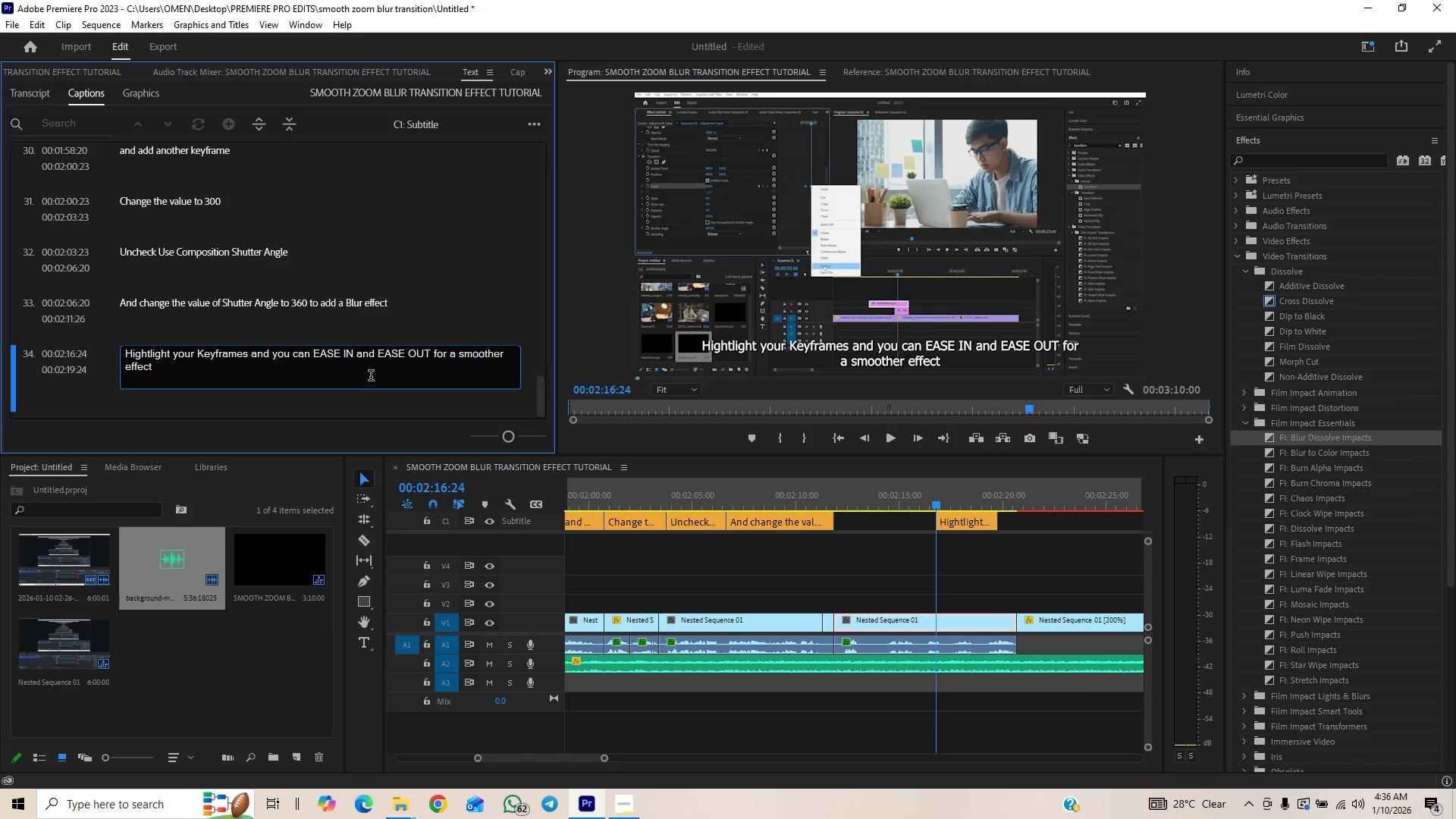 
left_click([376, 353])
 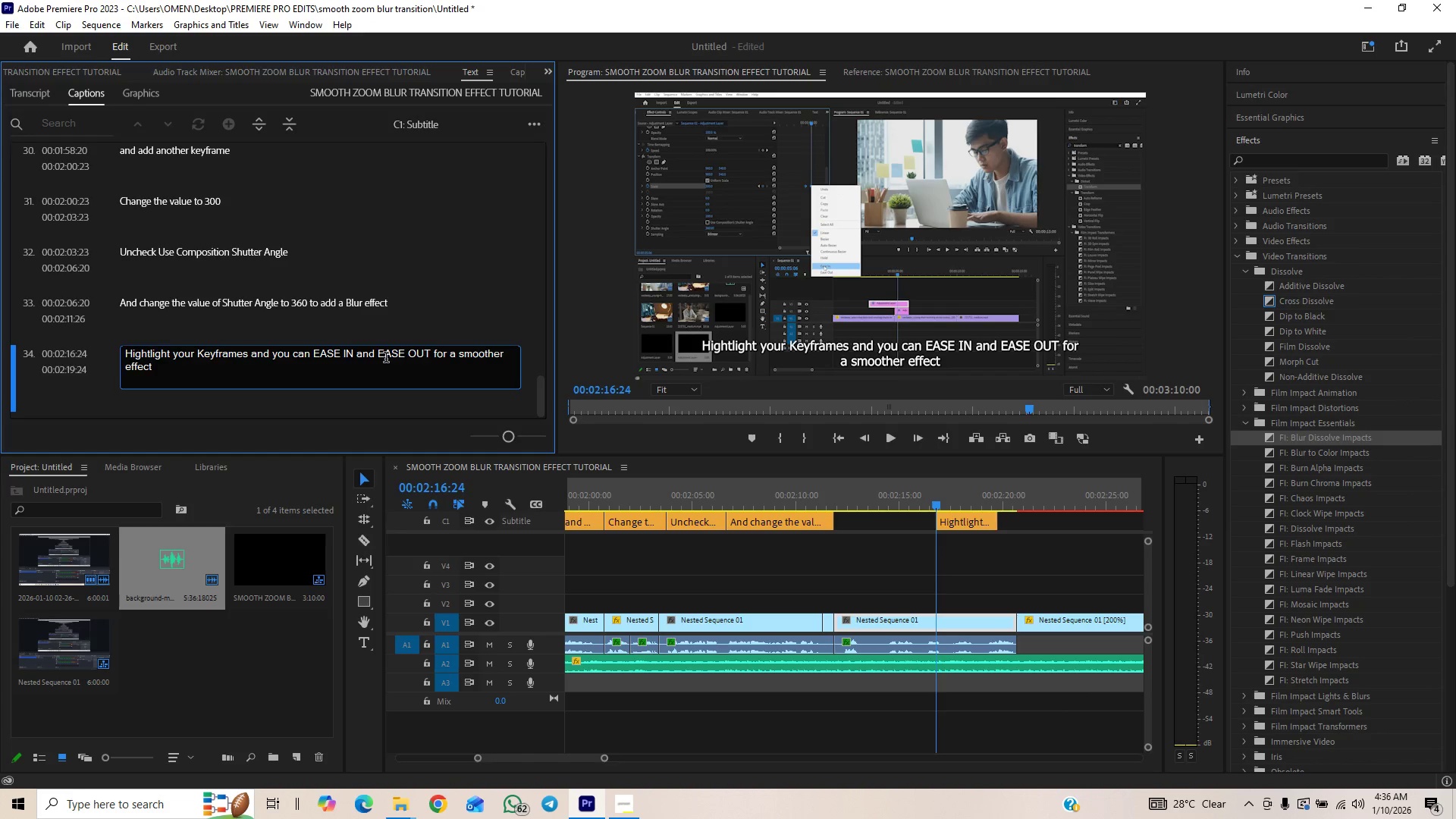 
key(ArrowLeft)
 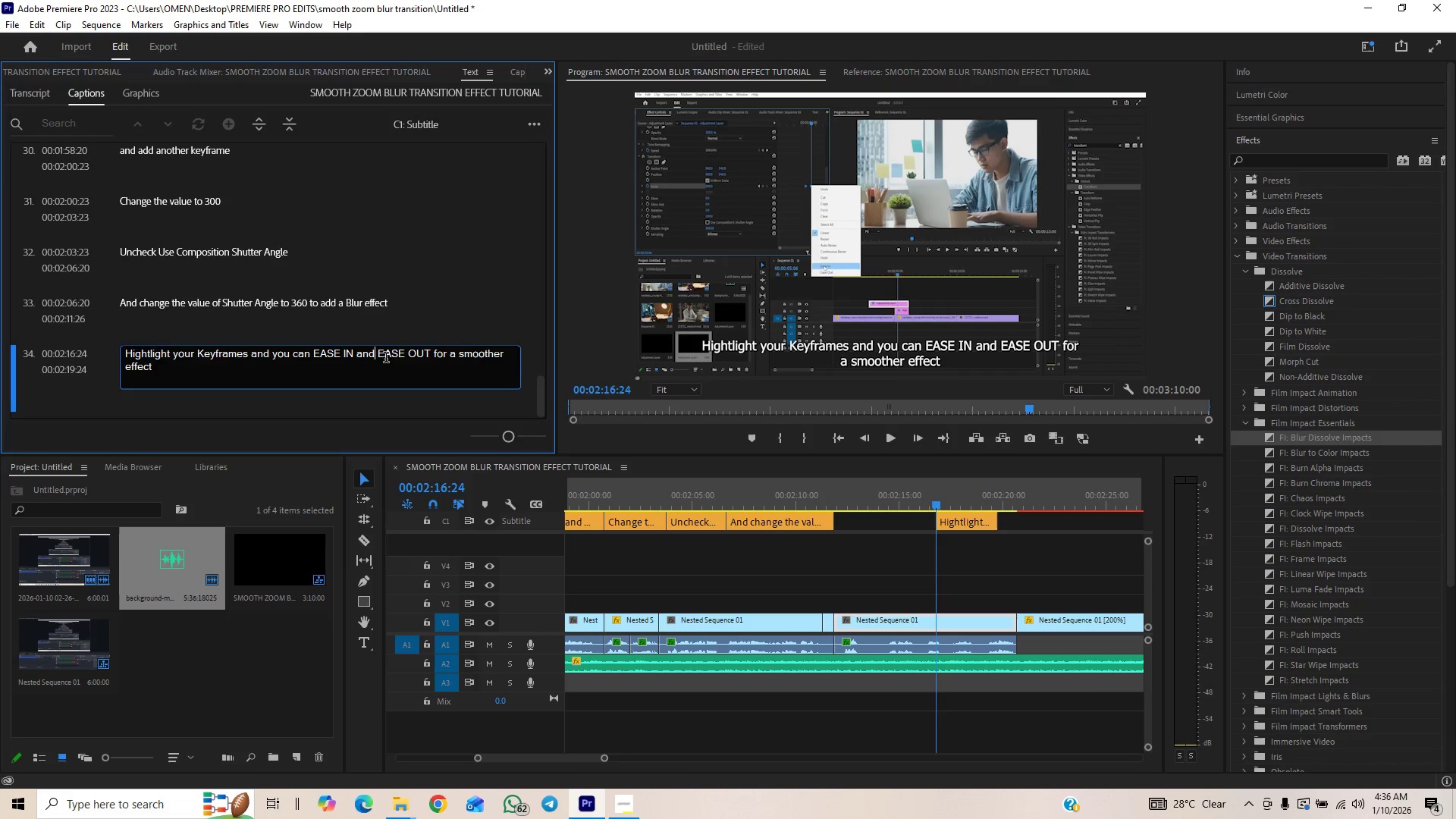 
key(Backspace)
 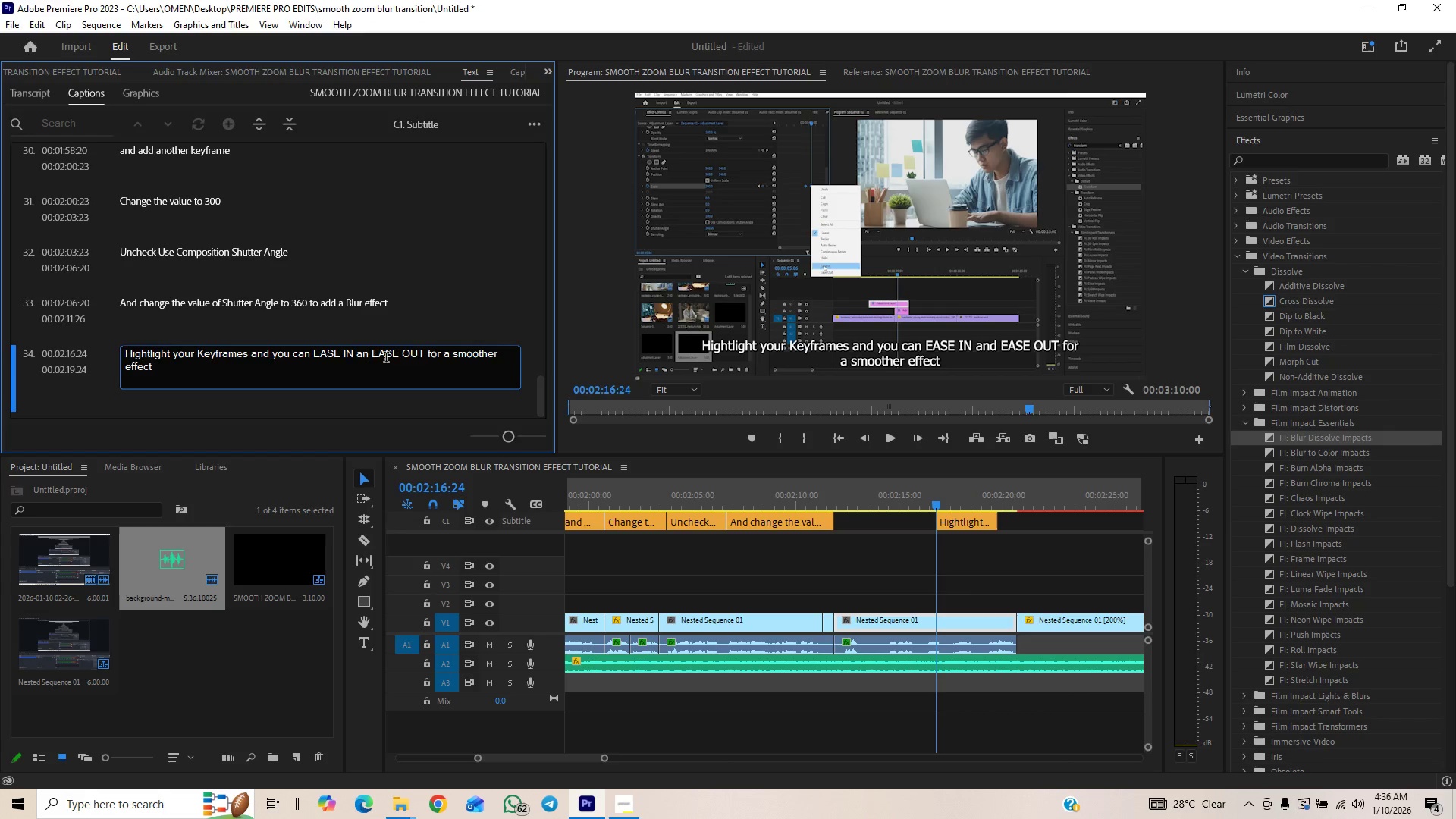 
key(Backspace)
 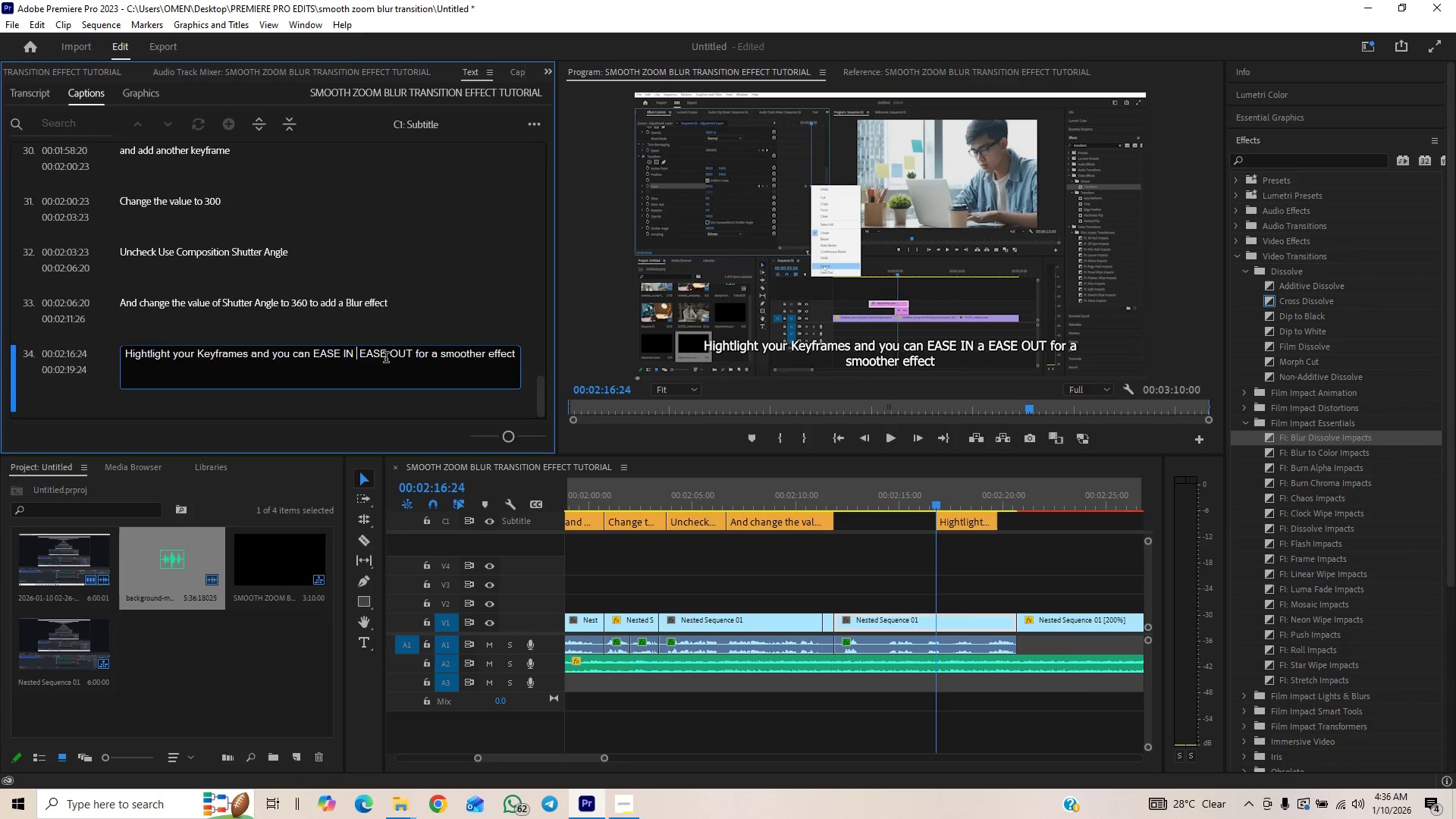 
key(Backspace)
 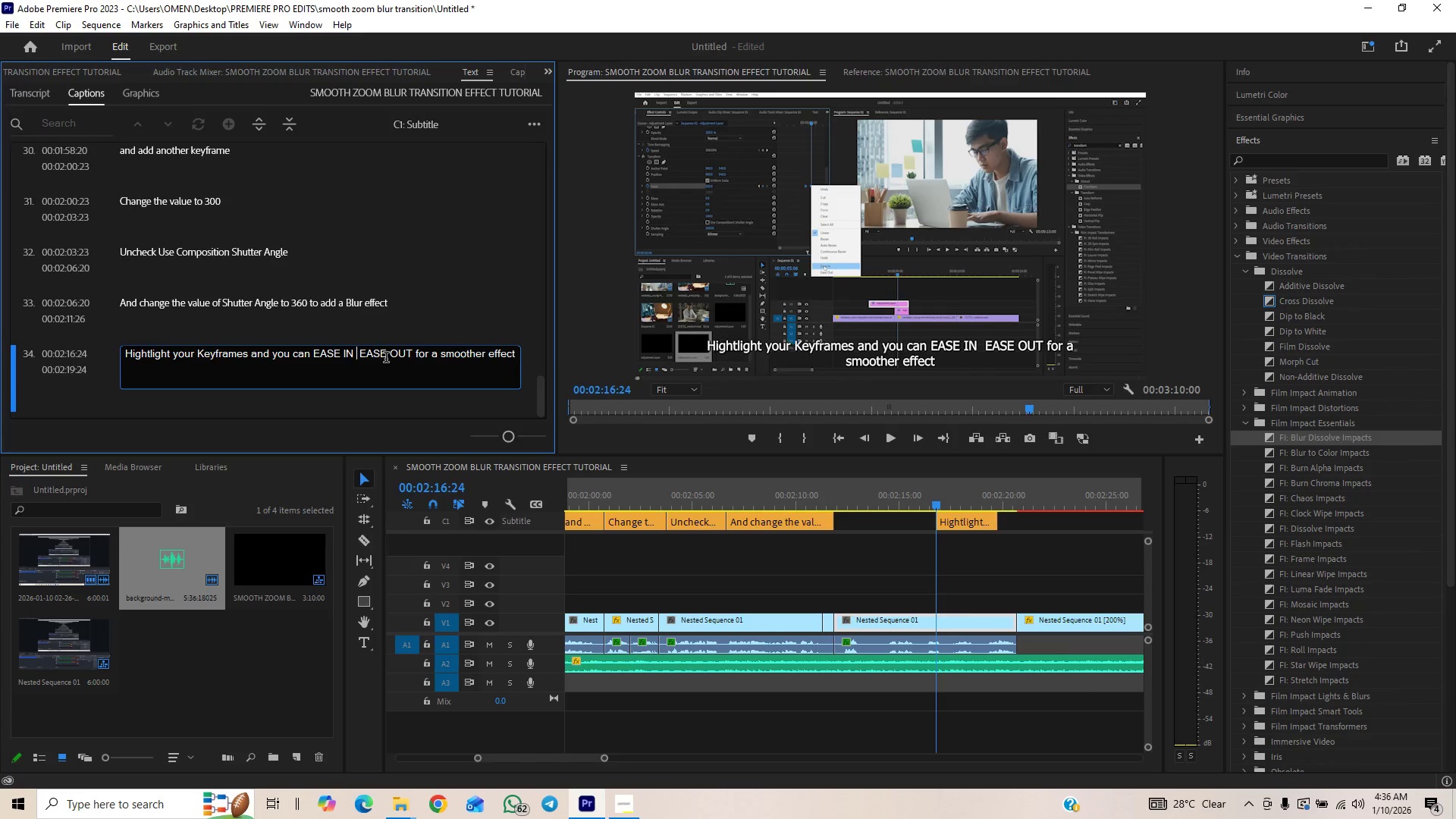 
key(Backspace)
 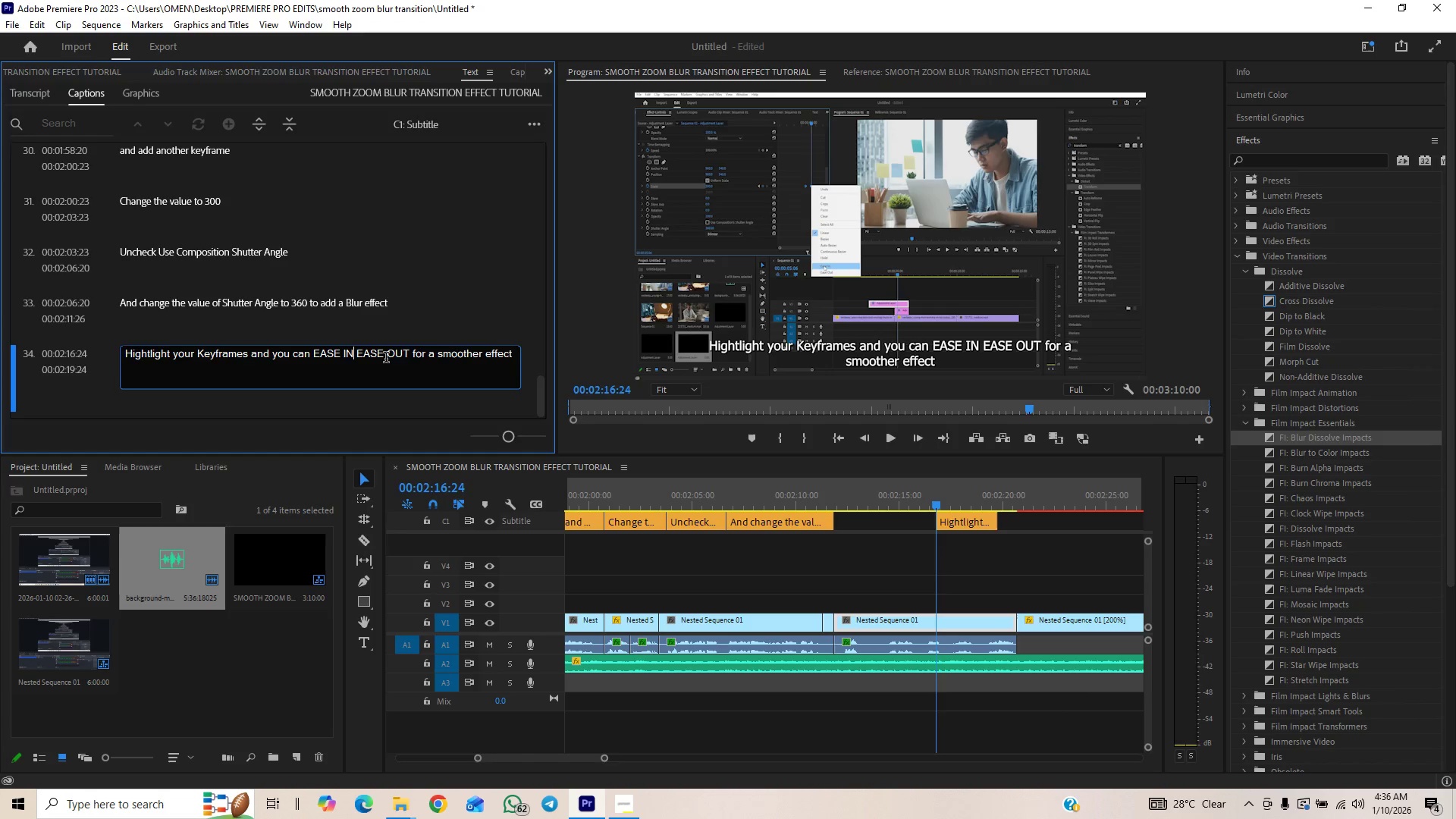 
key(Slash)
 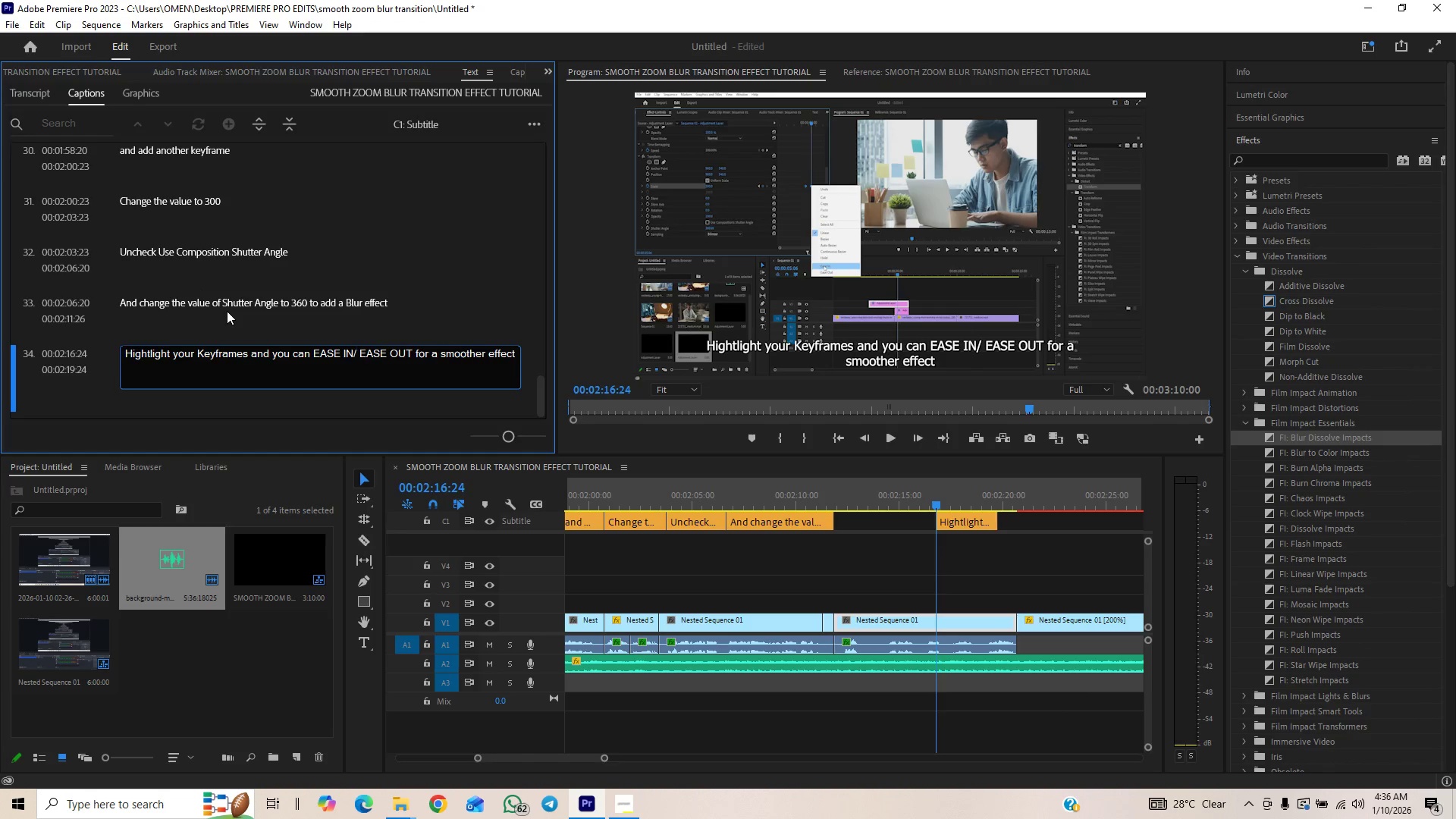 
wait(9.94)
 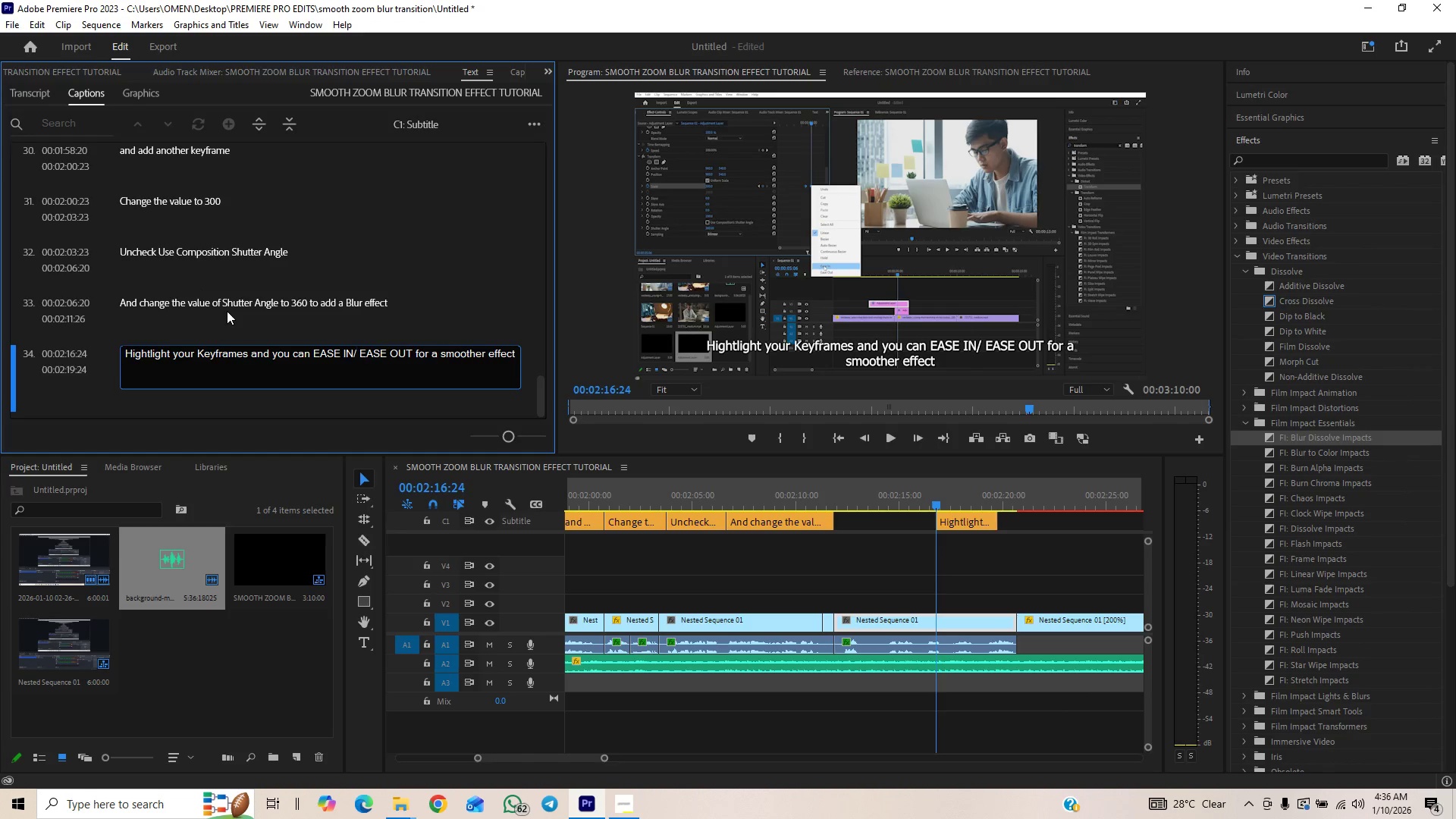 
left_click([353, 354])
 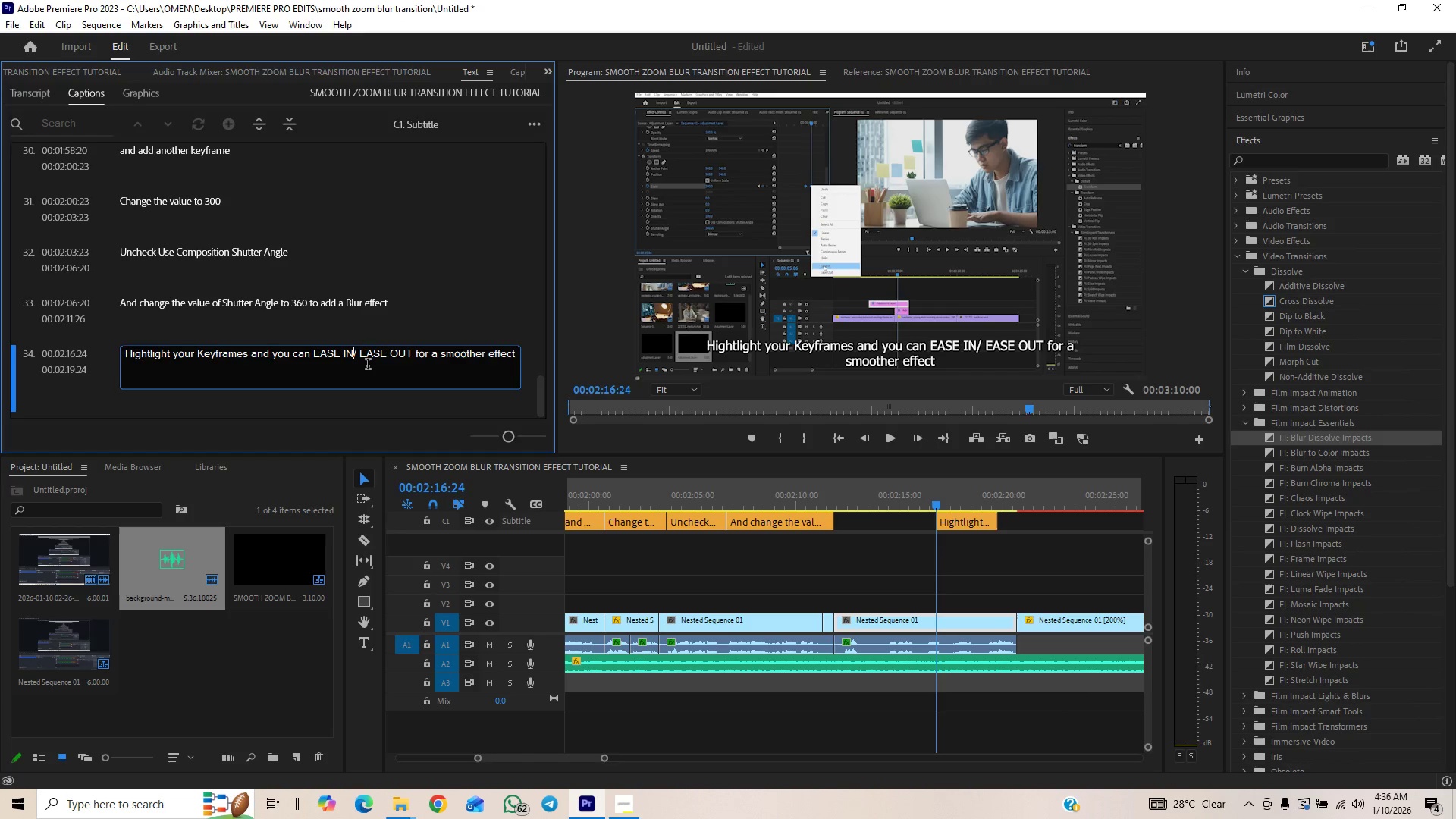 
key(Space)
 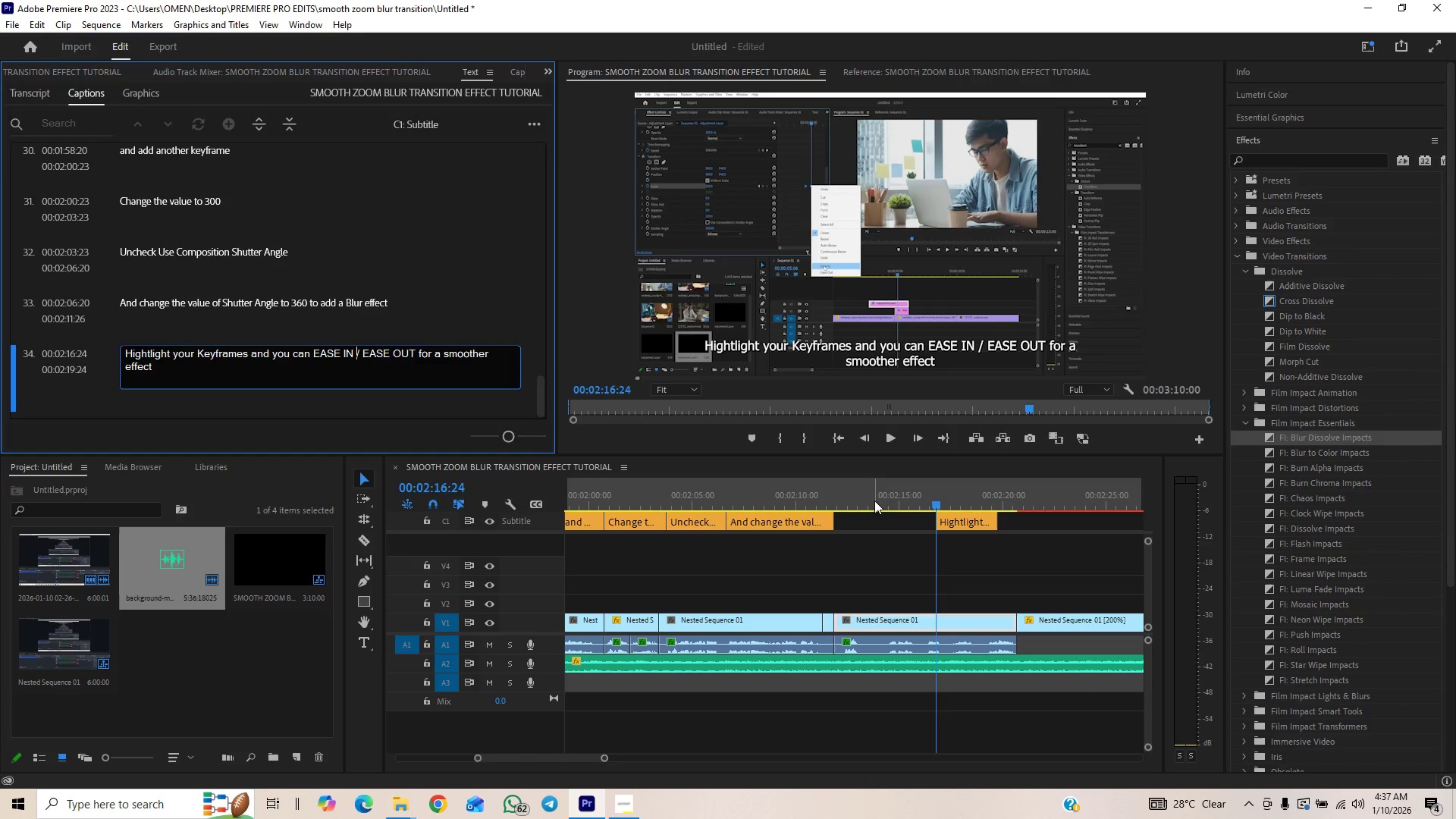 
left_click_drag(start_coordinate=[960, 519], to_coordinate=[856, 522])
 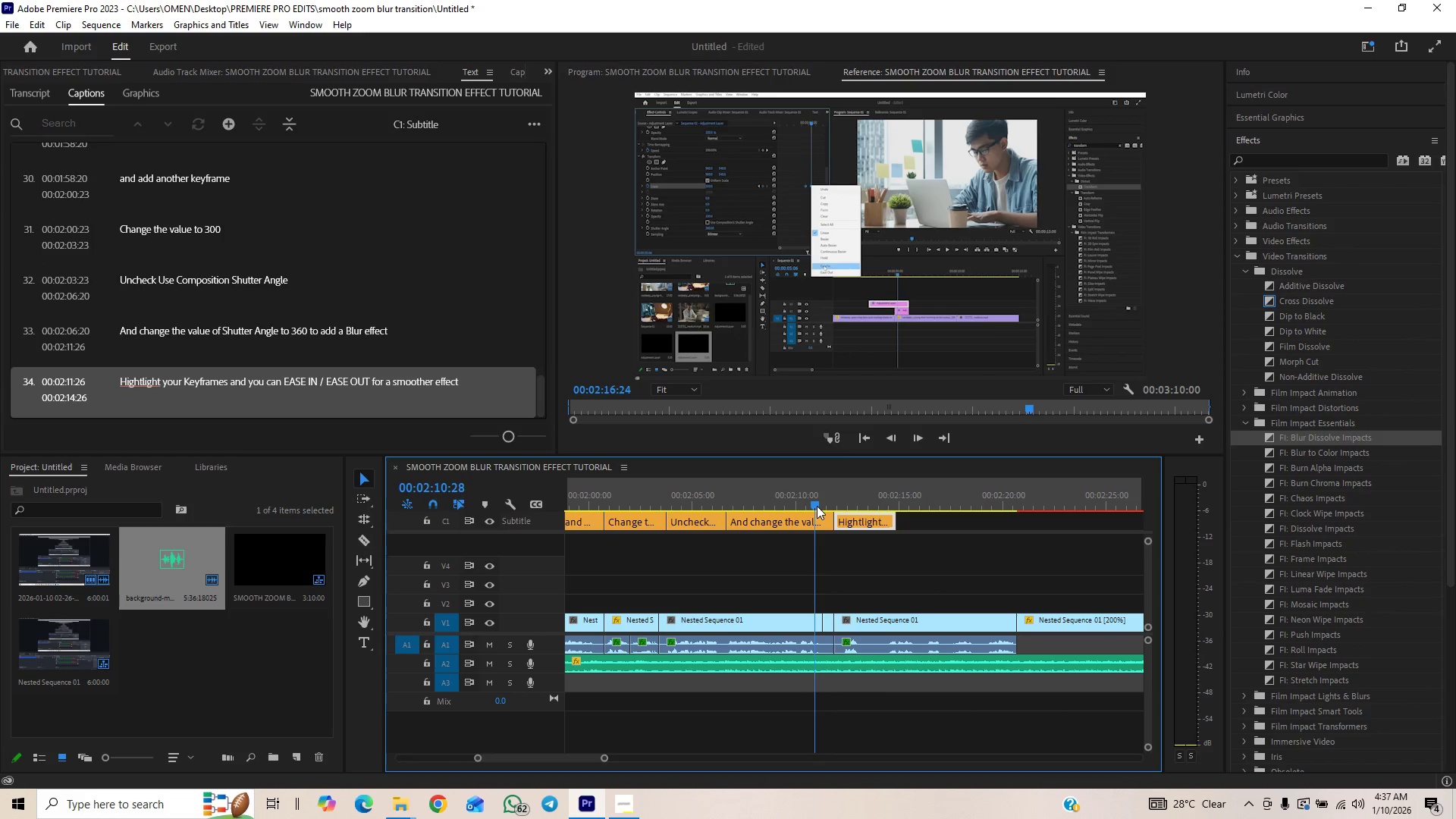 
key(Space)
 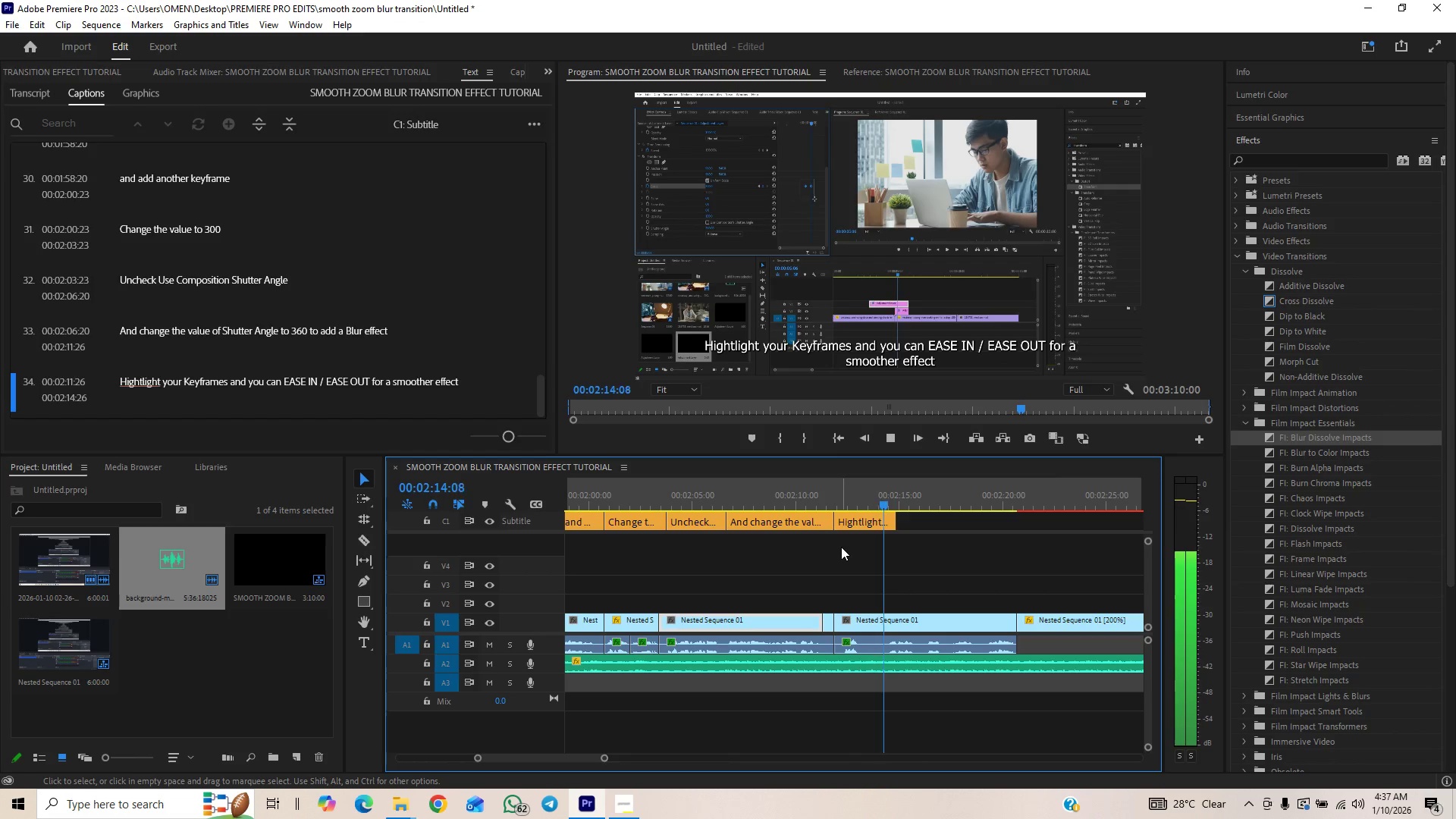 
key(Space)
 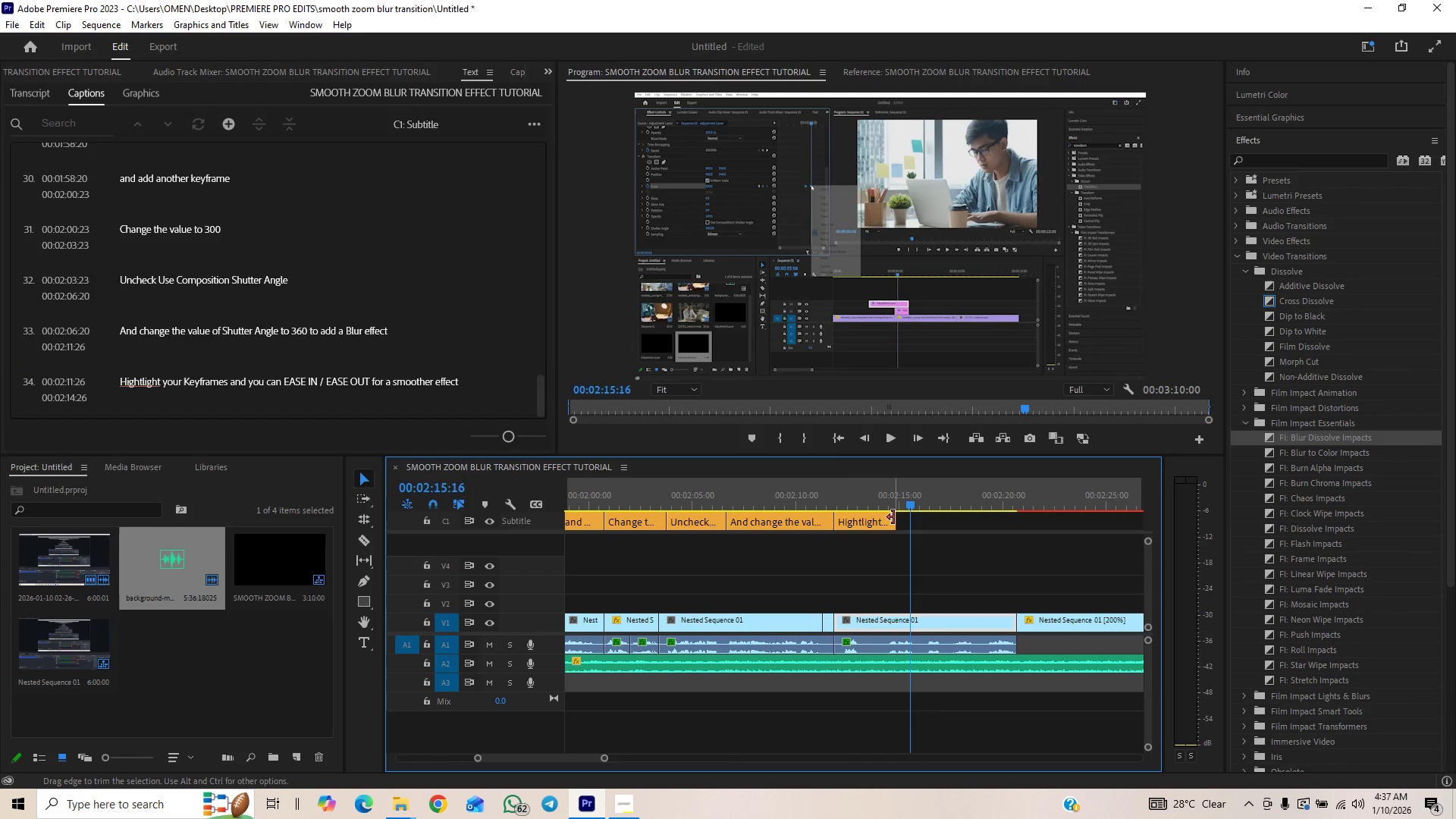 
left_click_drag(start_coordinate=[893, 517], to_coordinate=[940, 513])
 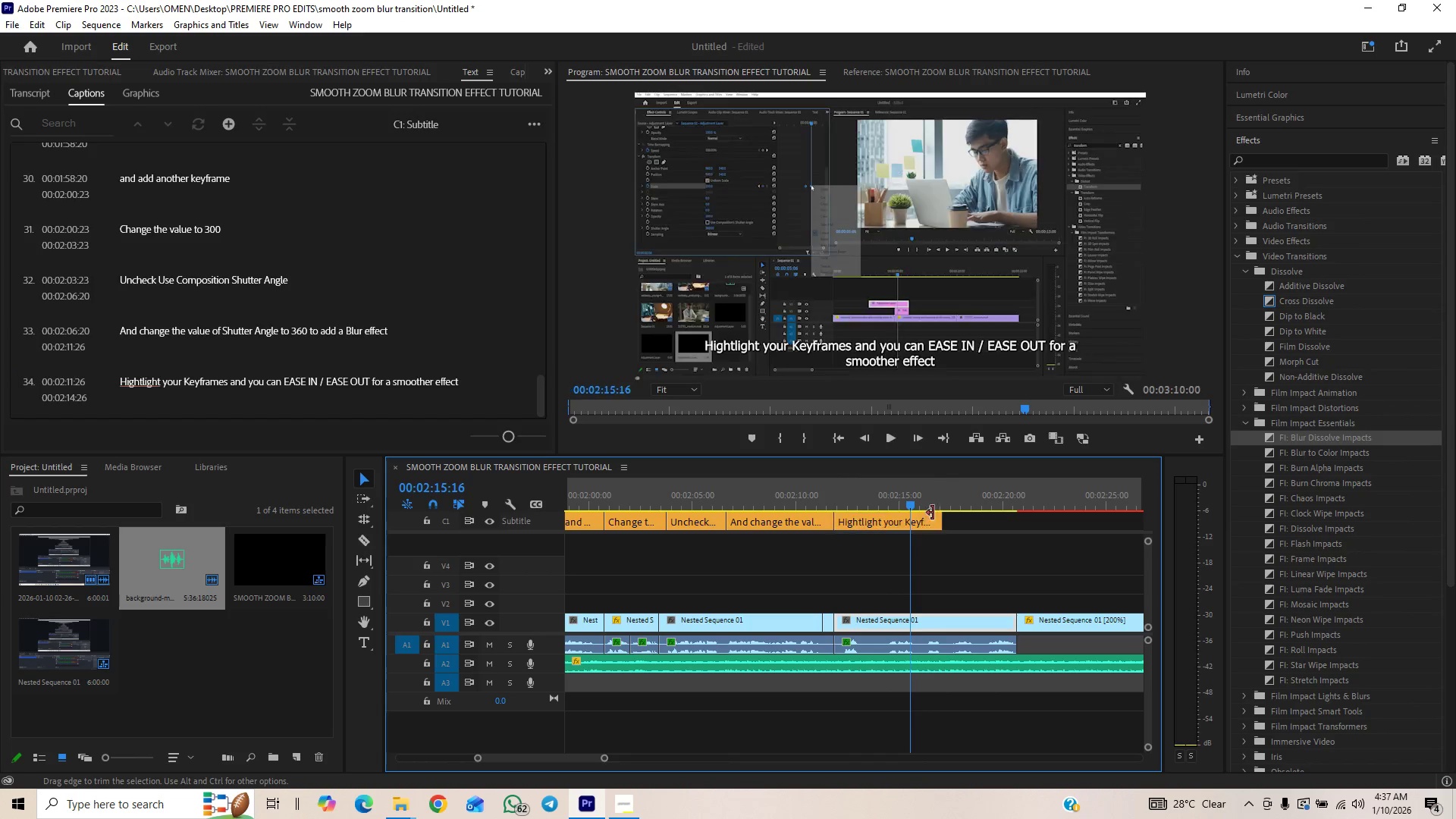 
key(Space)
 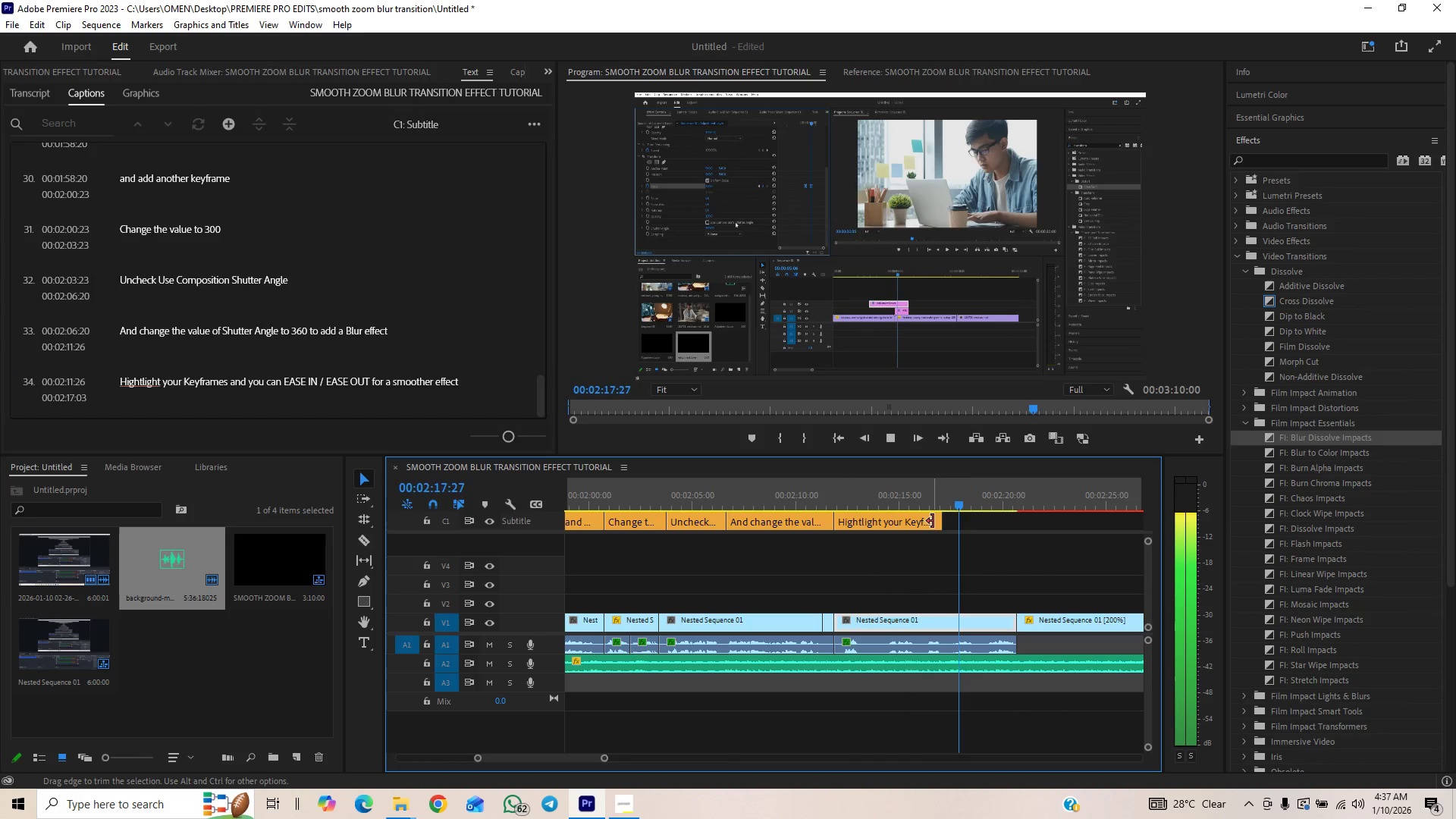 
key(Space)
 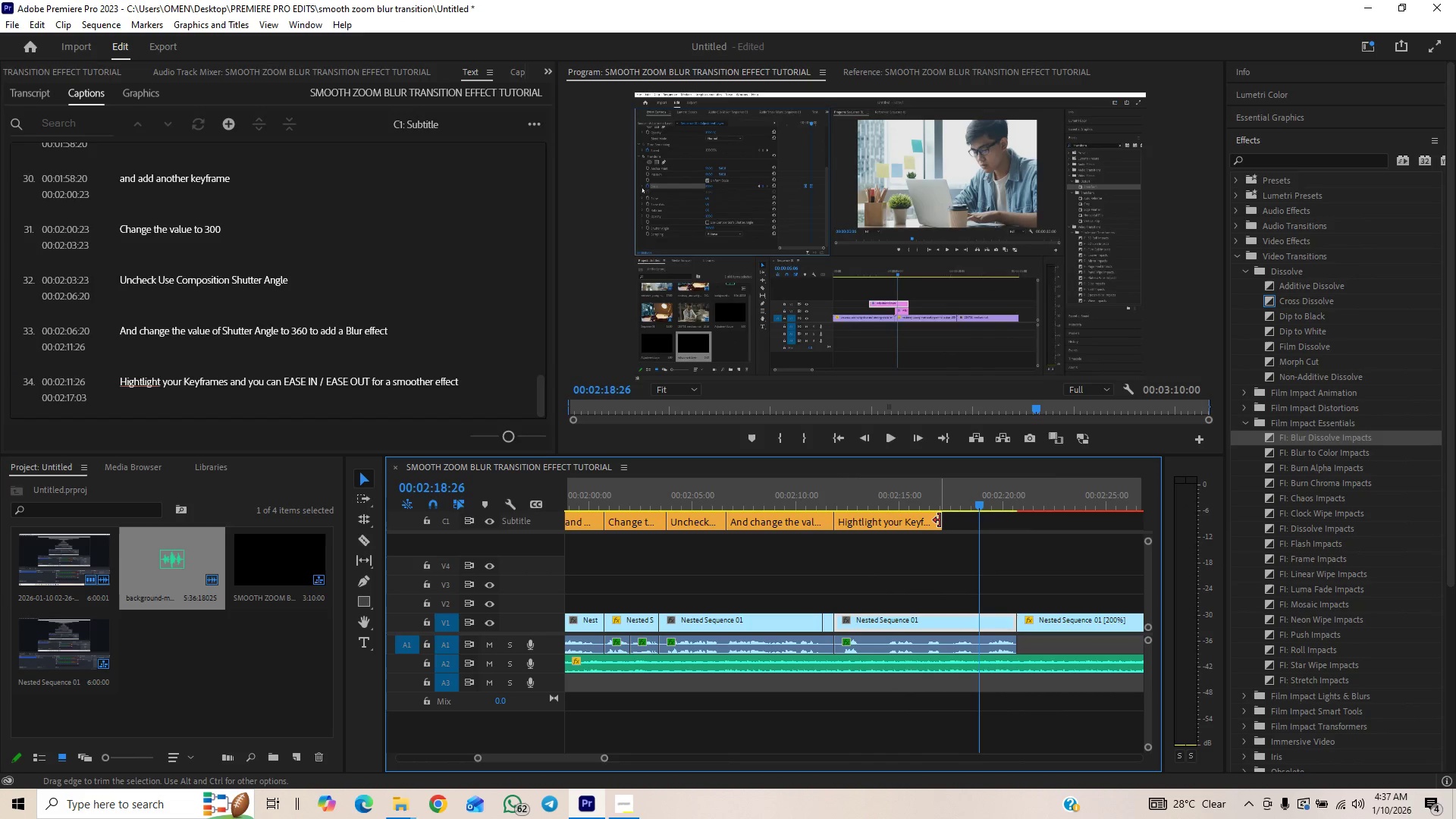 
left_click_drag(start_coordinate=[940, 520], to_coordinate=[974, 519])
 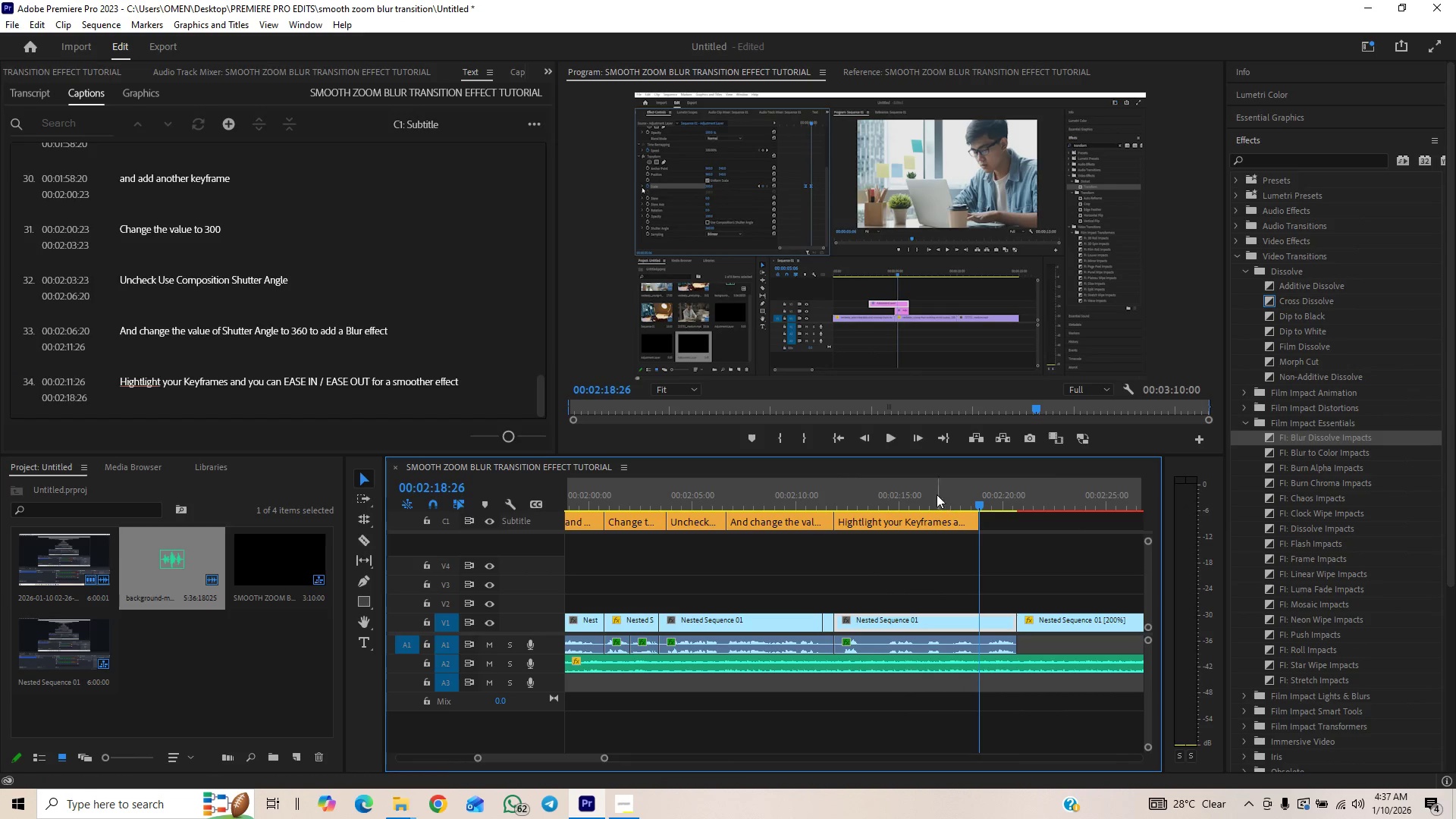 
left_click([922, 489])
 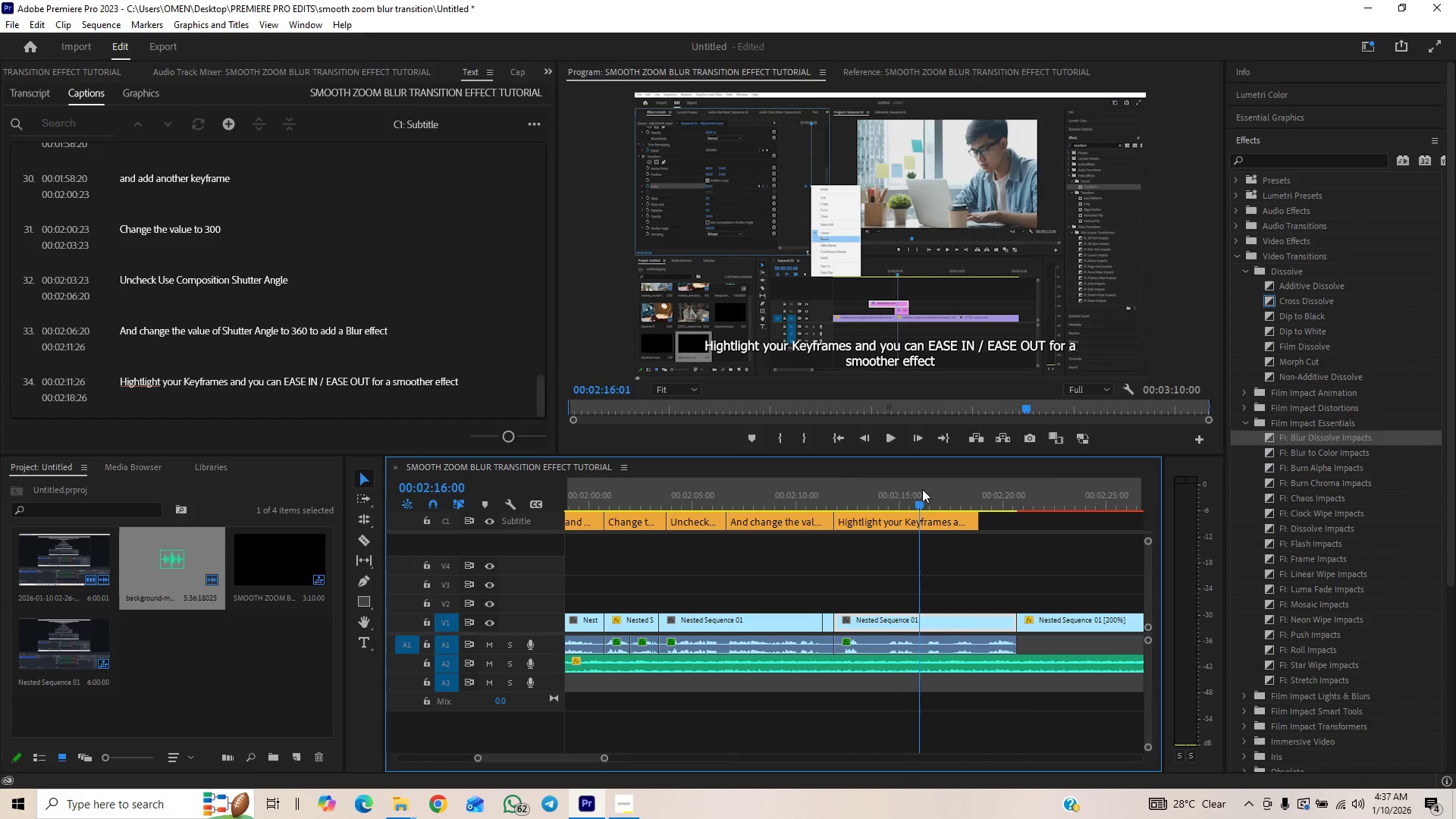 
key(Space)
 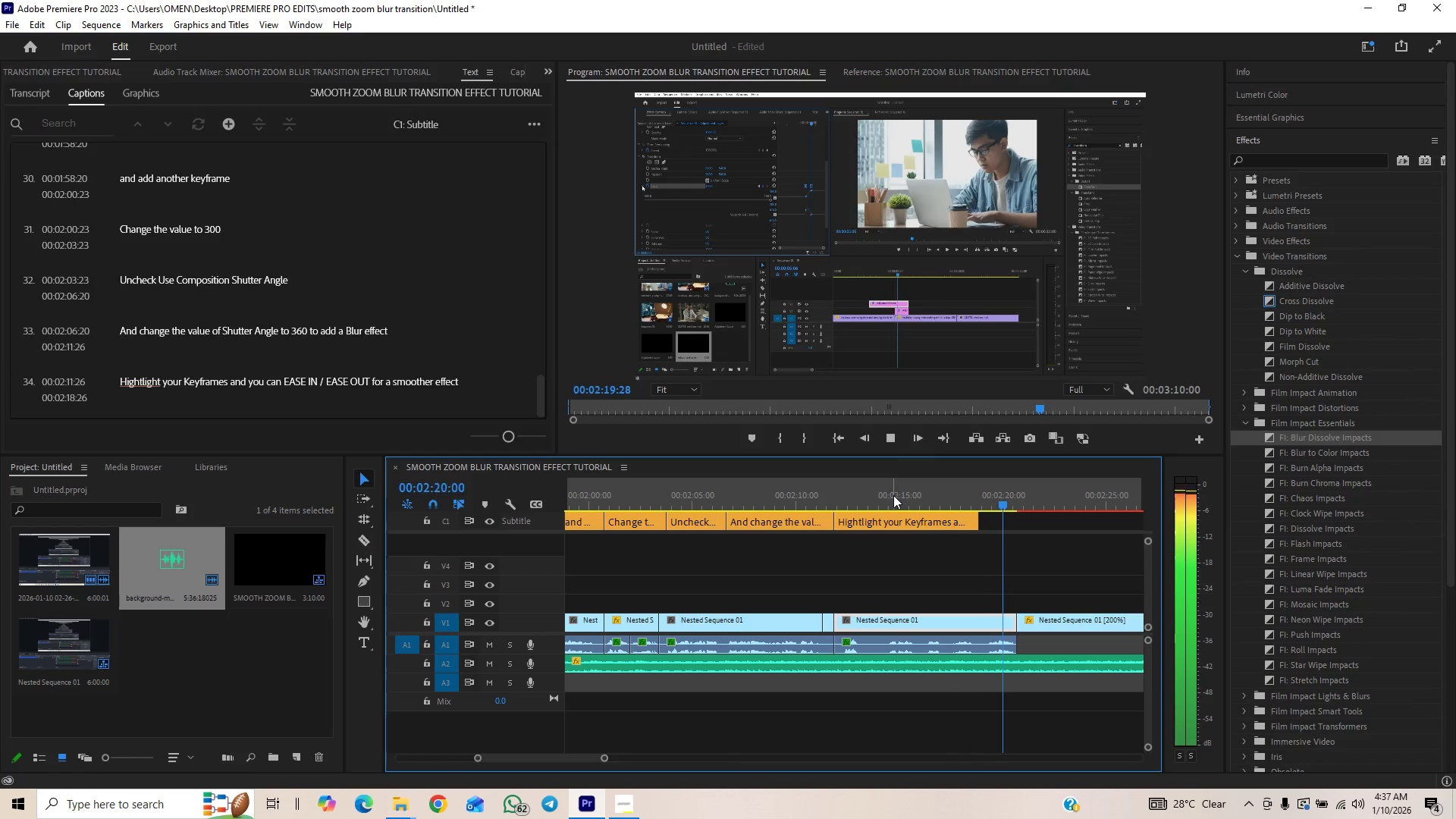 
wait(5.64)
 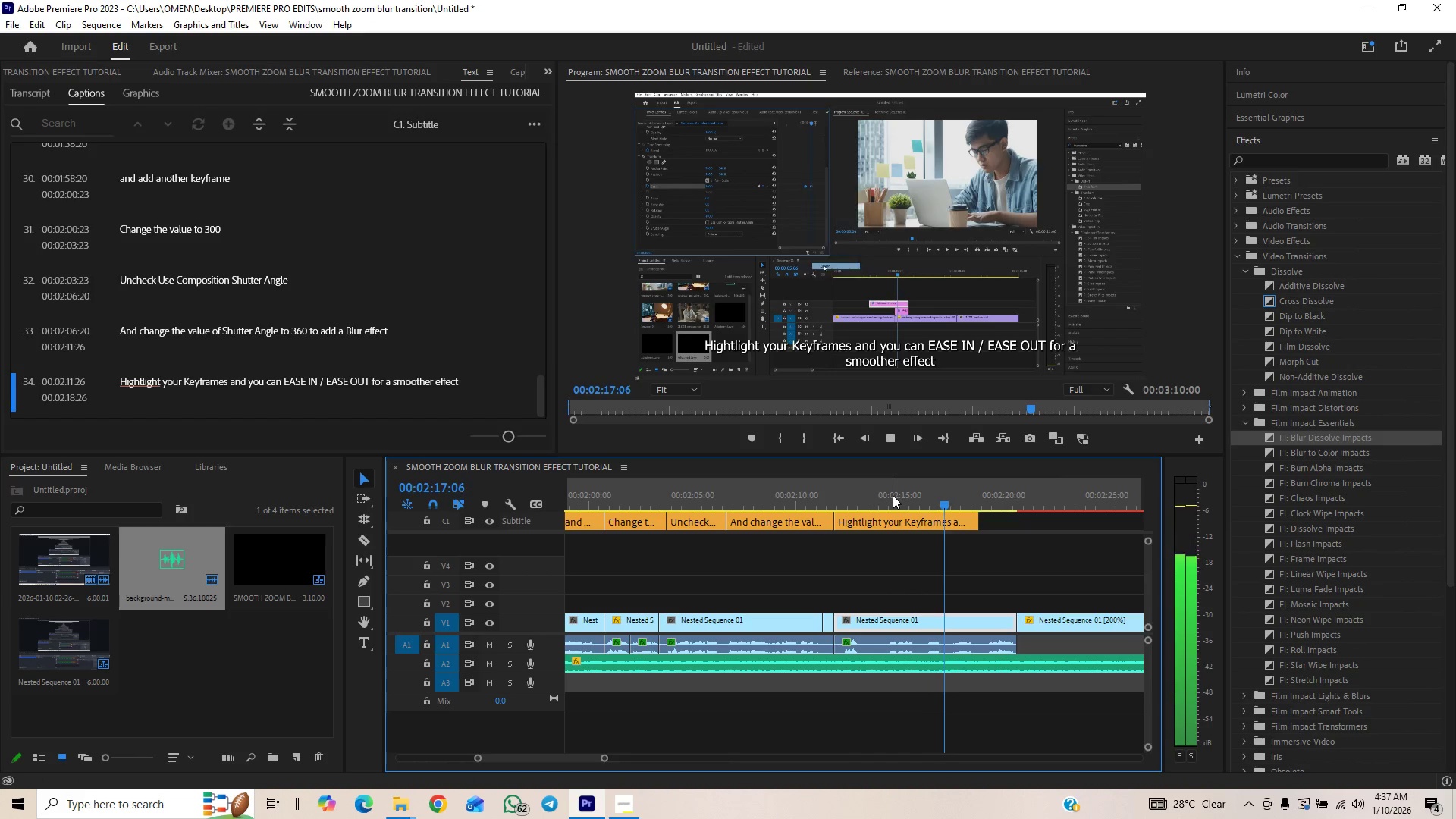 
key(Space)
 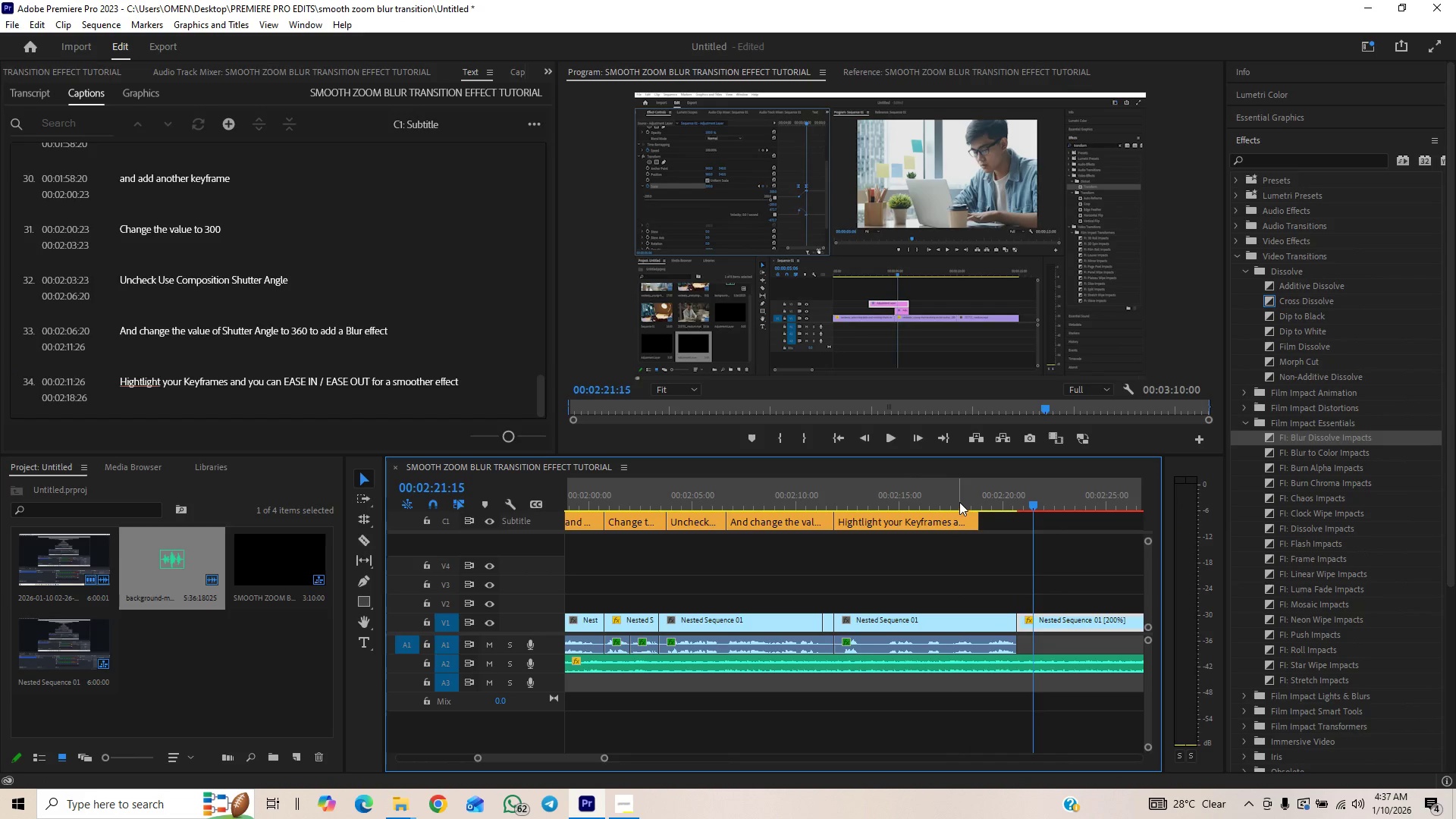 
left_click([955, 494])
 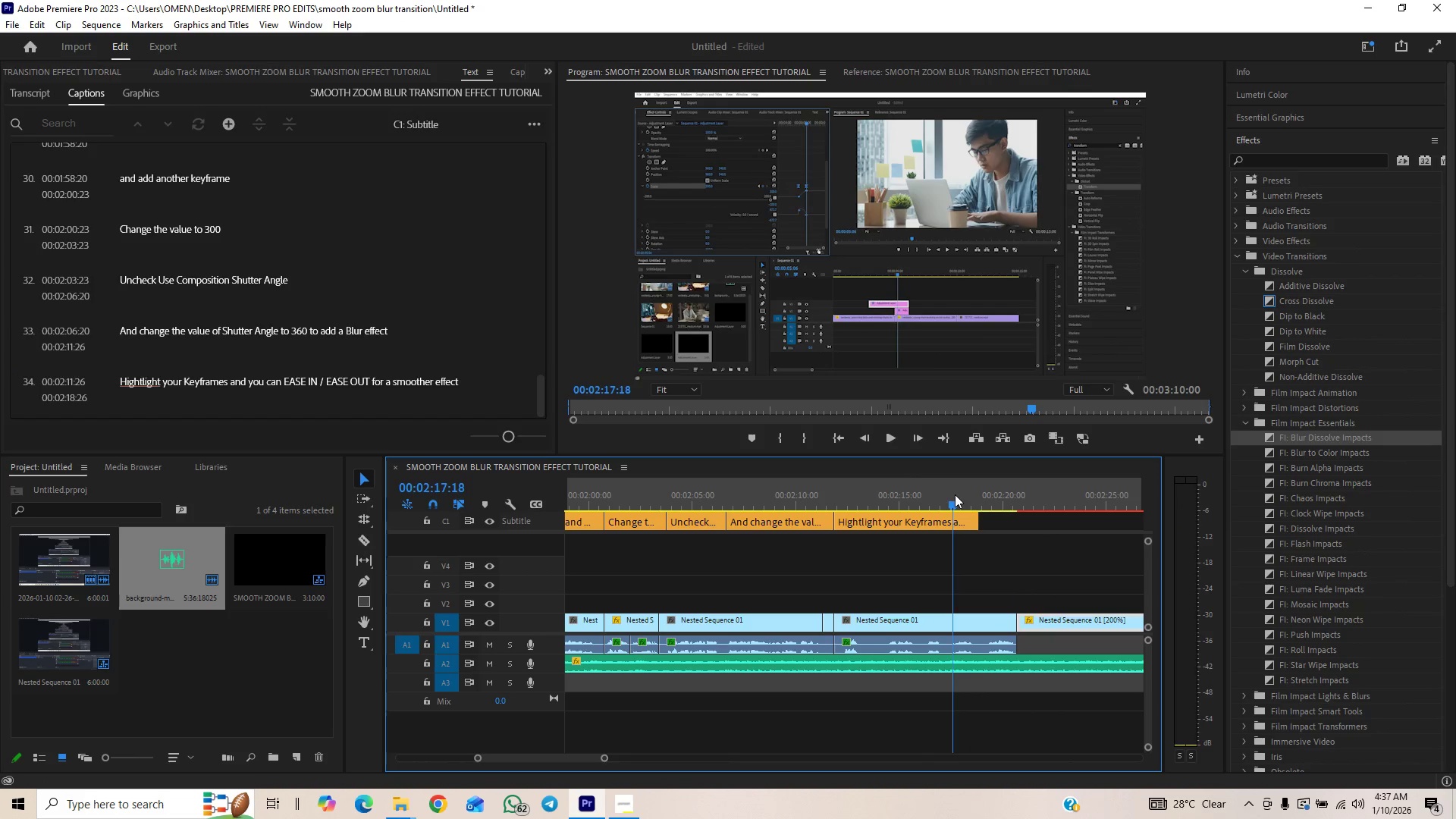 
key(Space)
 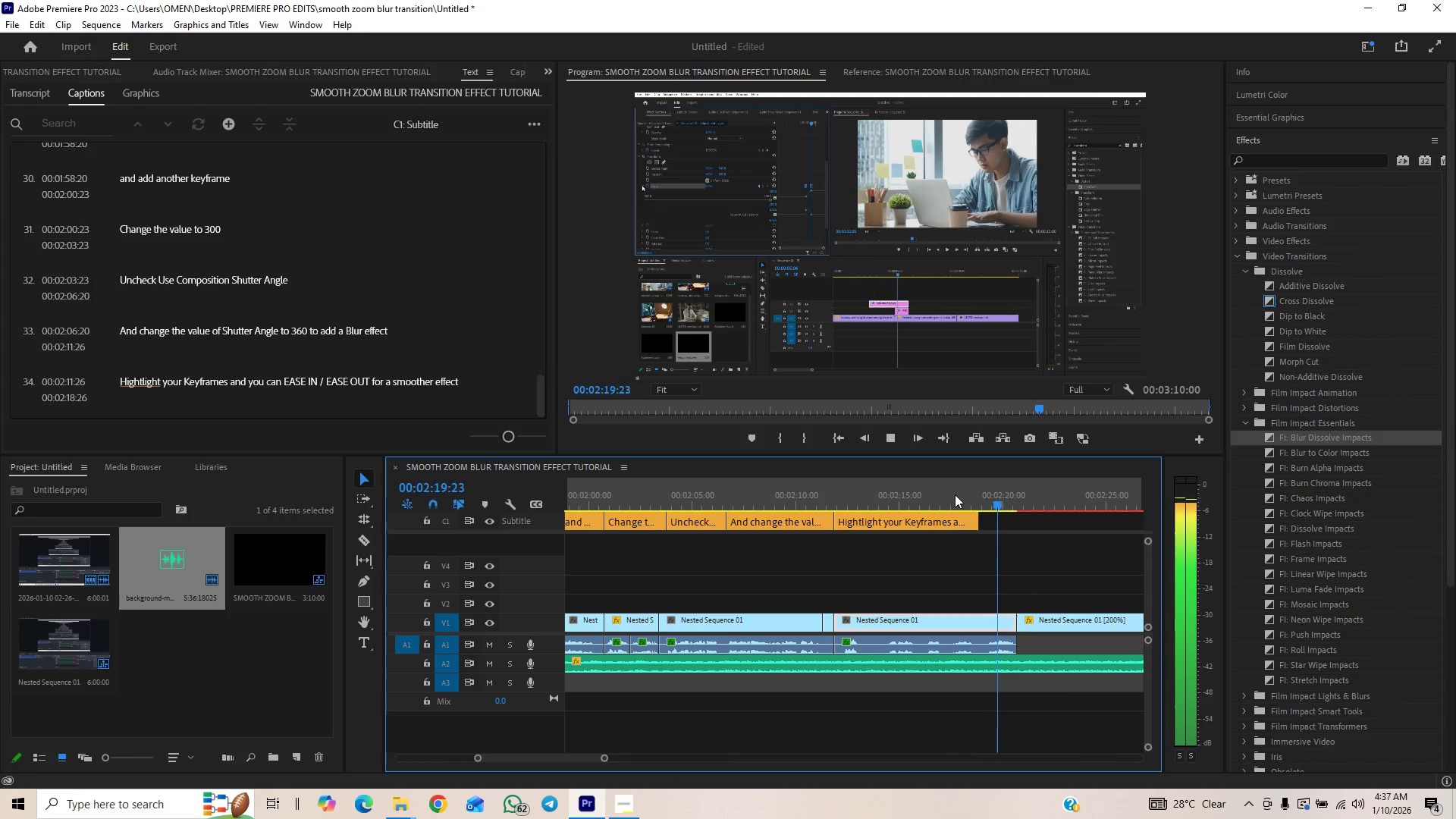 
key(Space)
 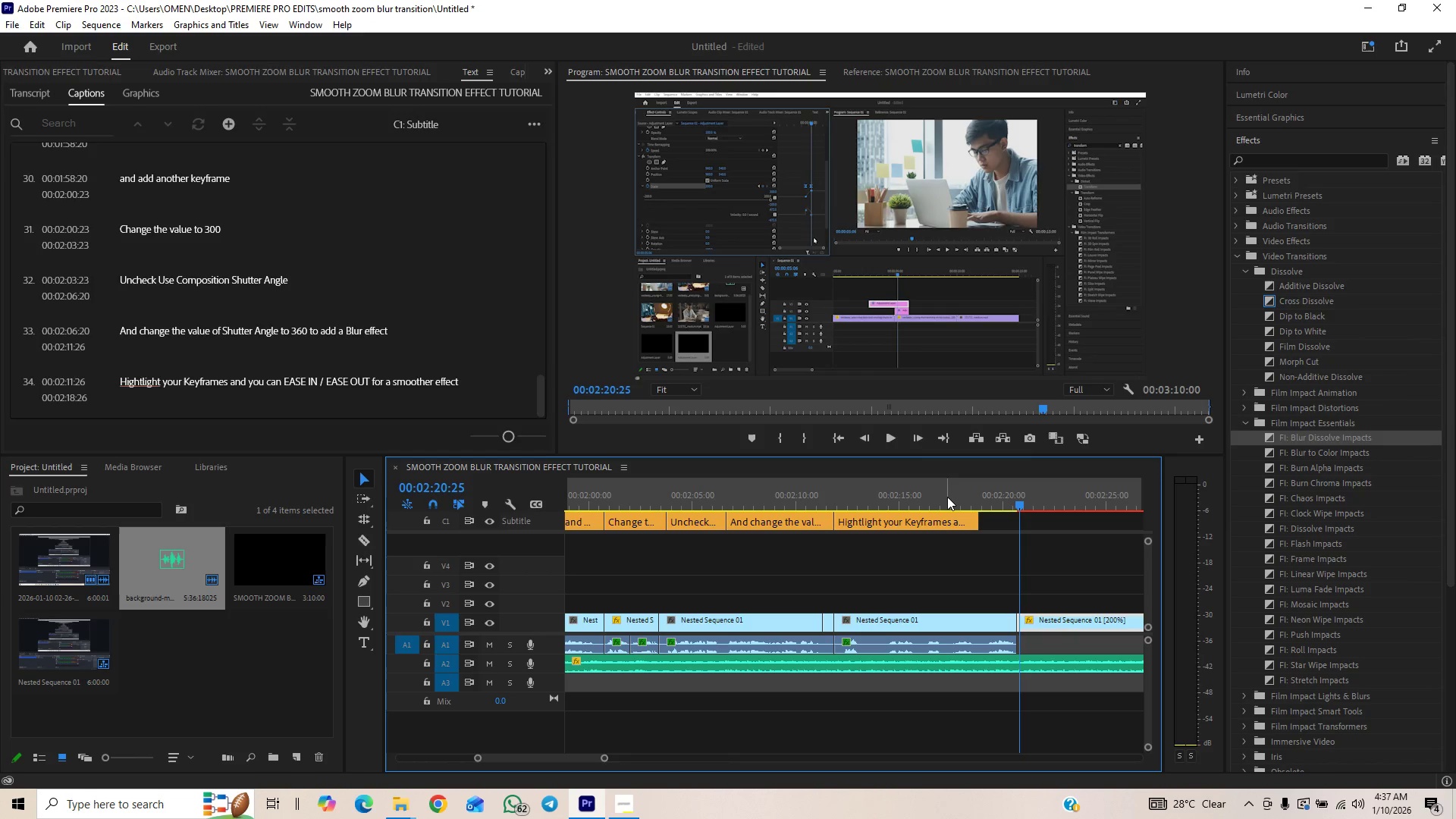 
left_click([947, 497])
 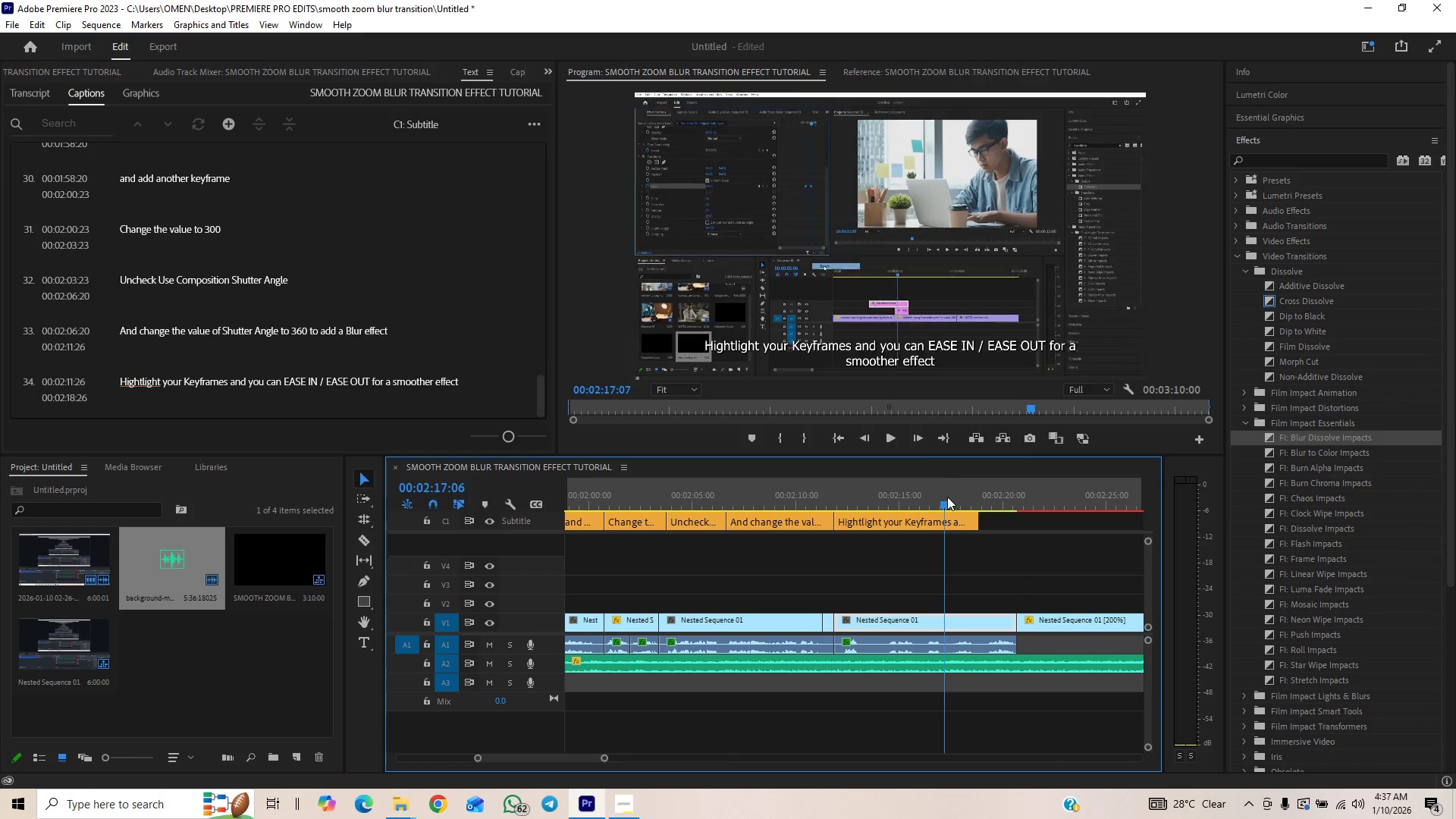 
key(Space)
 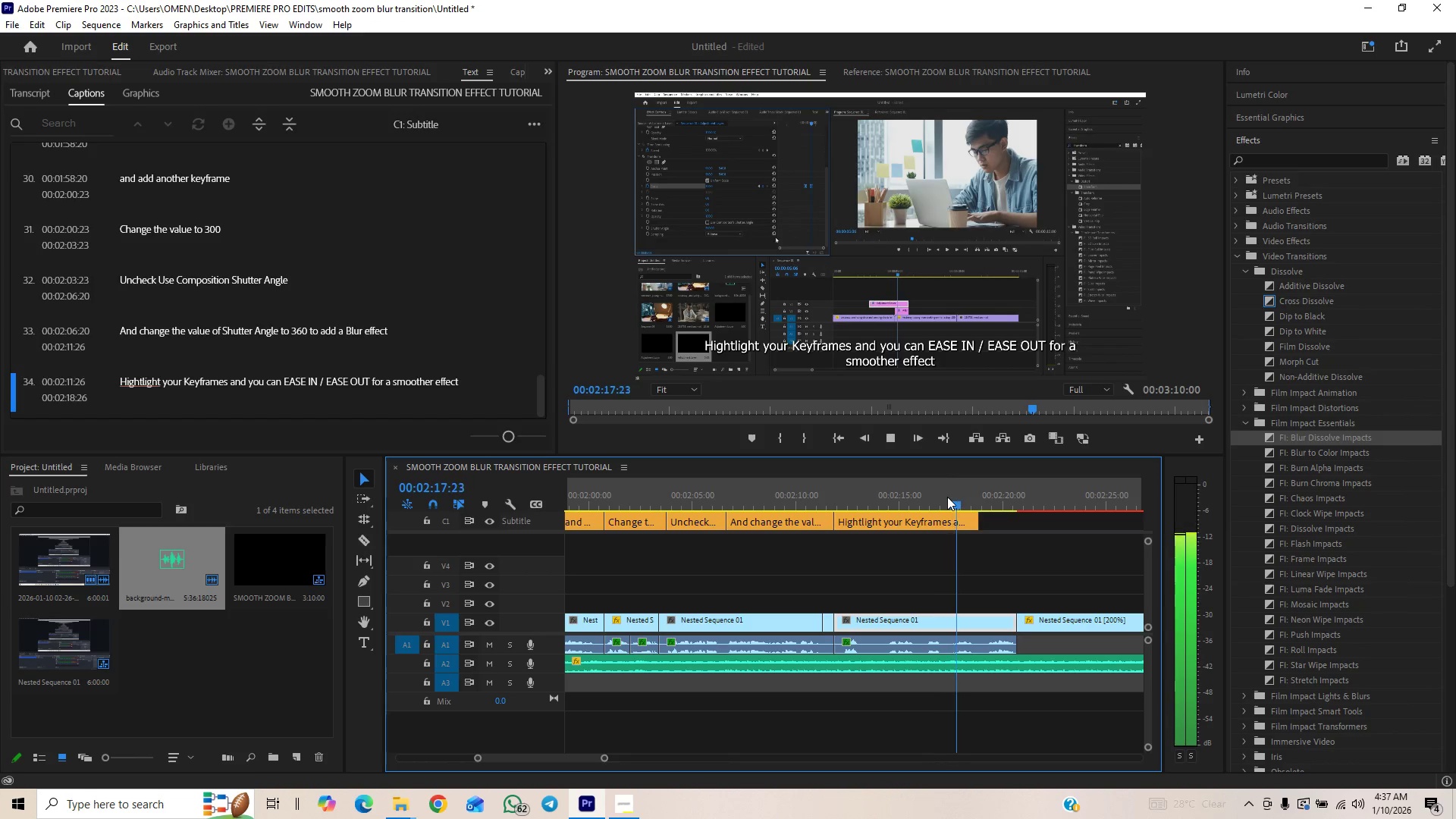 
key(Space)
 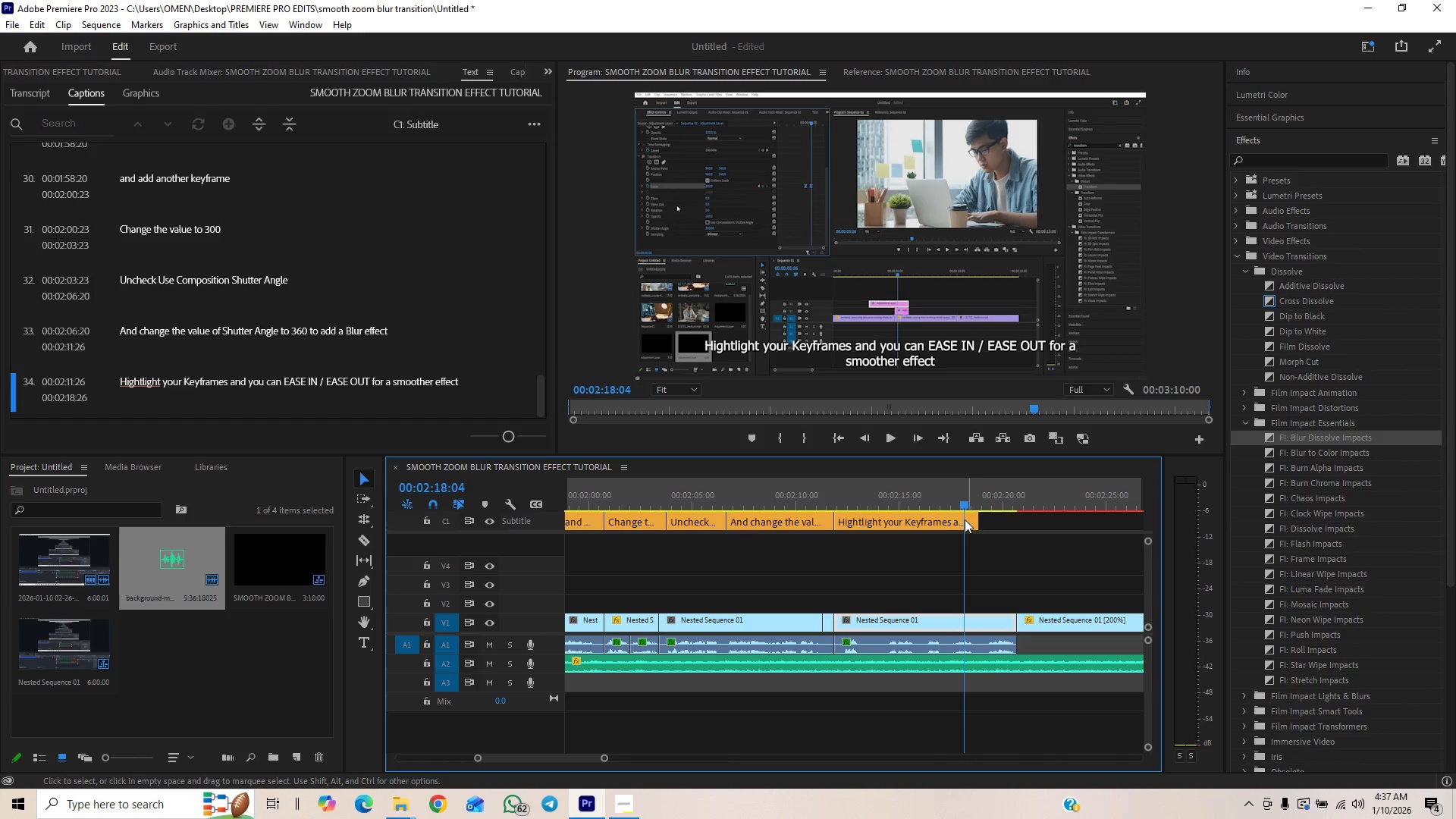 
left_click([942, 504])
 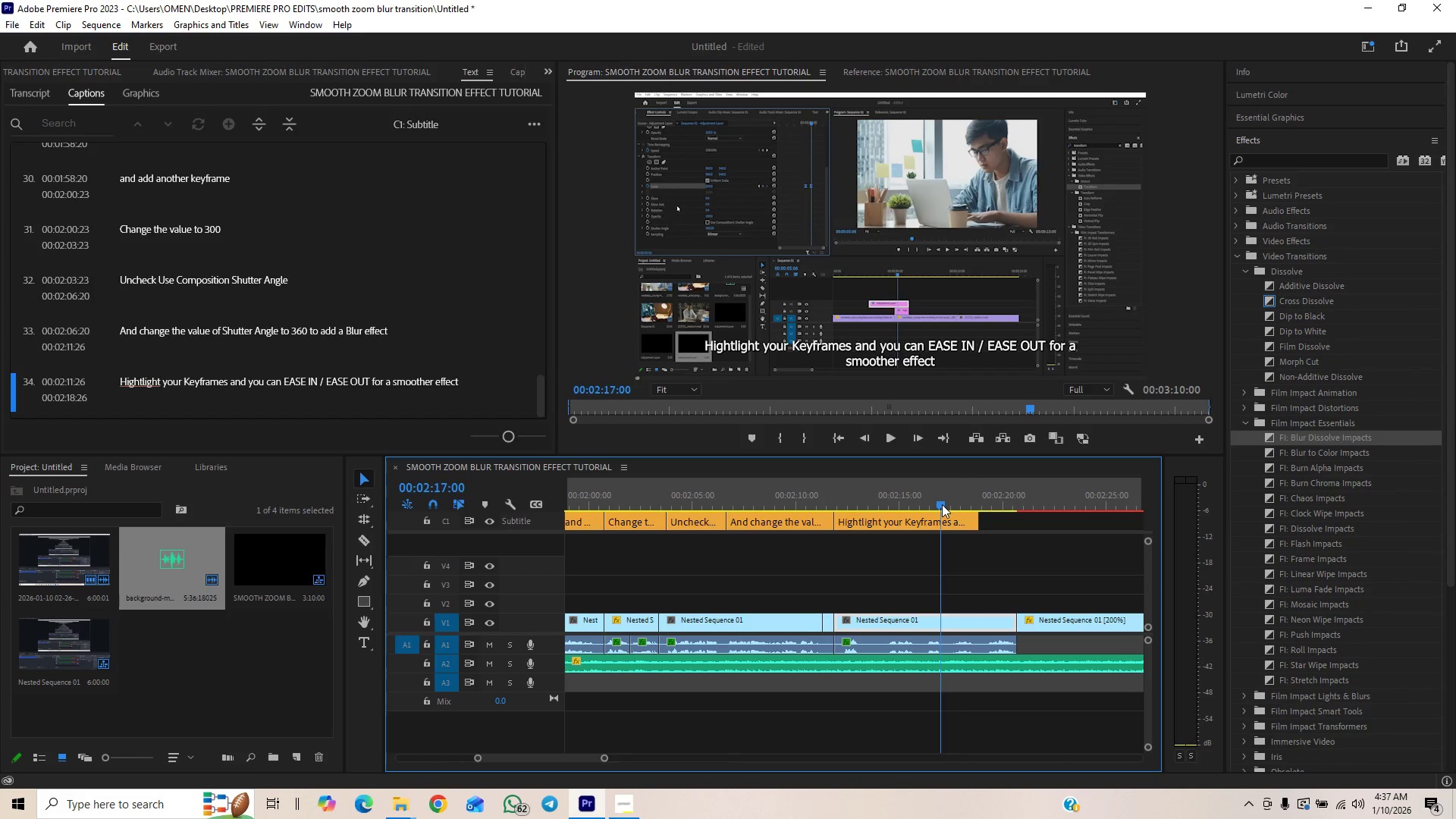 
key(Space)
 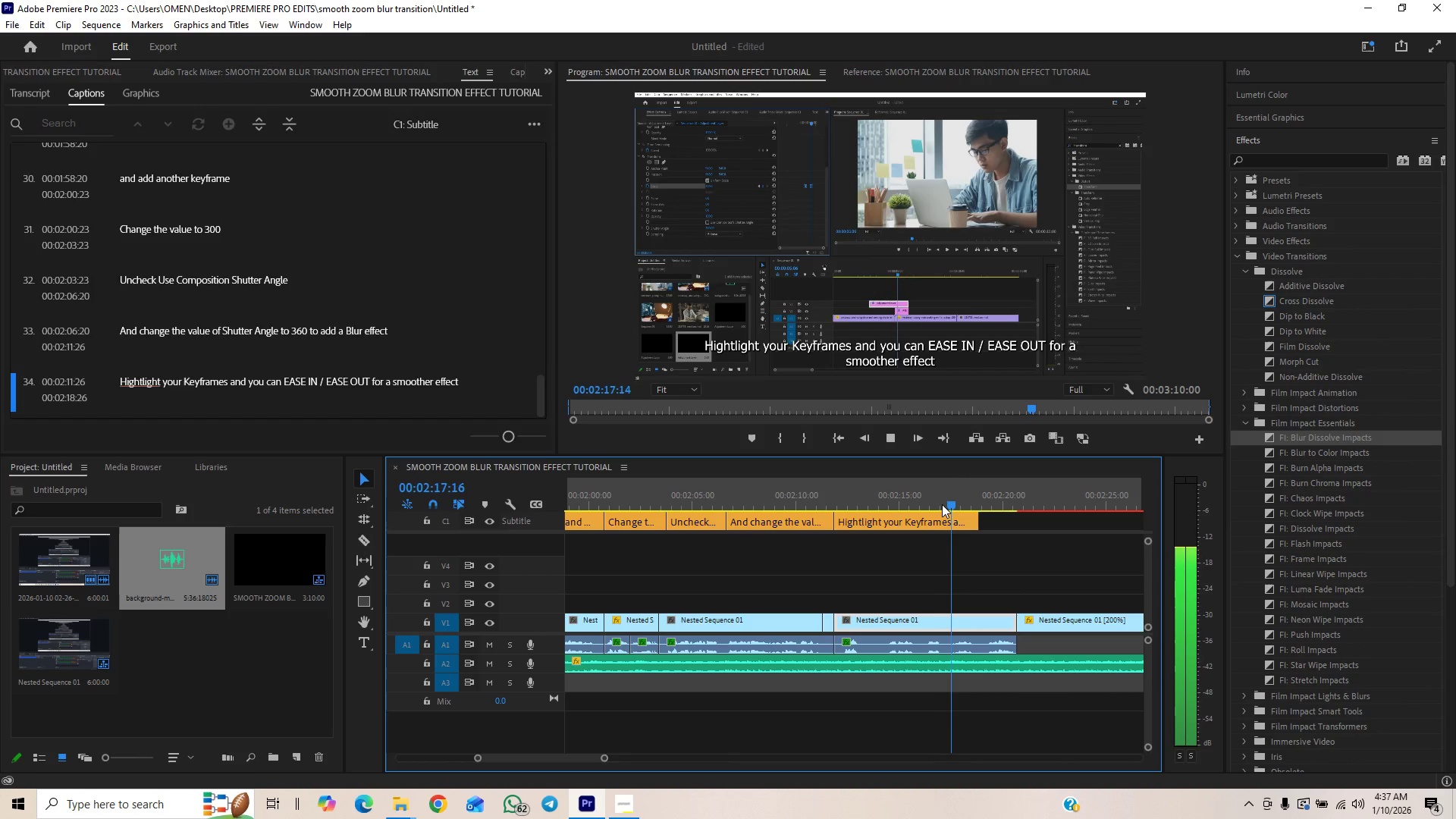 
key(Space)
 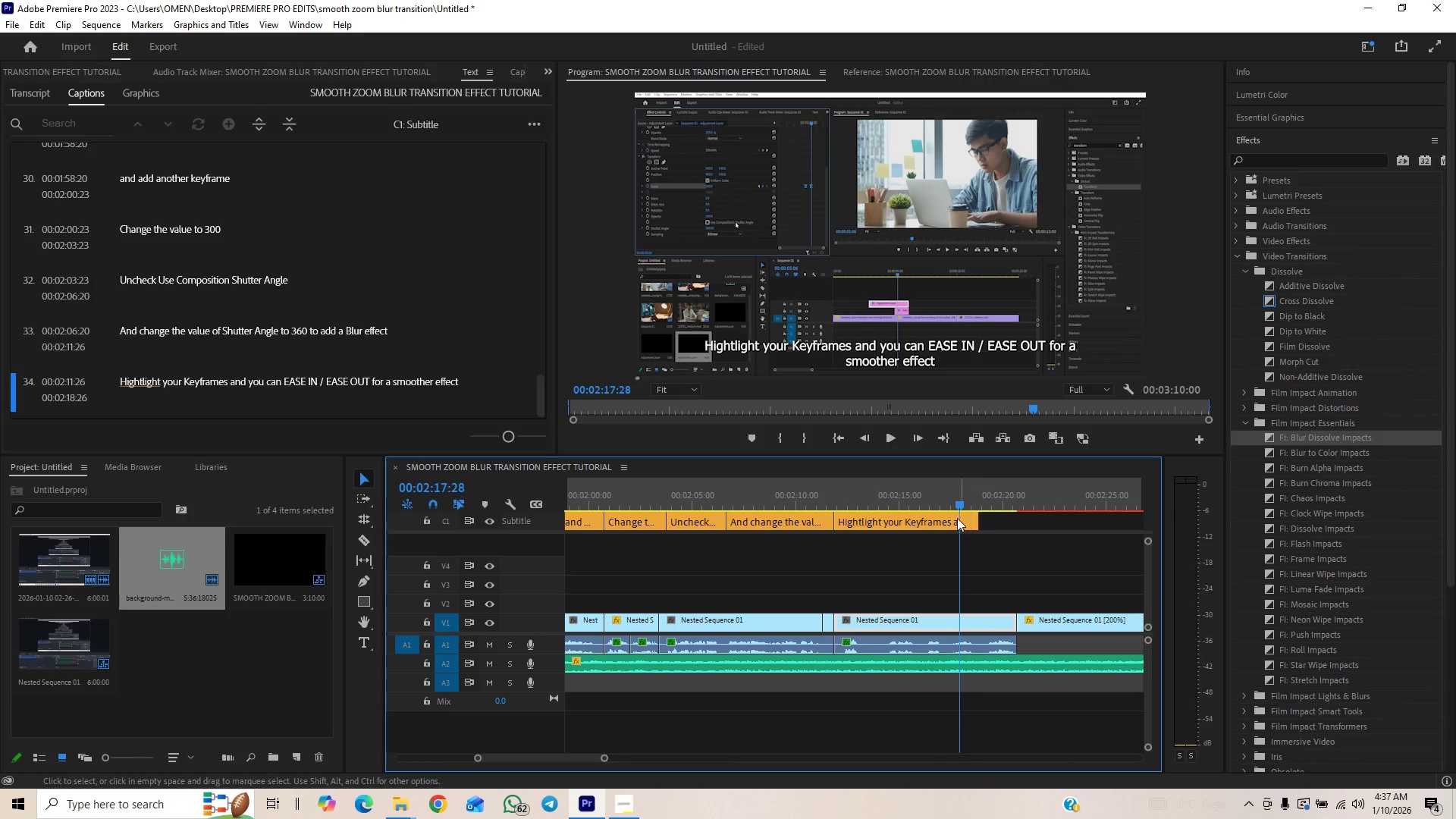 
left_click_drag(start_coordinate=[958, 505], to_coordinate=[951, 506])
 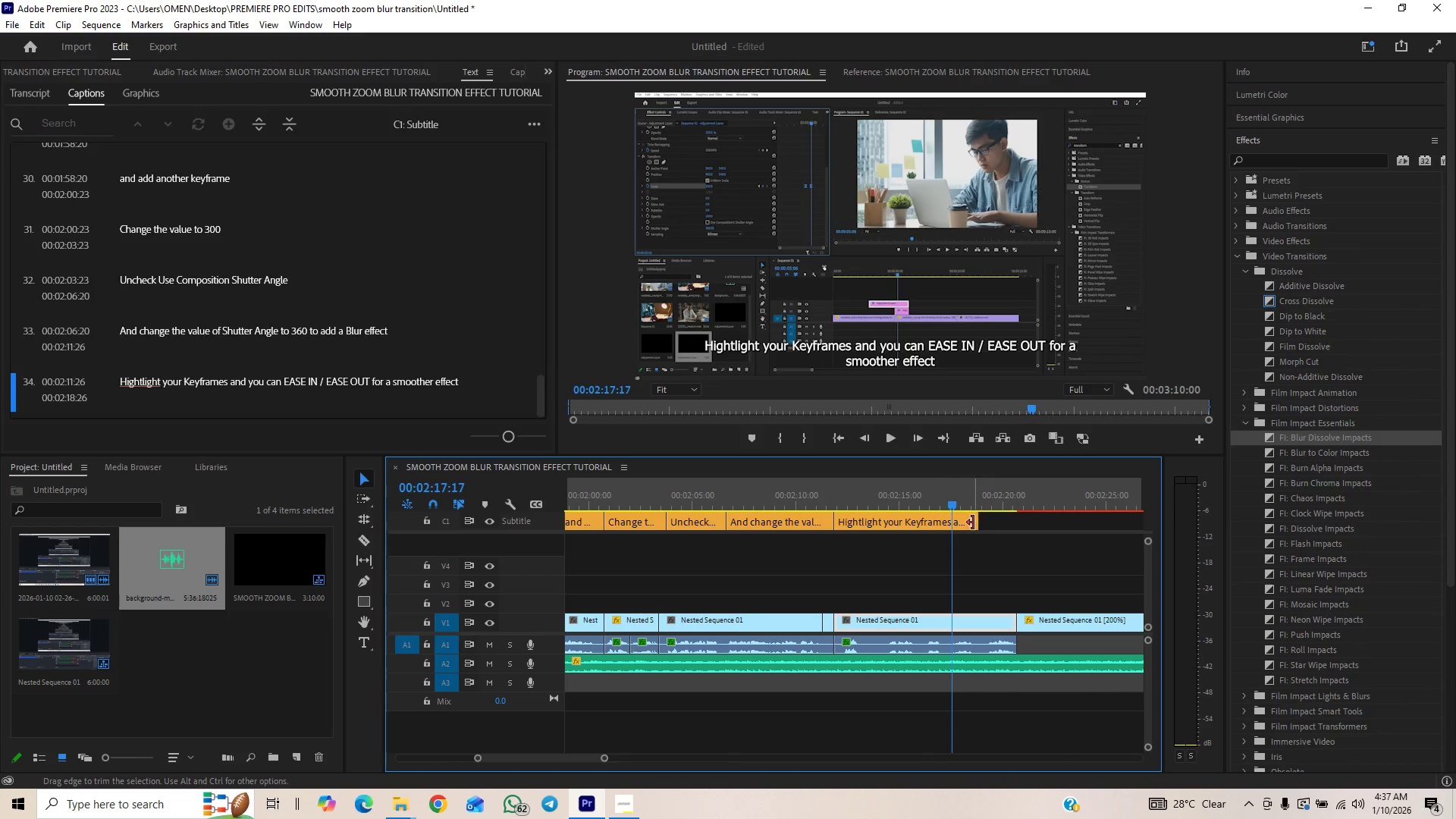 
left_click_drag(start_coordinate=[973, 522], to_coordinate=[951, 529])
 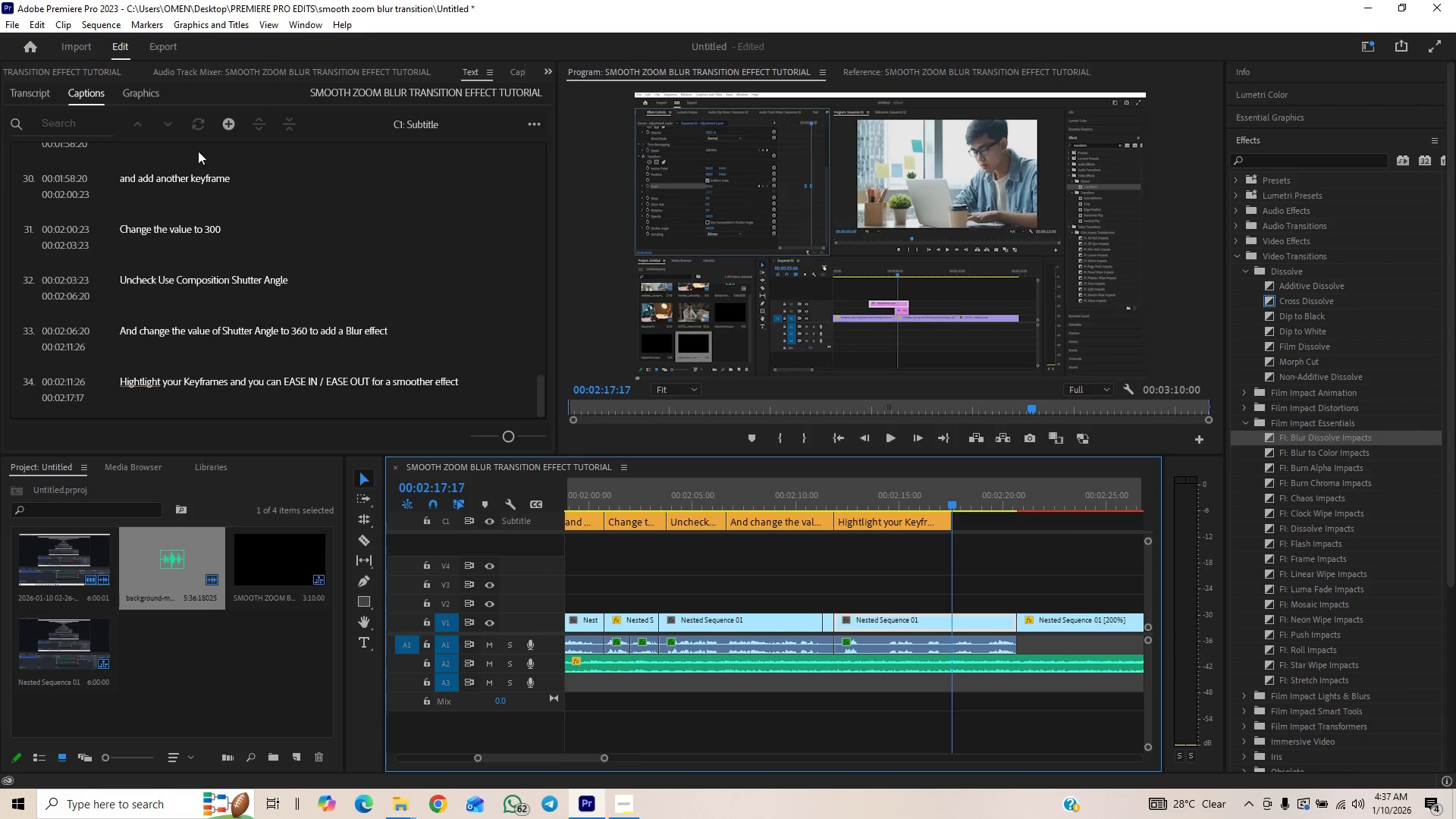 
left_click([231, 127])
 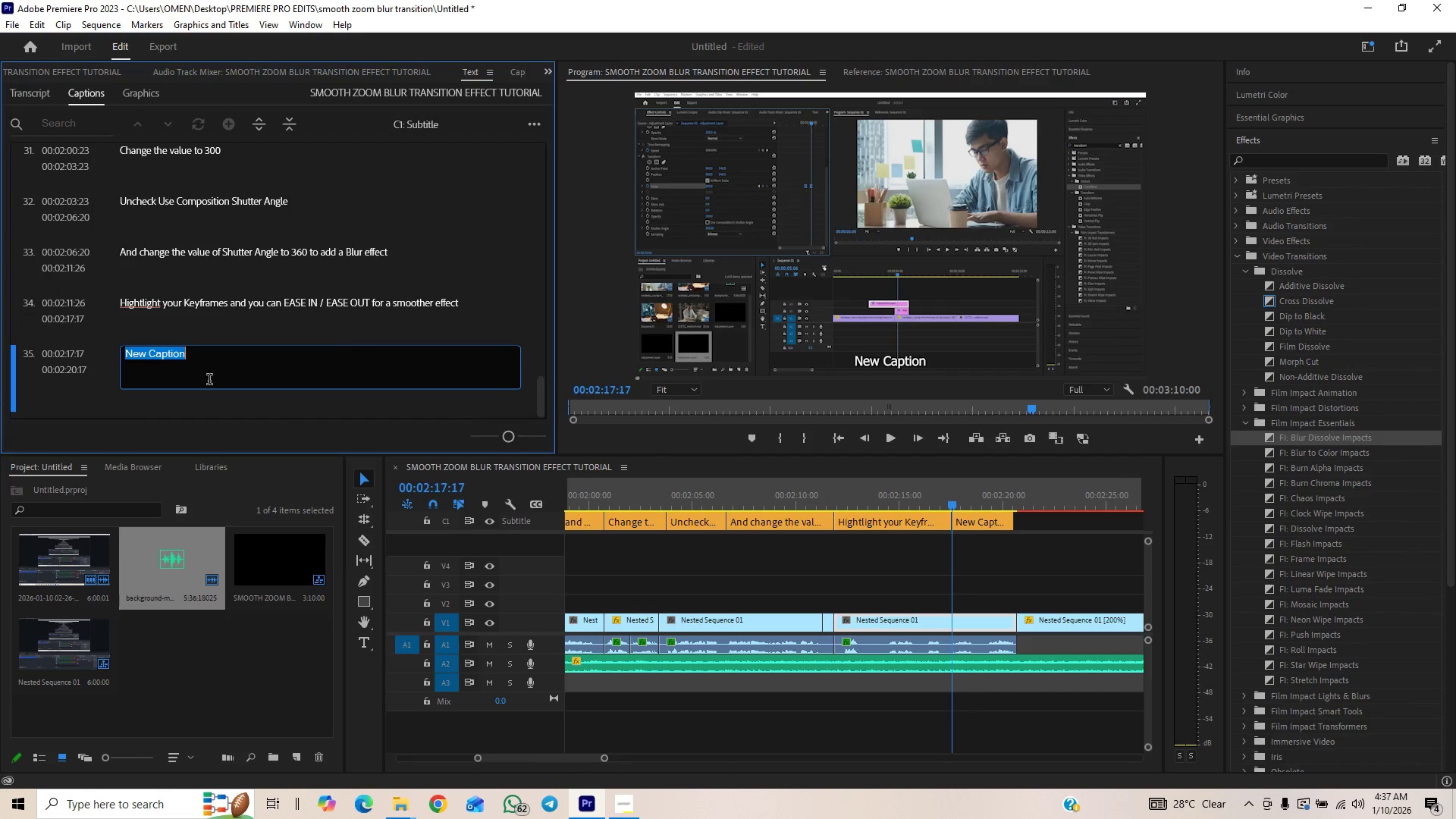 
wait(9.44)
 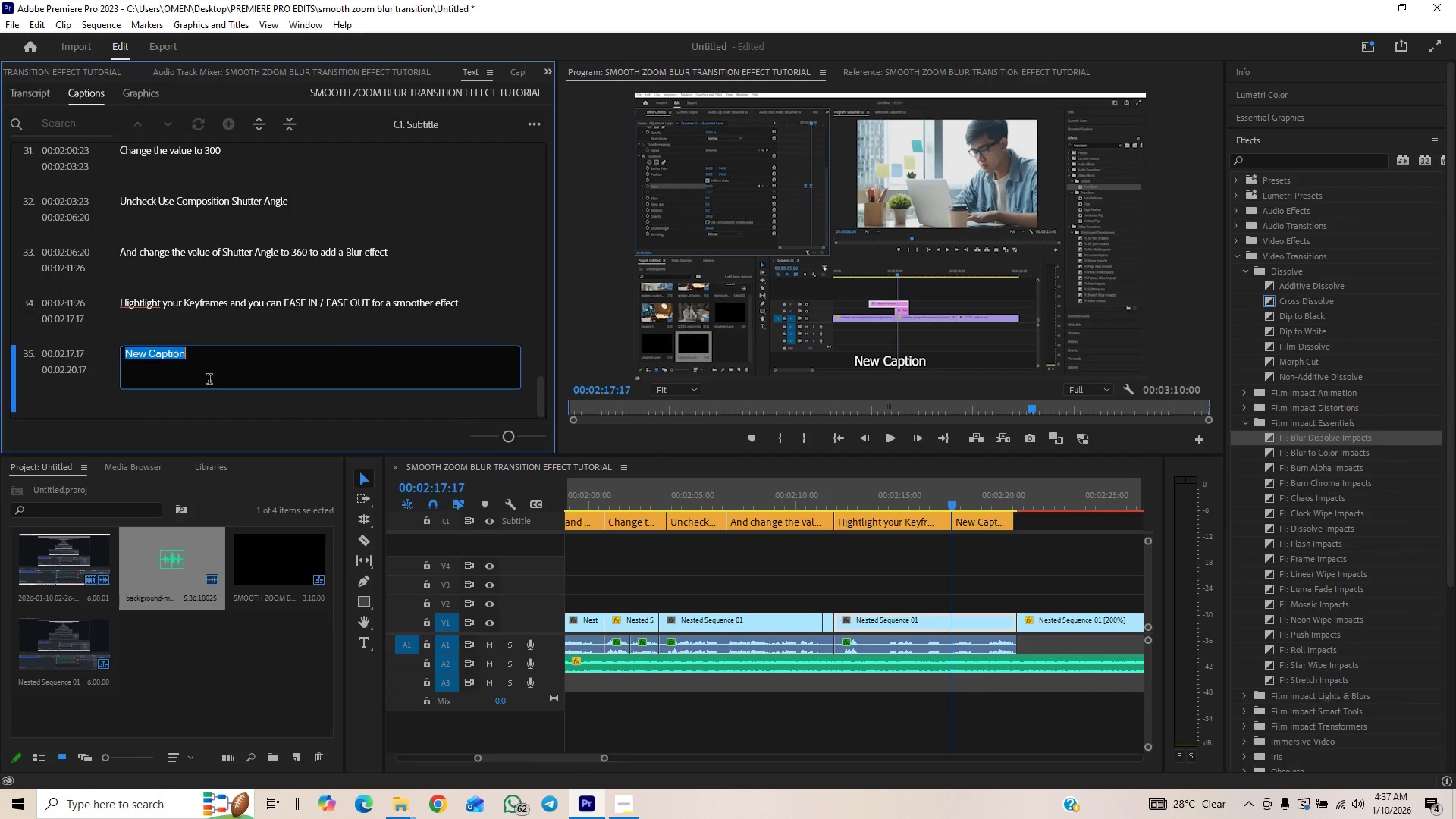 
type(C)
key(Backspace)
type(Click the)
key(Backspace)
type(e arroww d)
key(Backspace)
key(Backspace)
key(Backspace)
key(Backspace)
key(Backspace)
key(Backspace)
key(Backspace)
key(Backspace)
 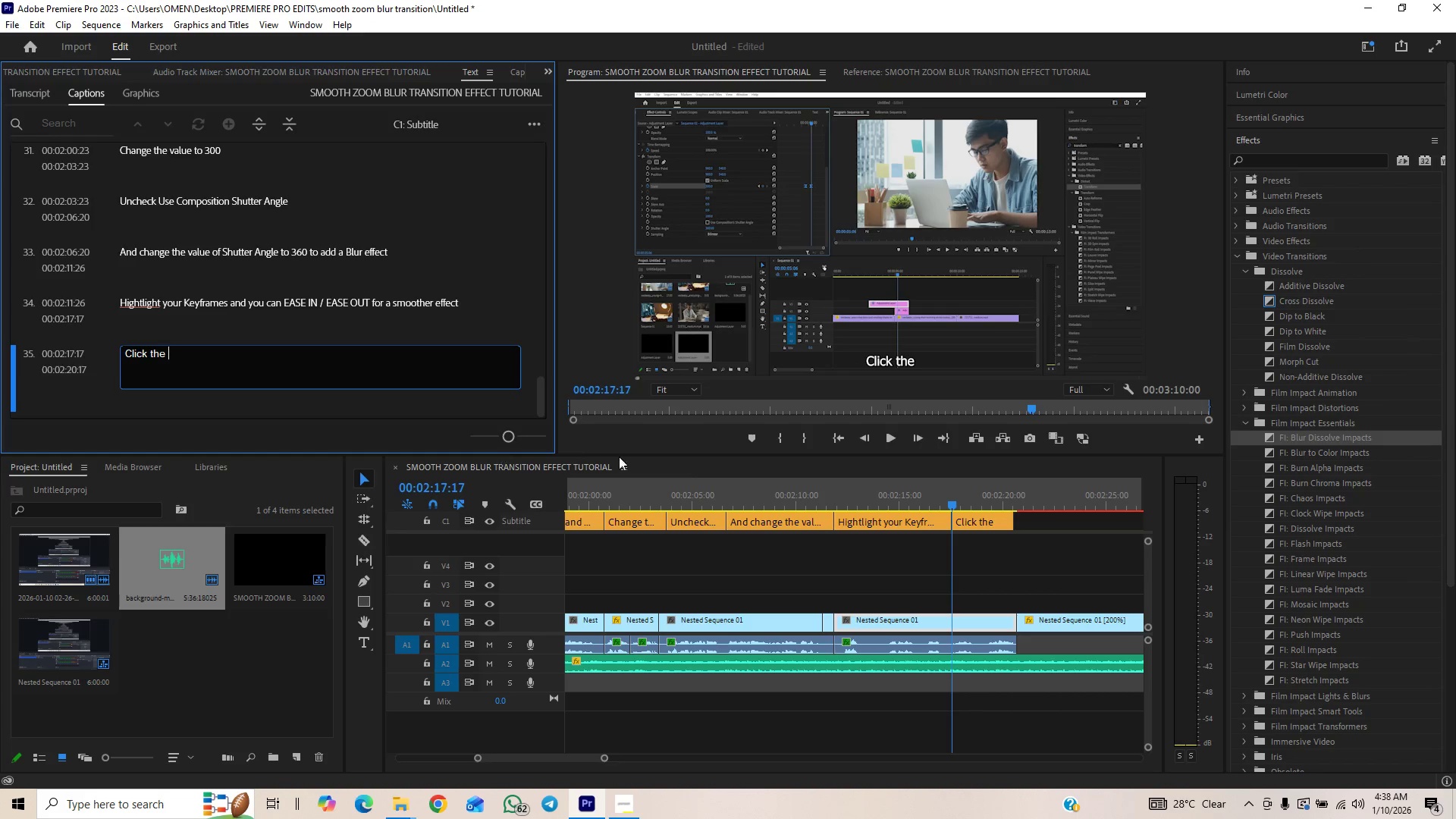 
left_click([979, 497])
 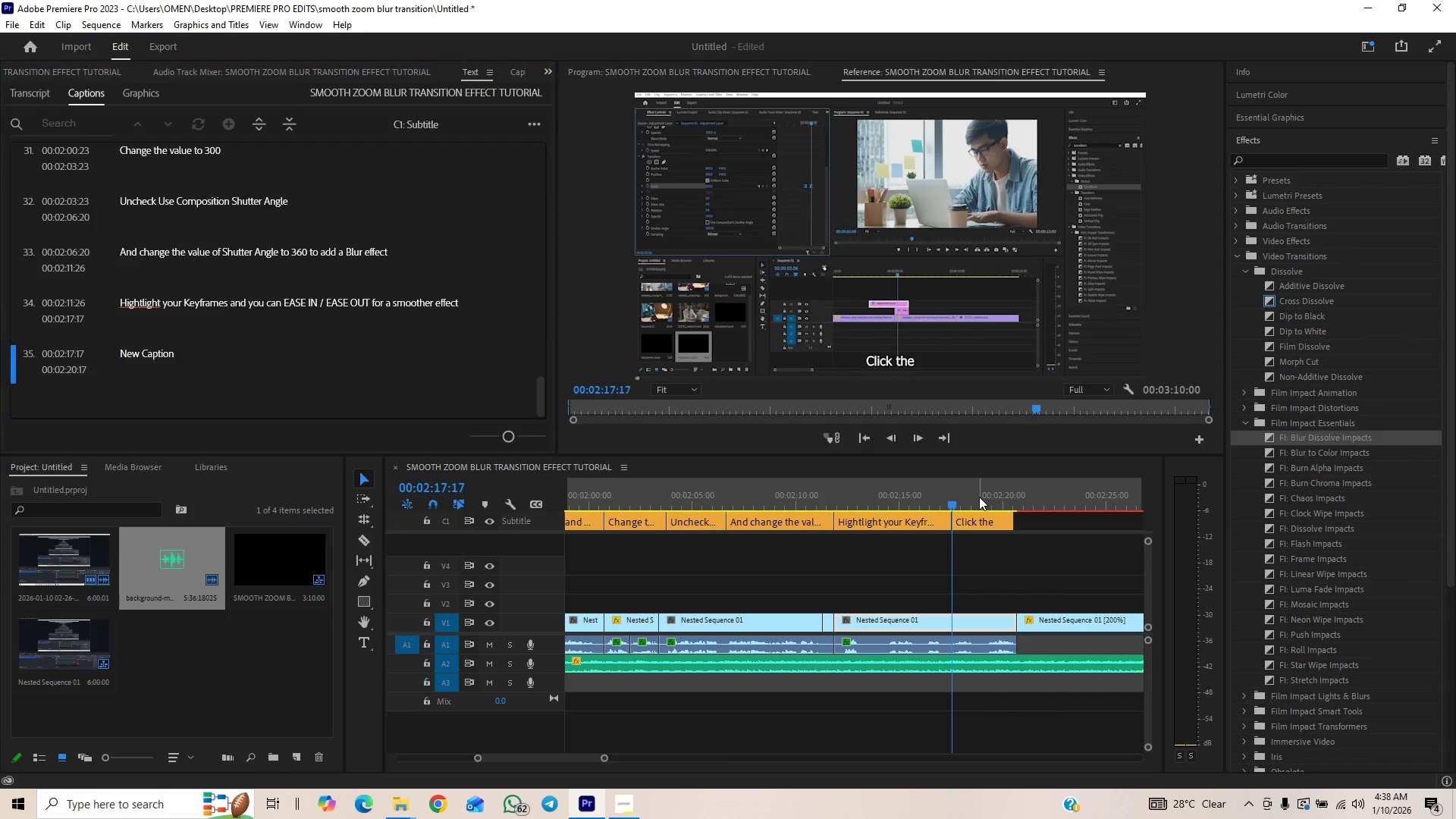 
key(Control+Backquote)
 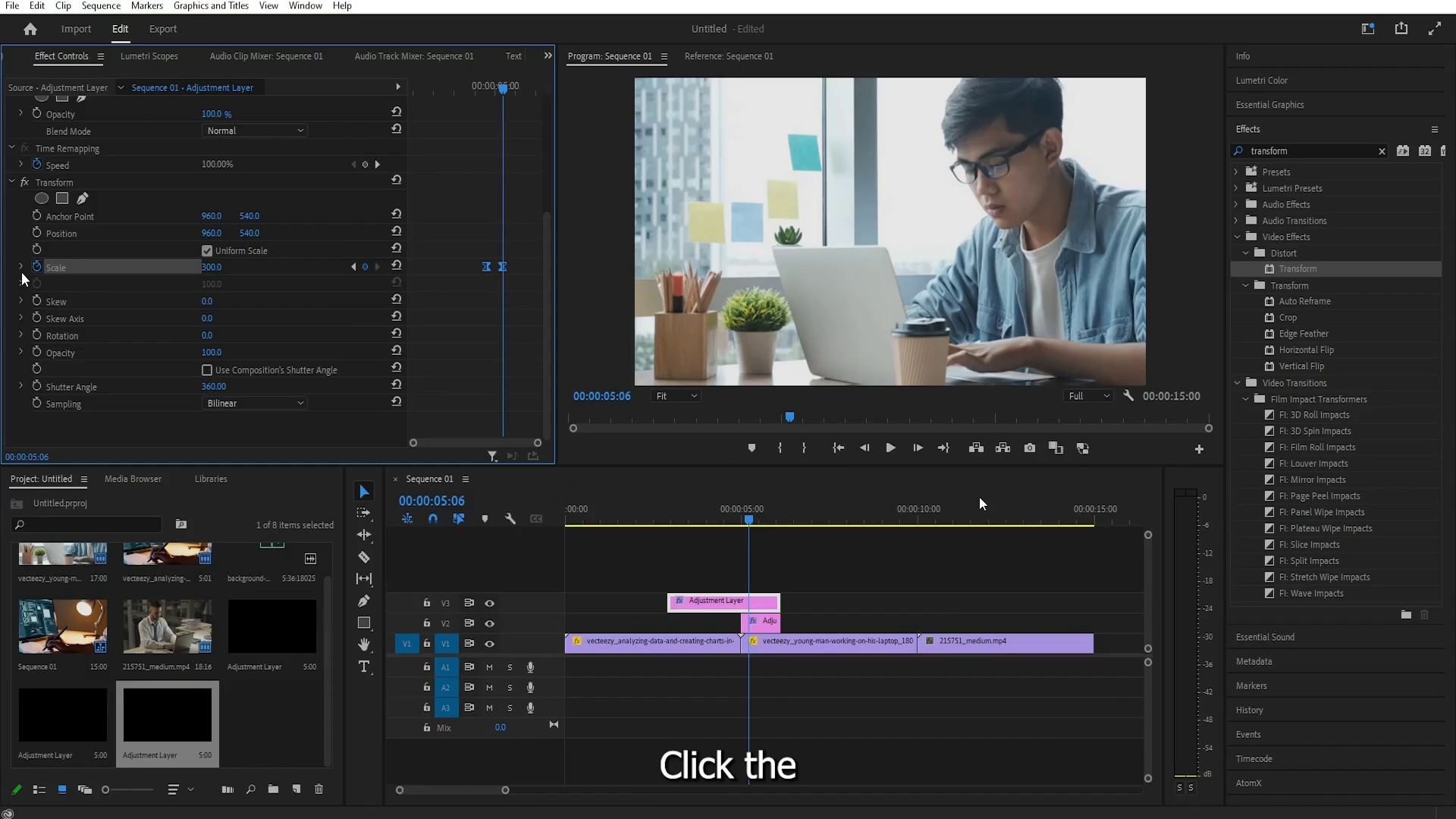 
key(Control+Backquote)
 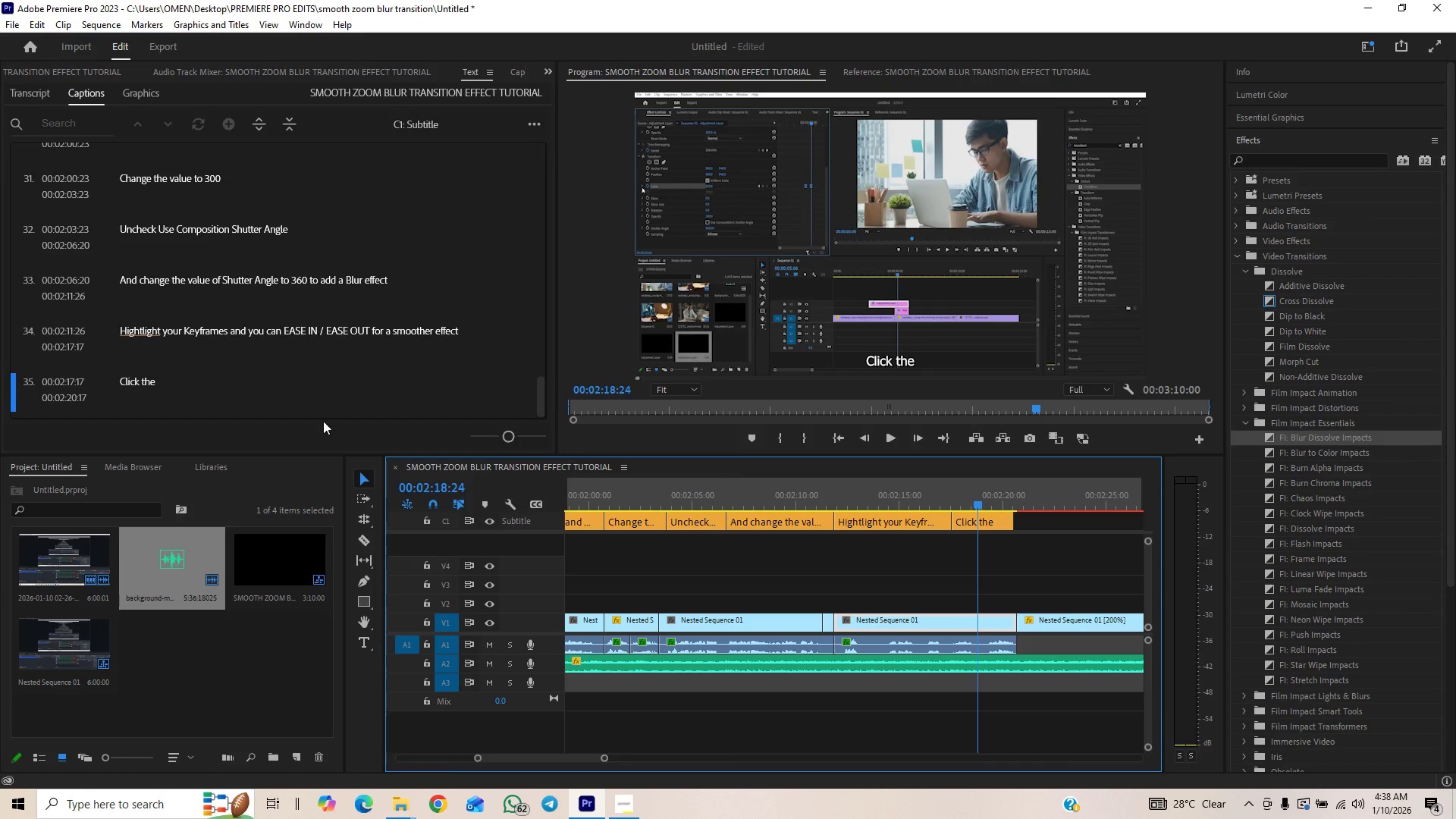 
double_click([178, 375])
 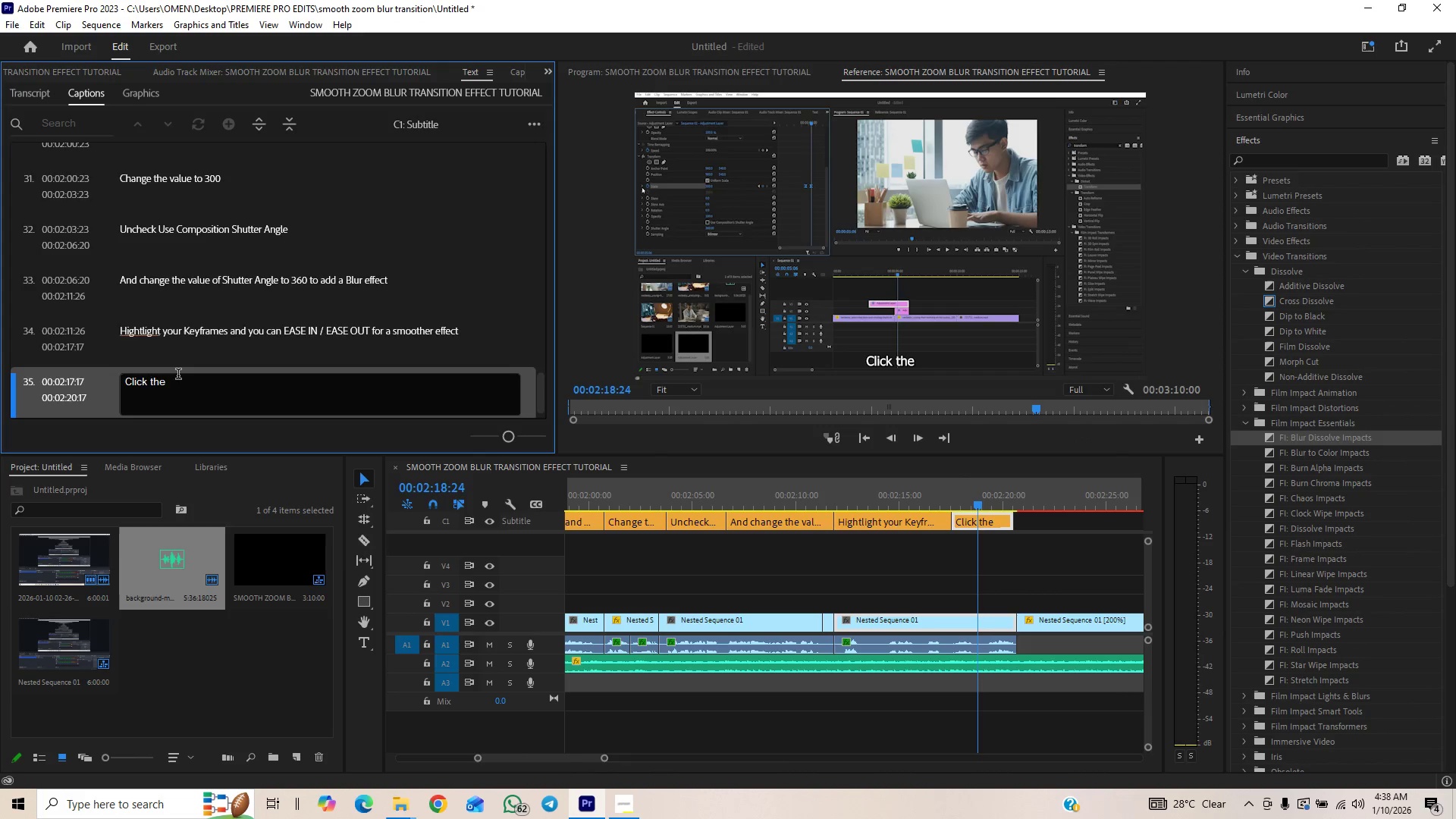 
triple_click([178, 375])
 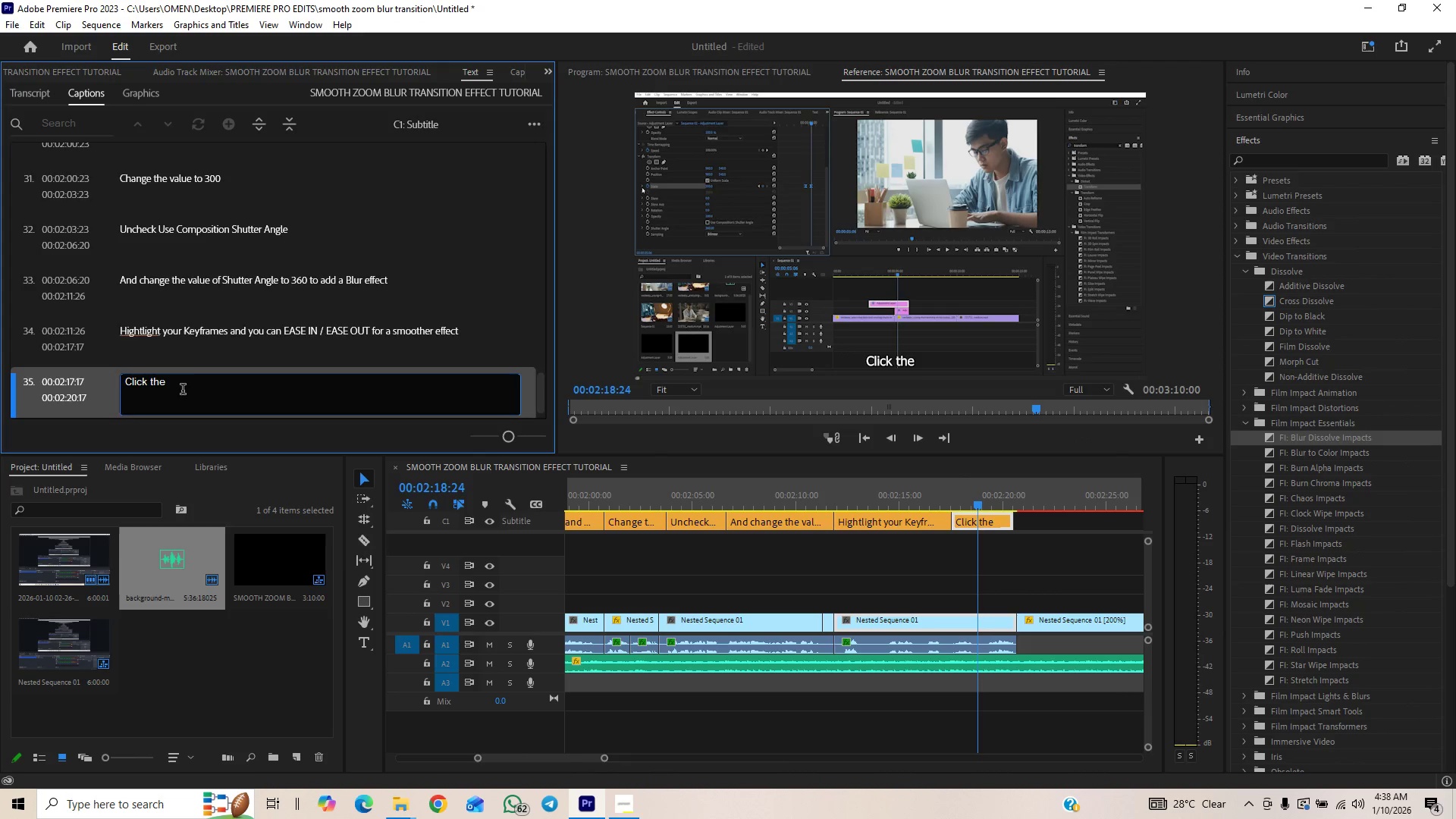 
type(arrow drop down beside scale to )
 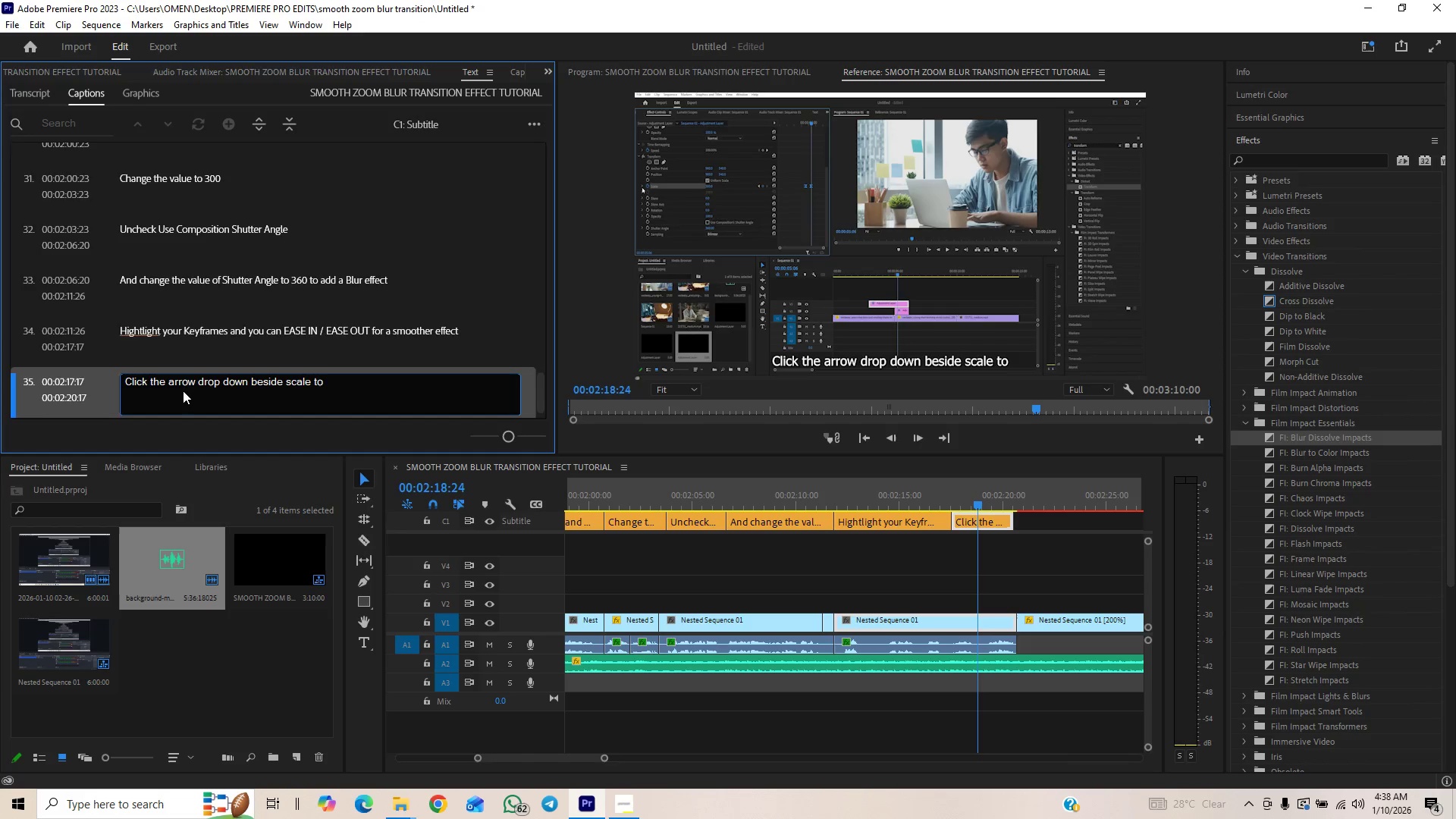 
type(adjust the)
 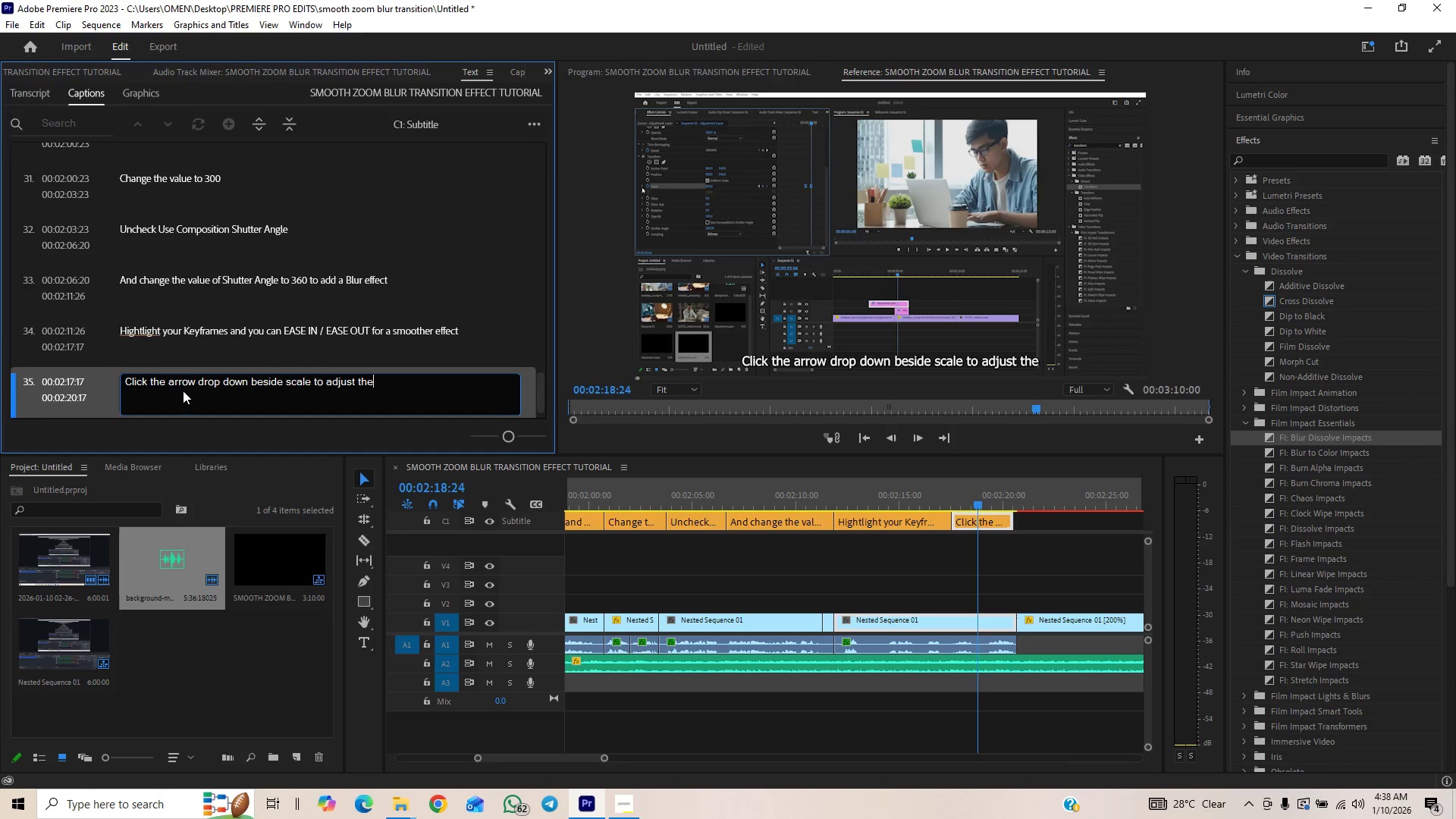 
wait(13.58)
 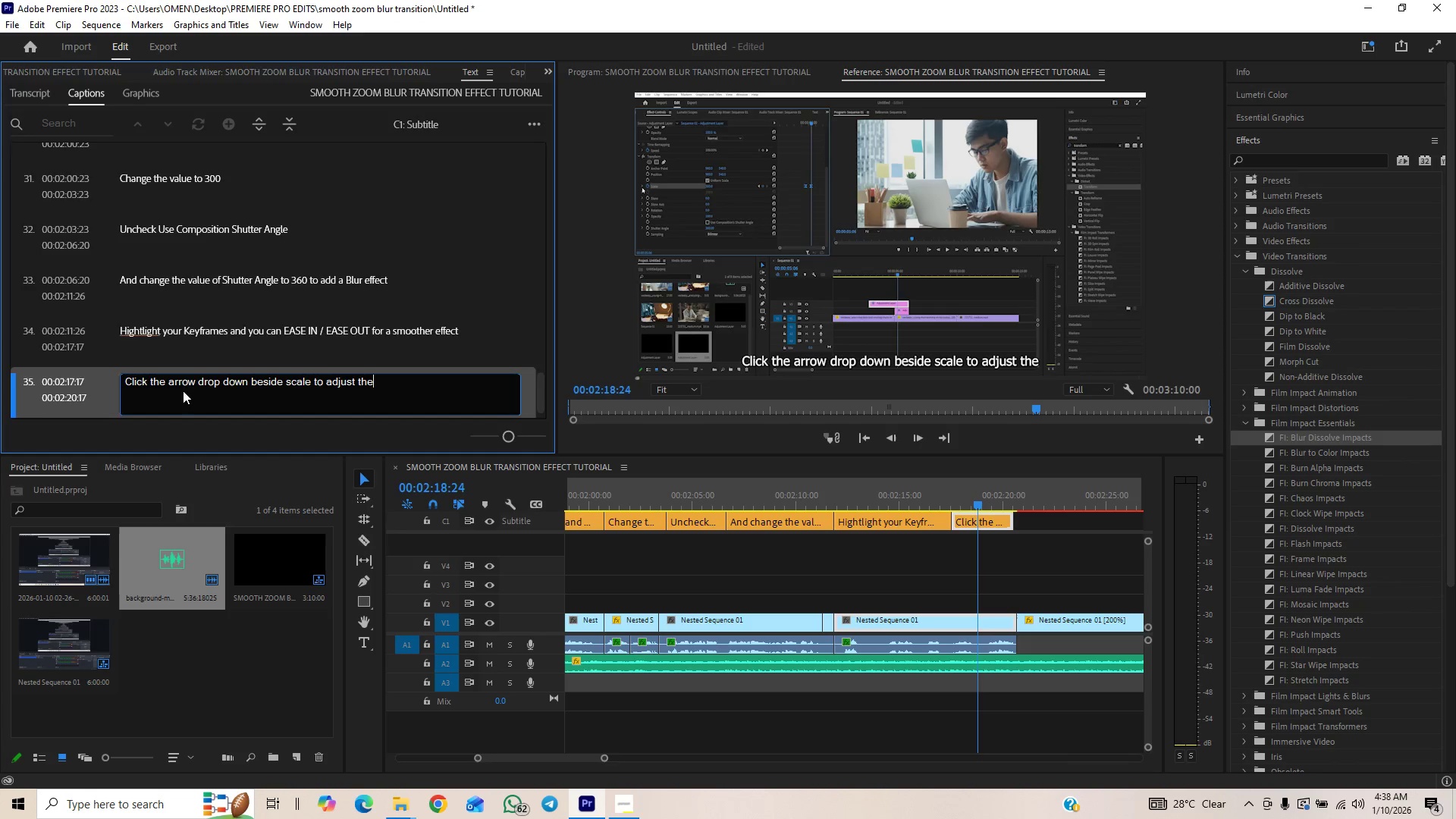 
key(Backspace)
key(Backspace)
key(Backspace)
type(the keyframes even more)
 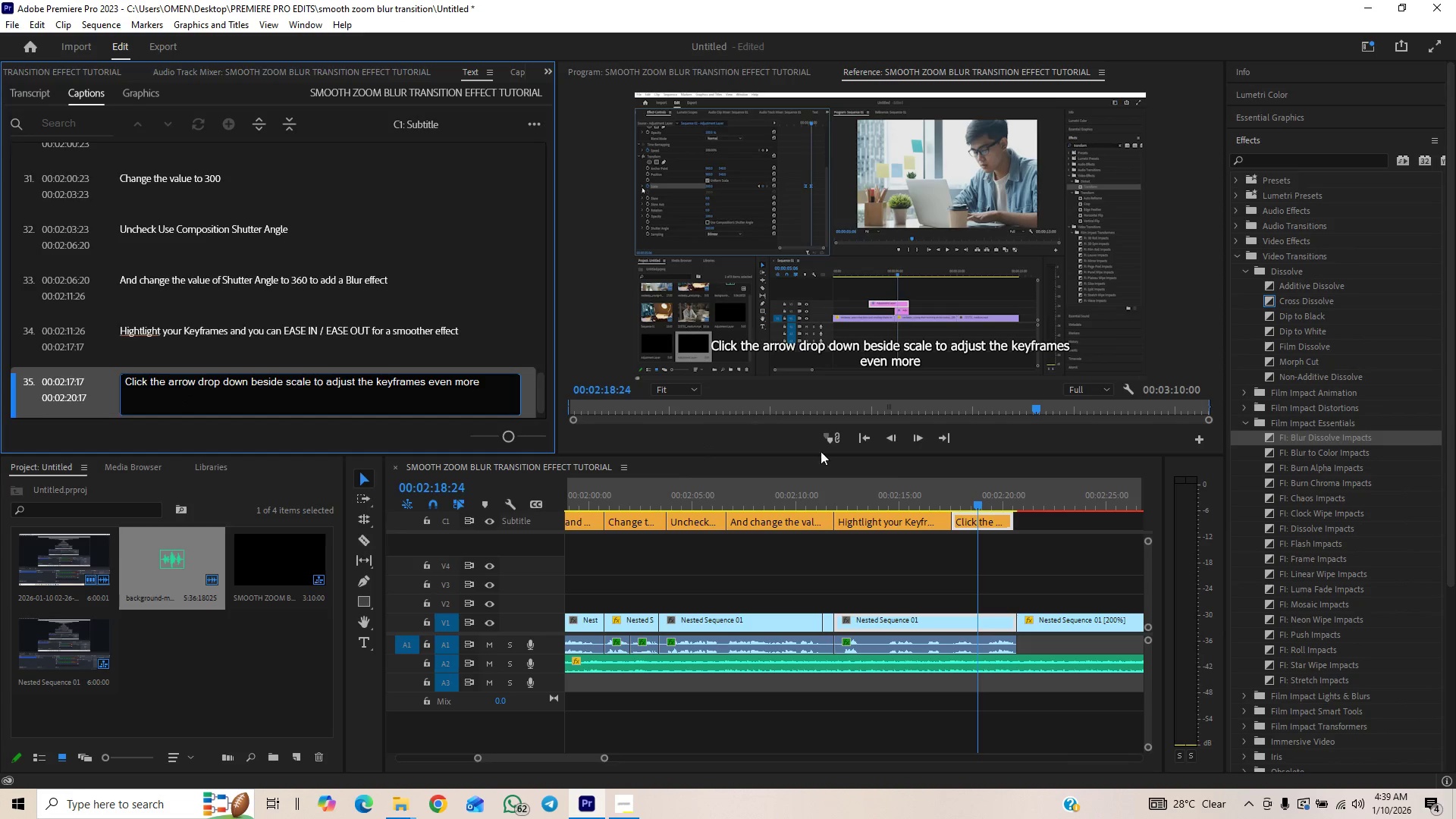 
left_click([928, 502])
 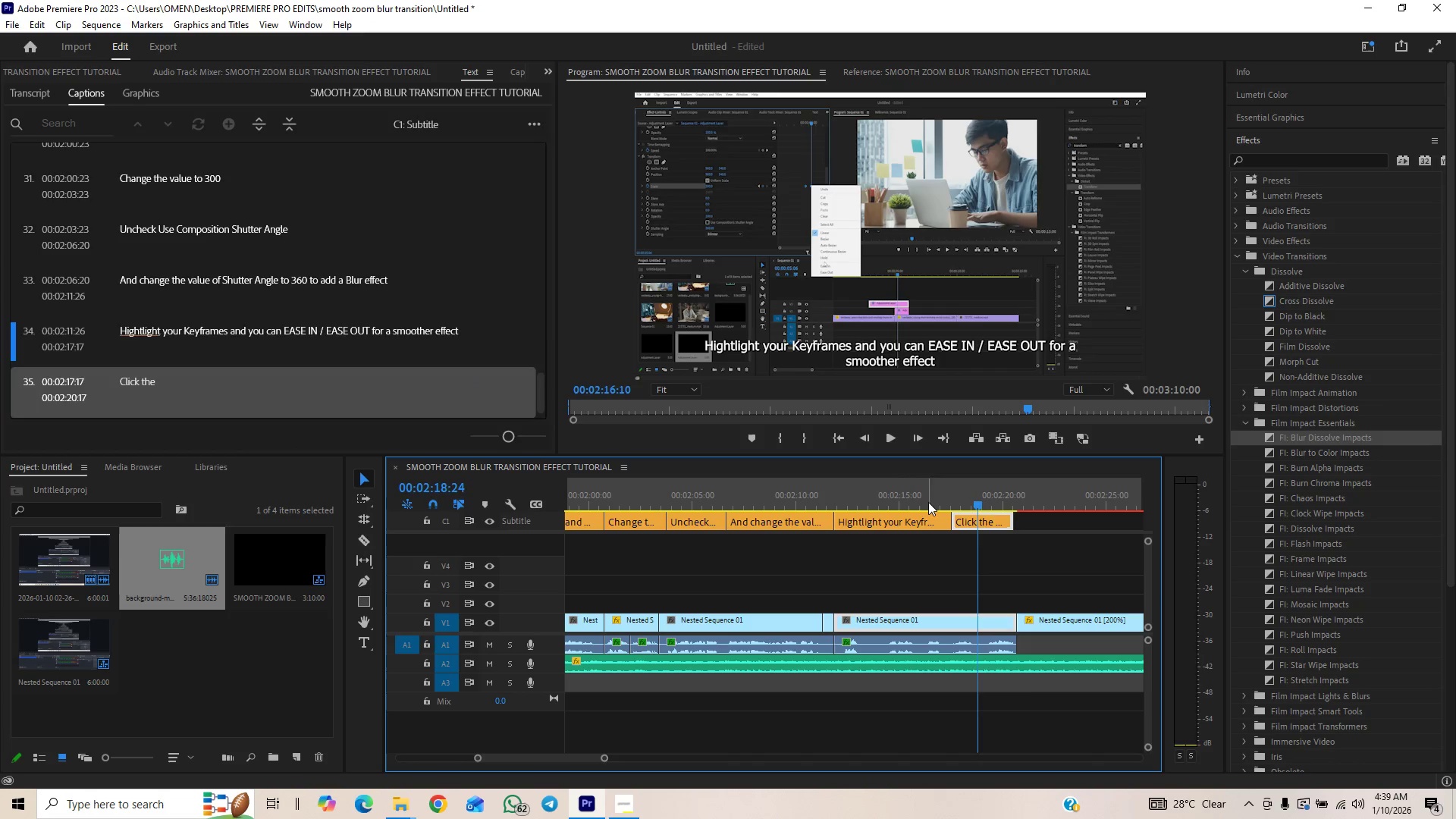 
key(Space)
 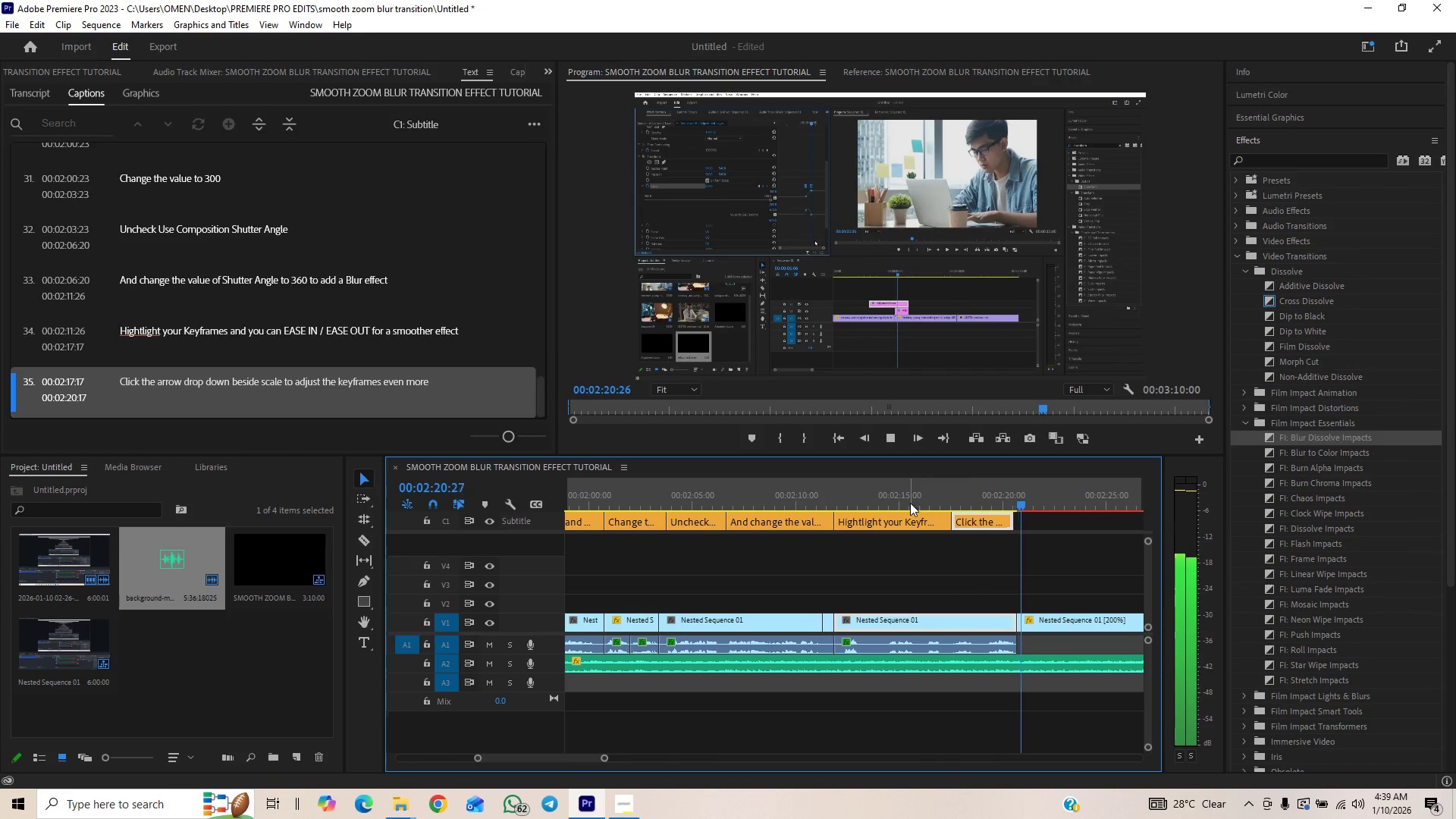 
wait(6.5)
 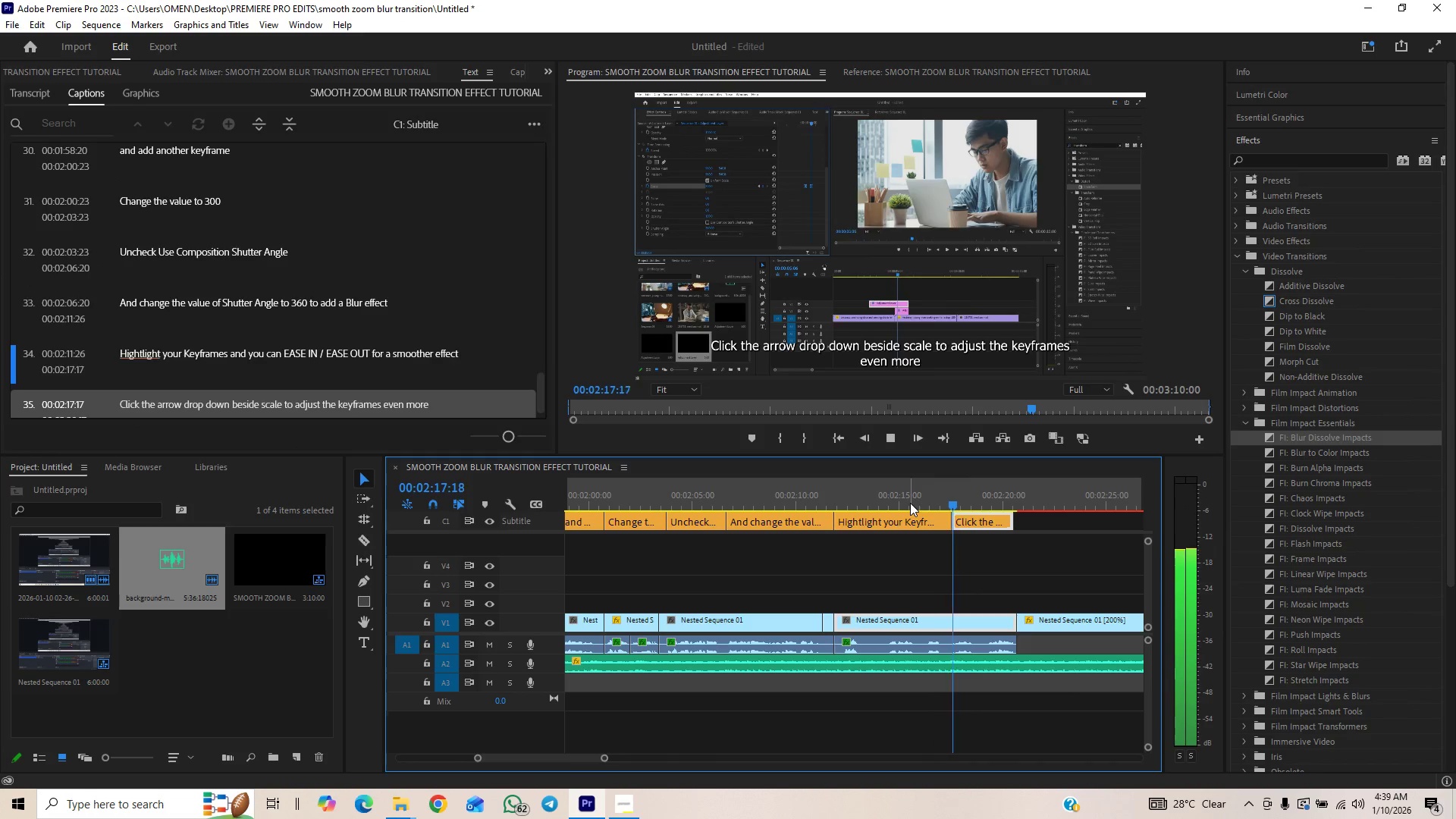 
key(Space)
 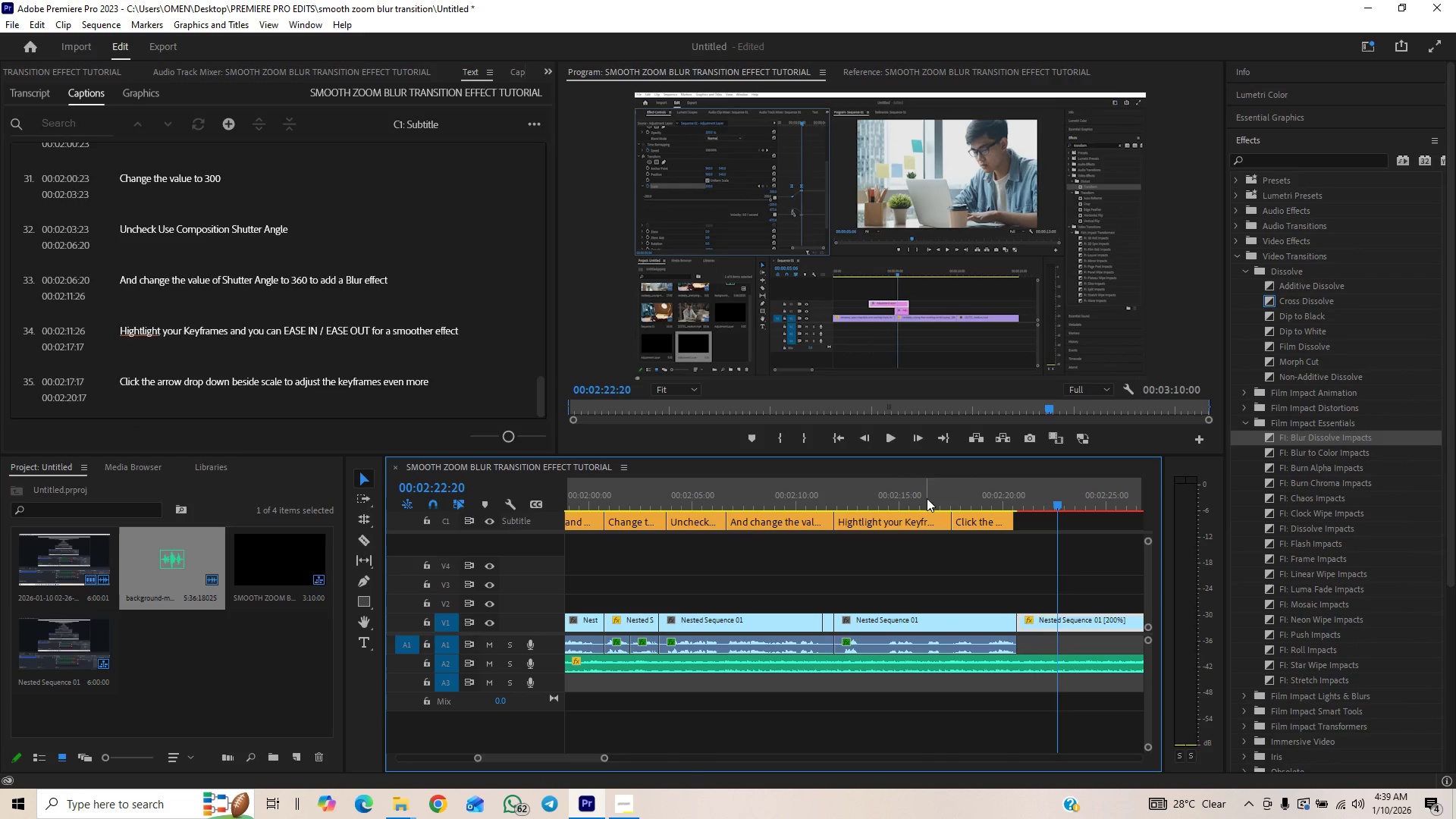 
left_click([959, 497])
 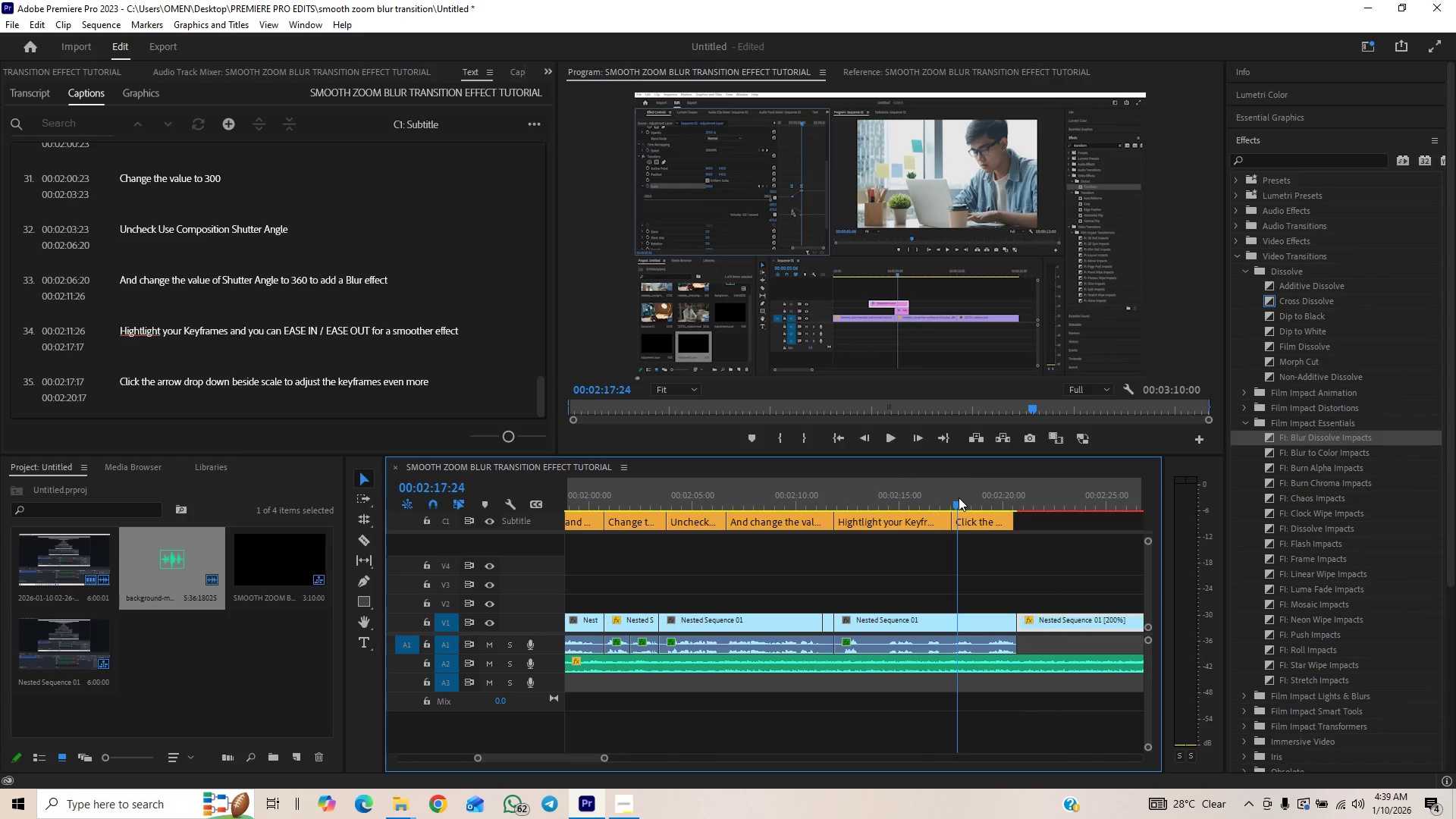 
key(Space)
 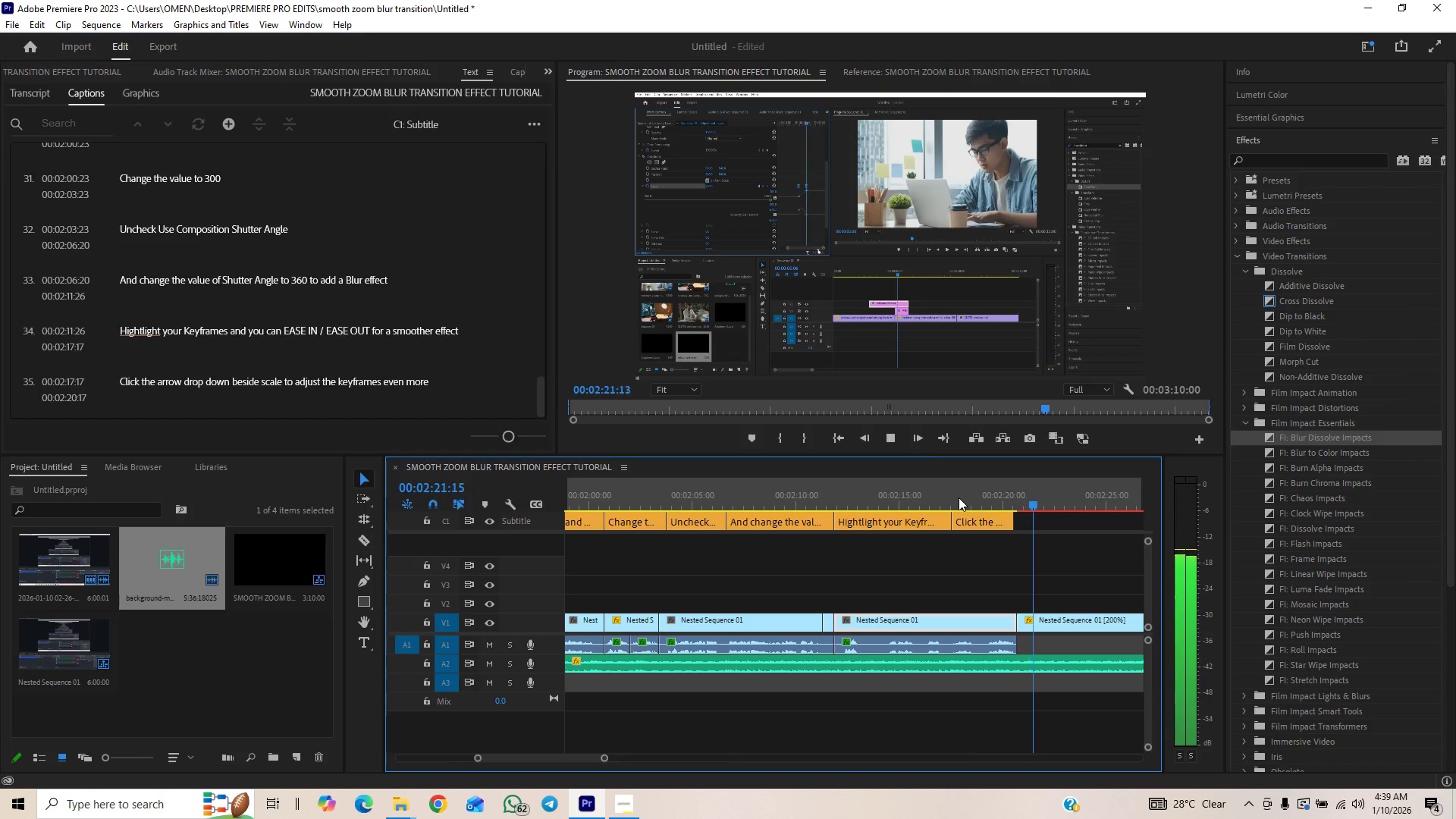 
wait(5.3)
 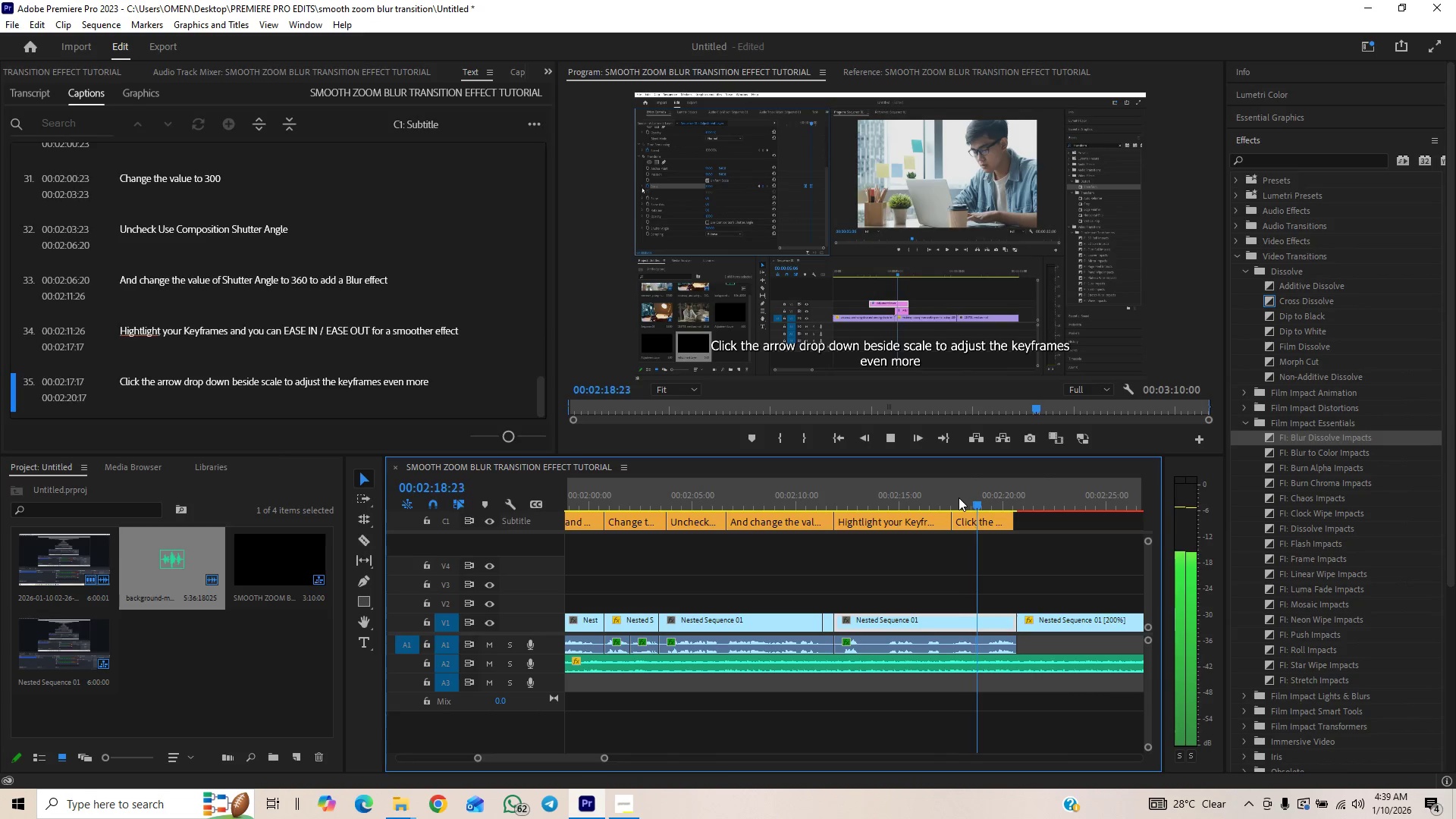 
key(Space)
 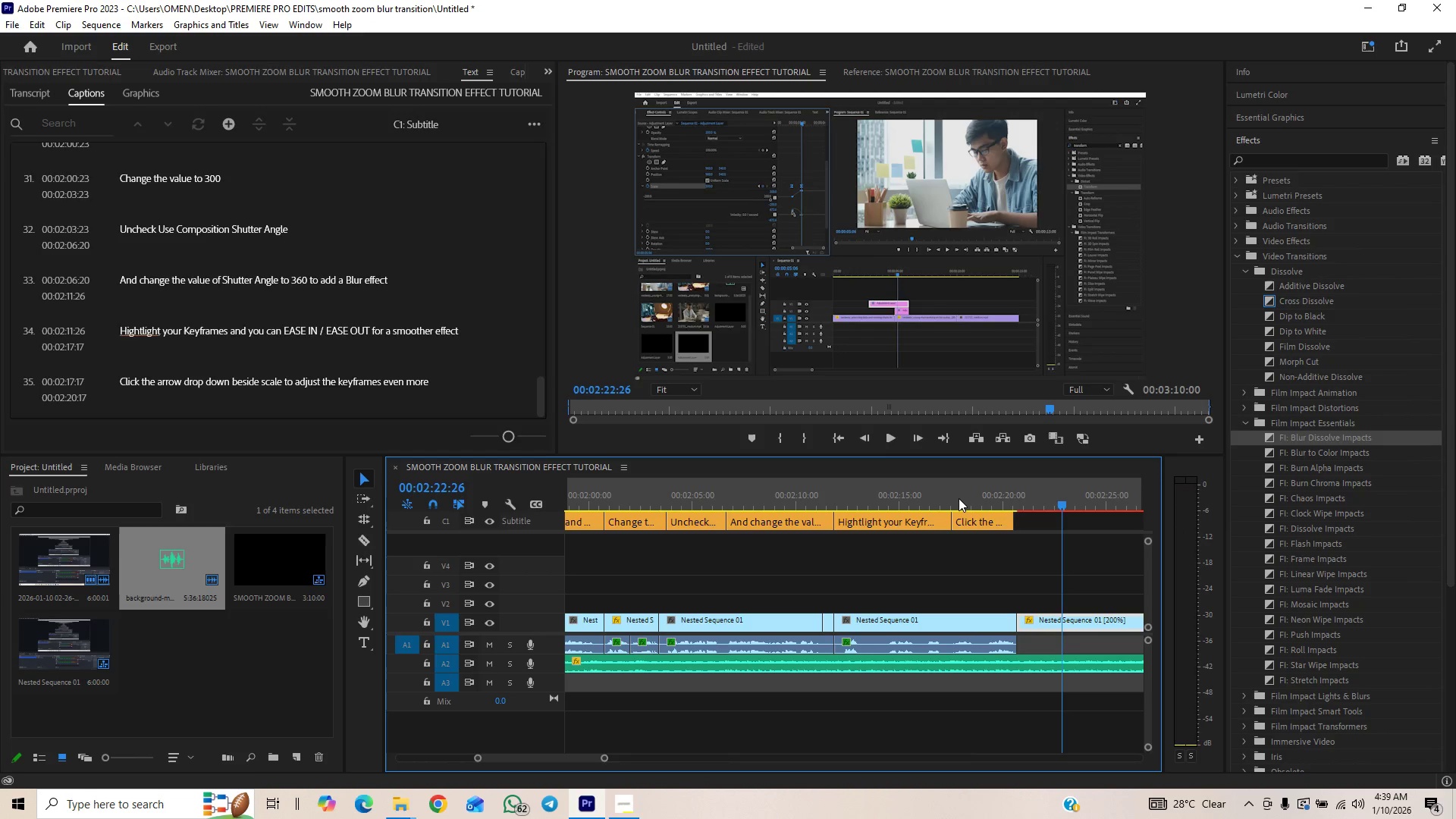 
key(Space)
 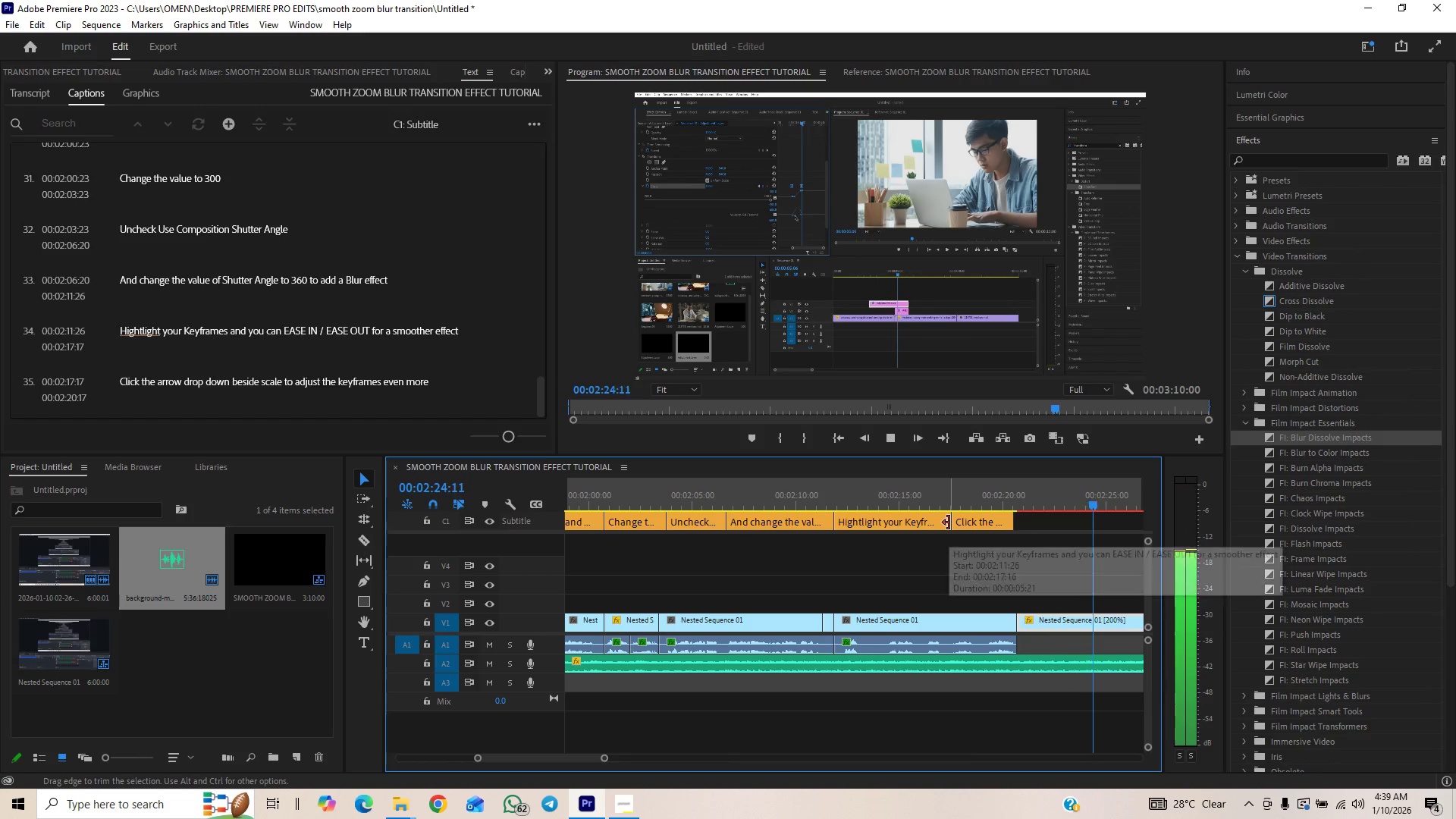 
key(Space)
 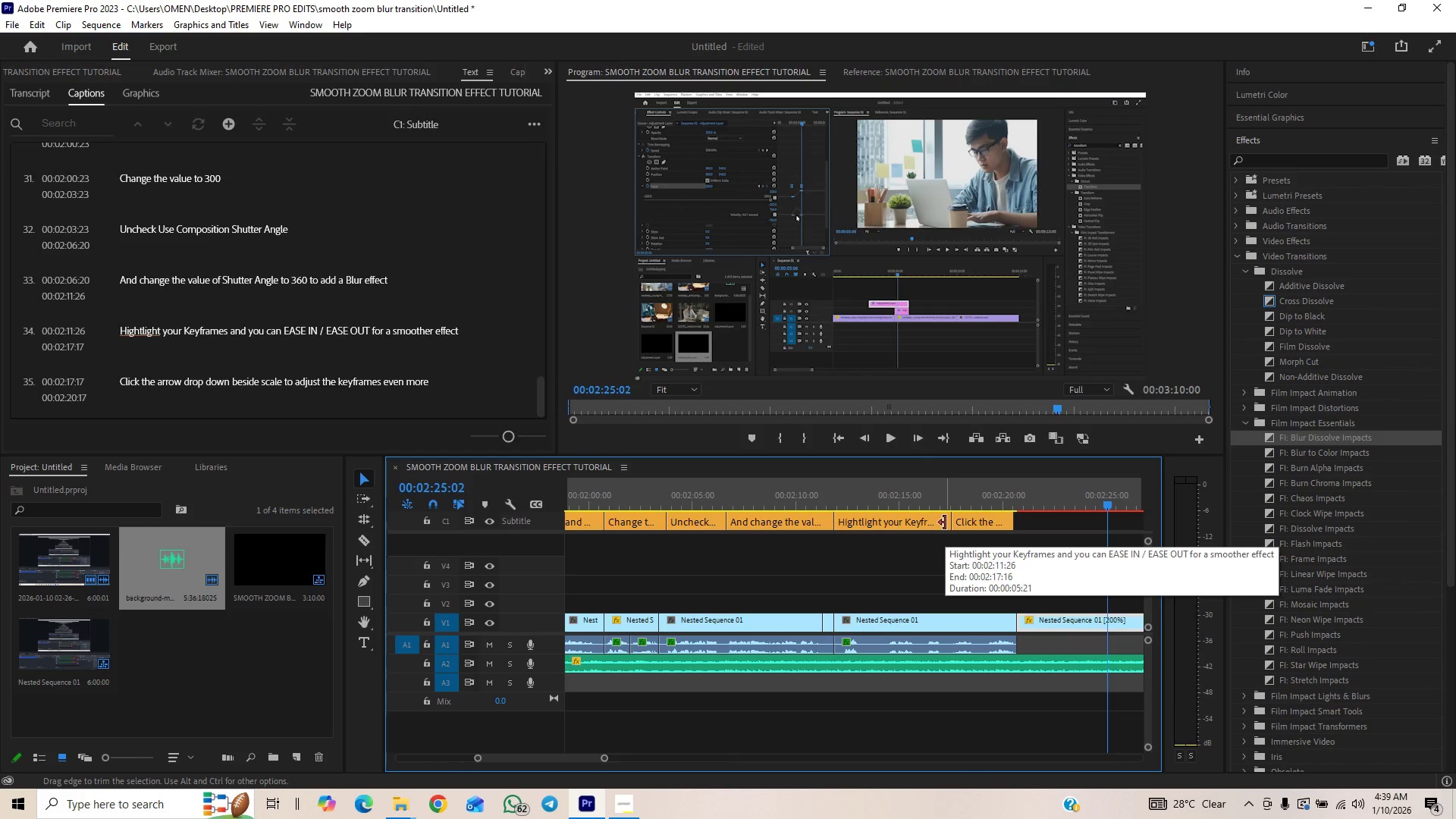 
wait(8.05)
 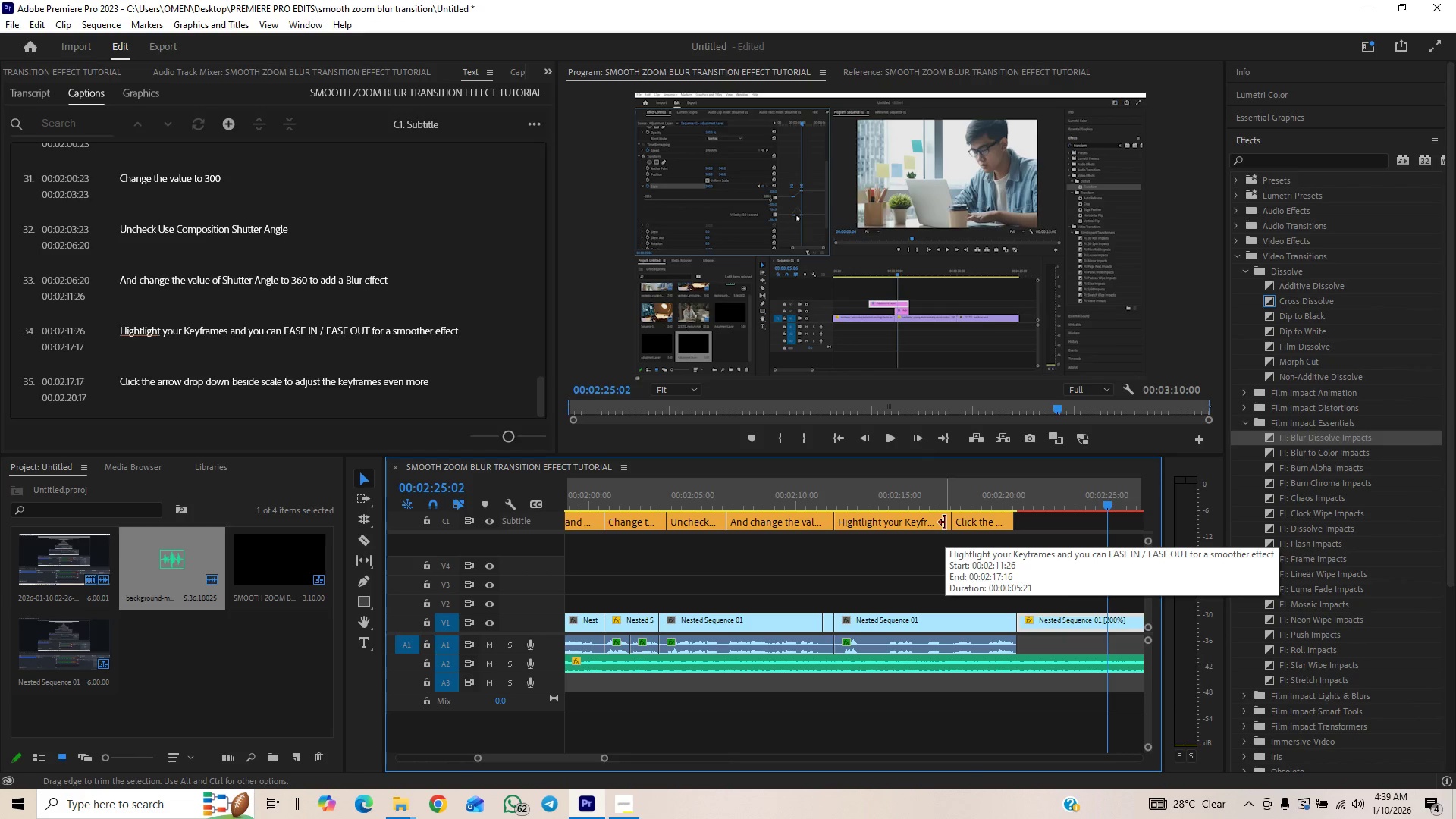 
left_click([961, 499])
 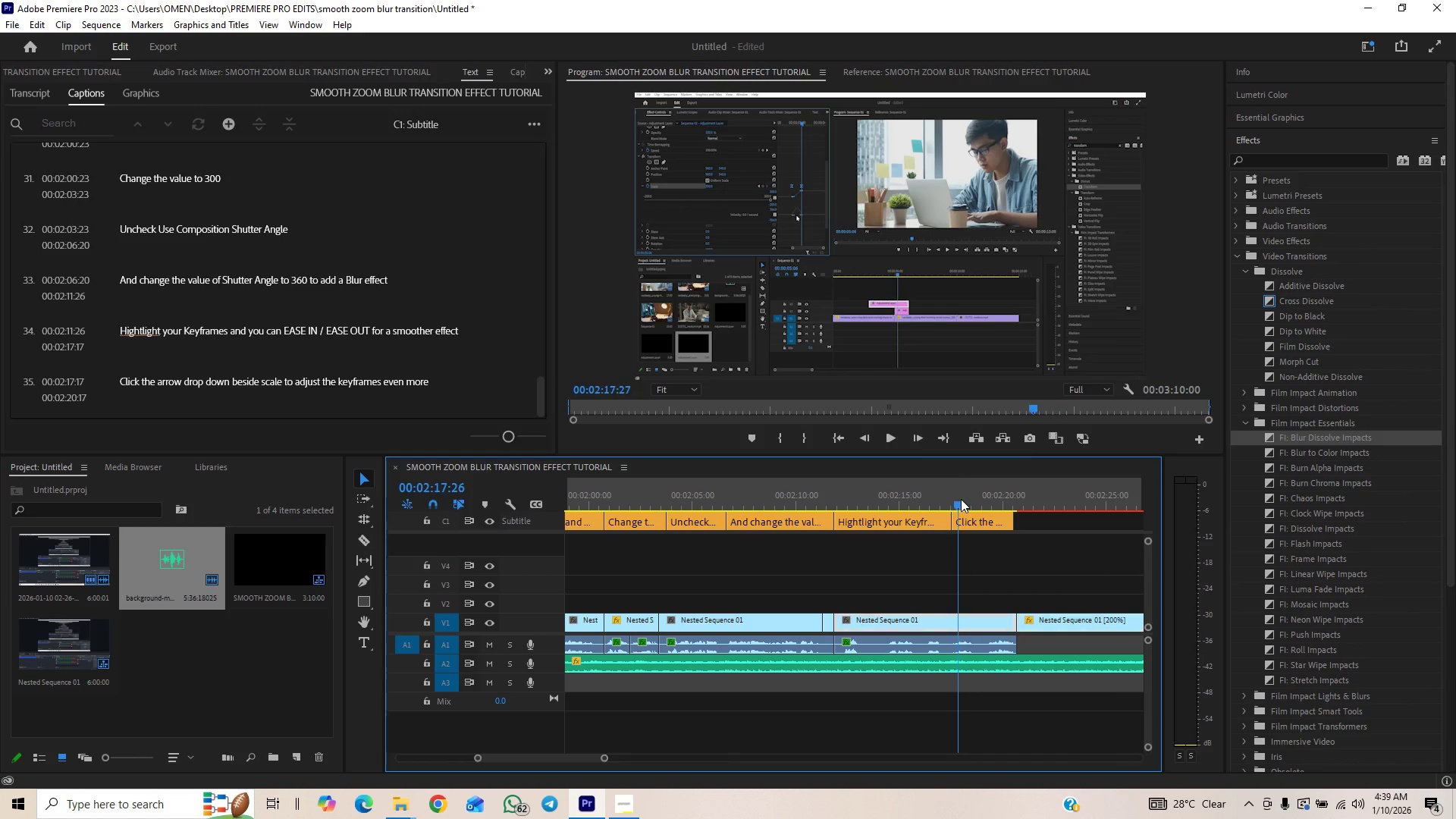 
key(Space)
 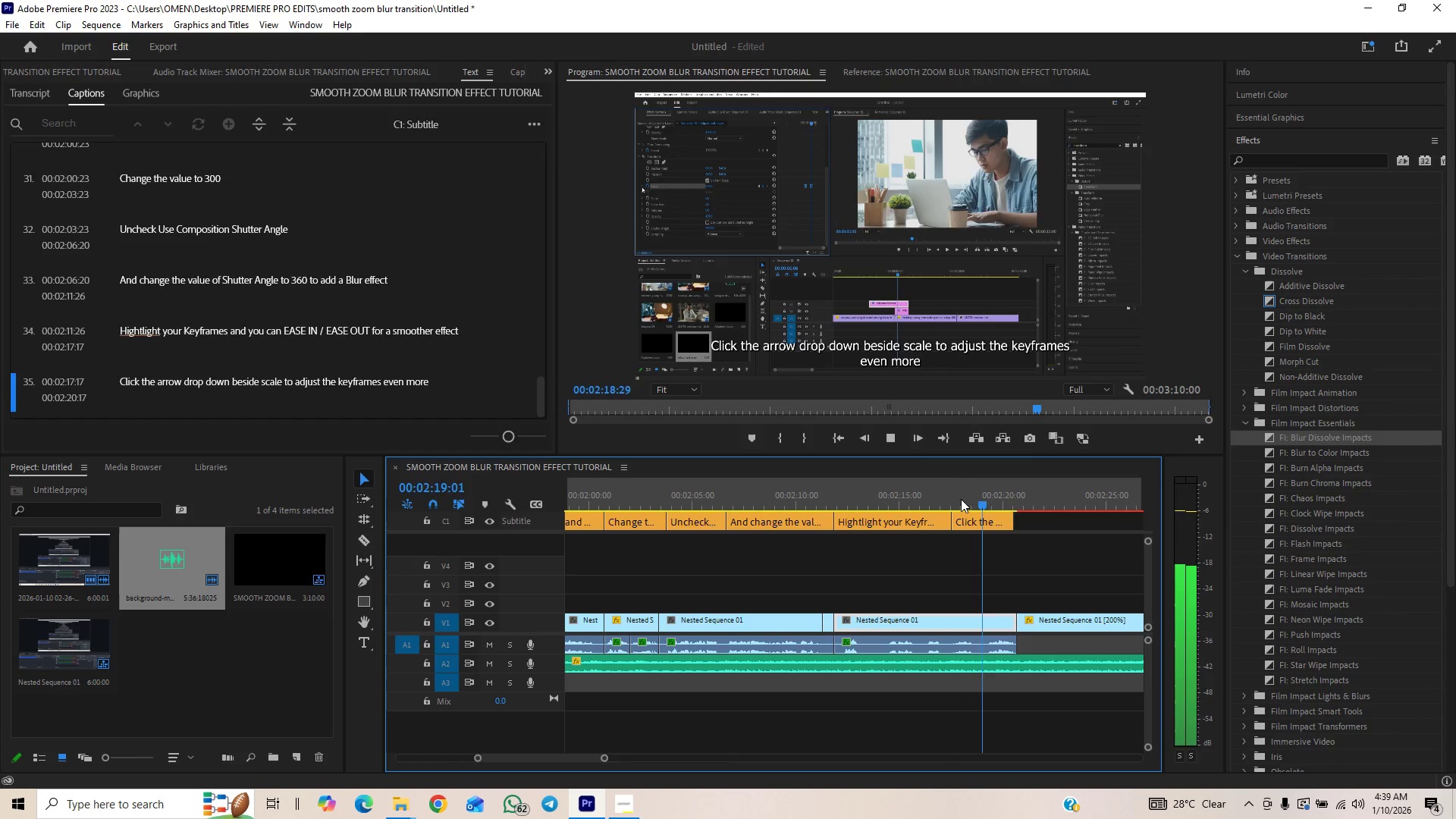 
key(Space)
 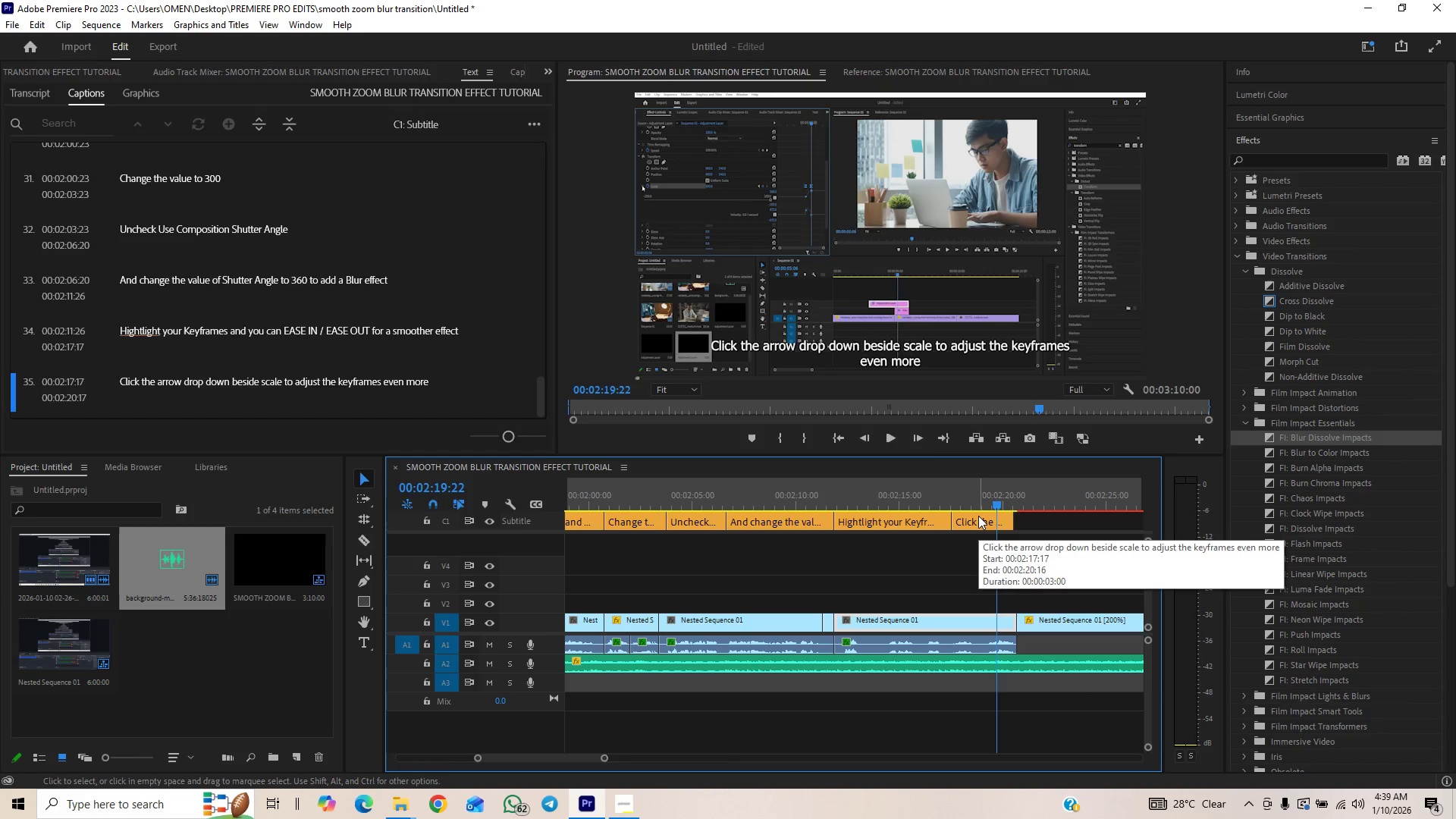 
wait(12.19)
 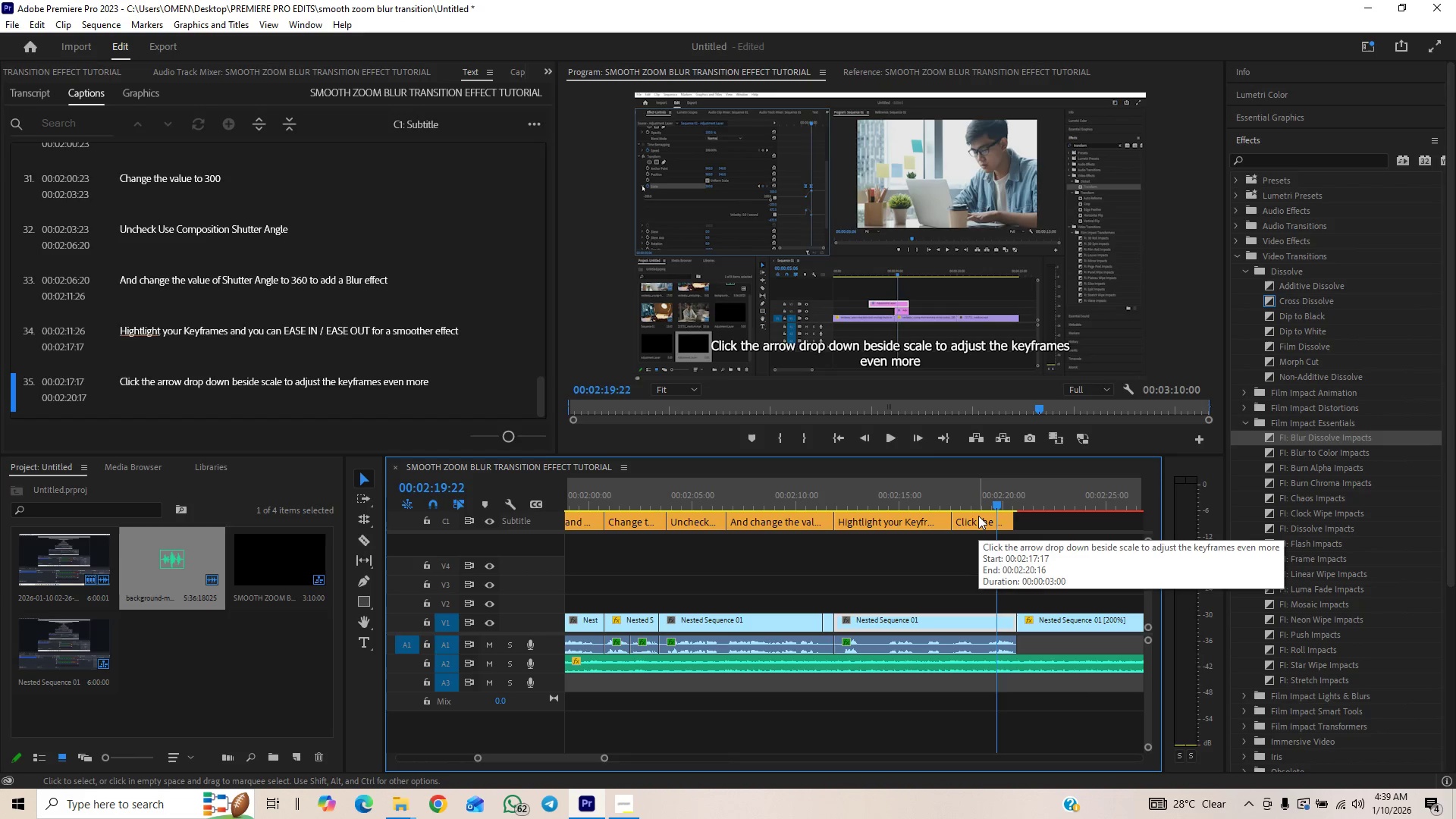 
double_click([413, 382])
 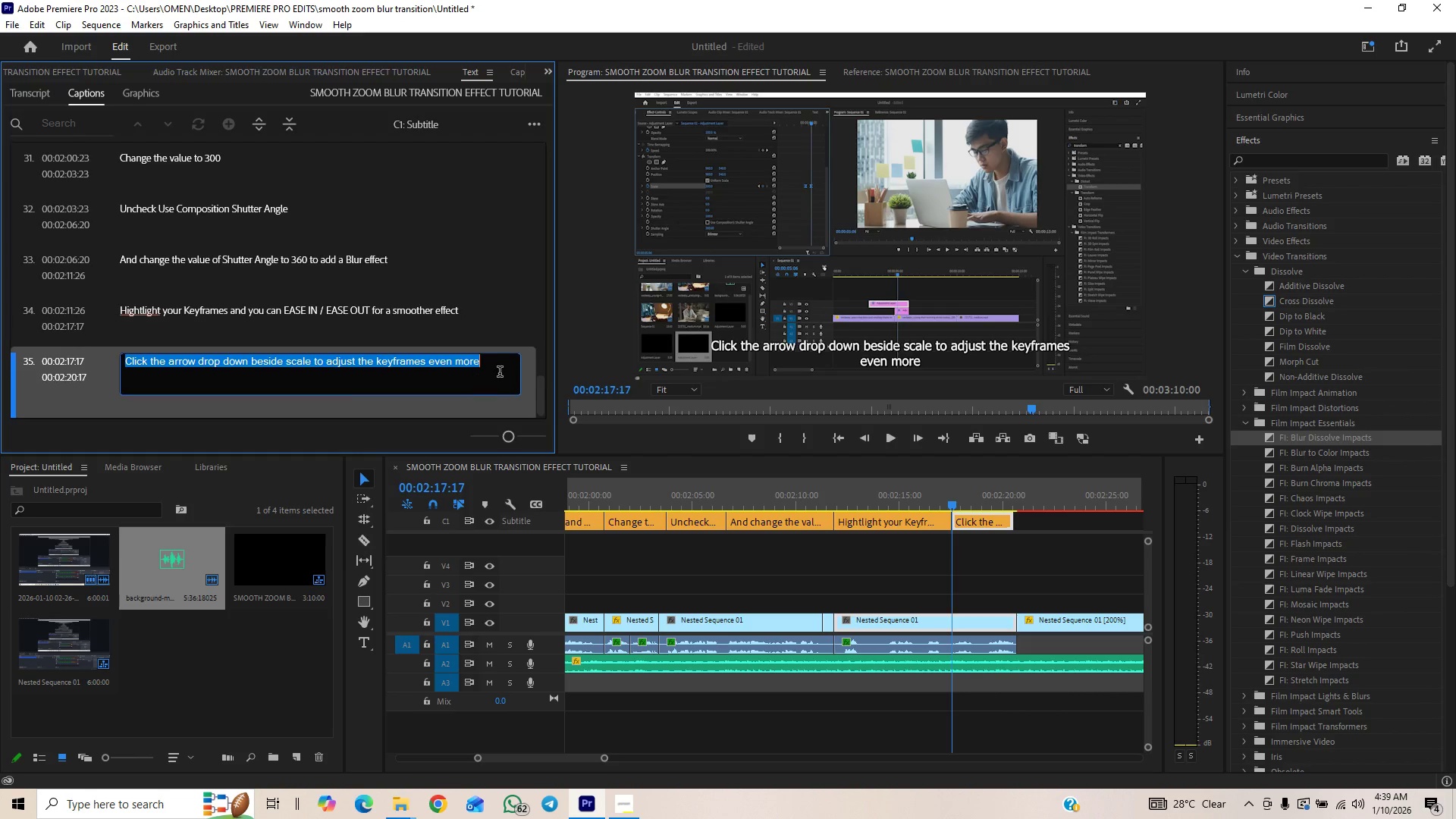 
left_click([500, 357])
 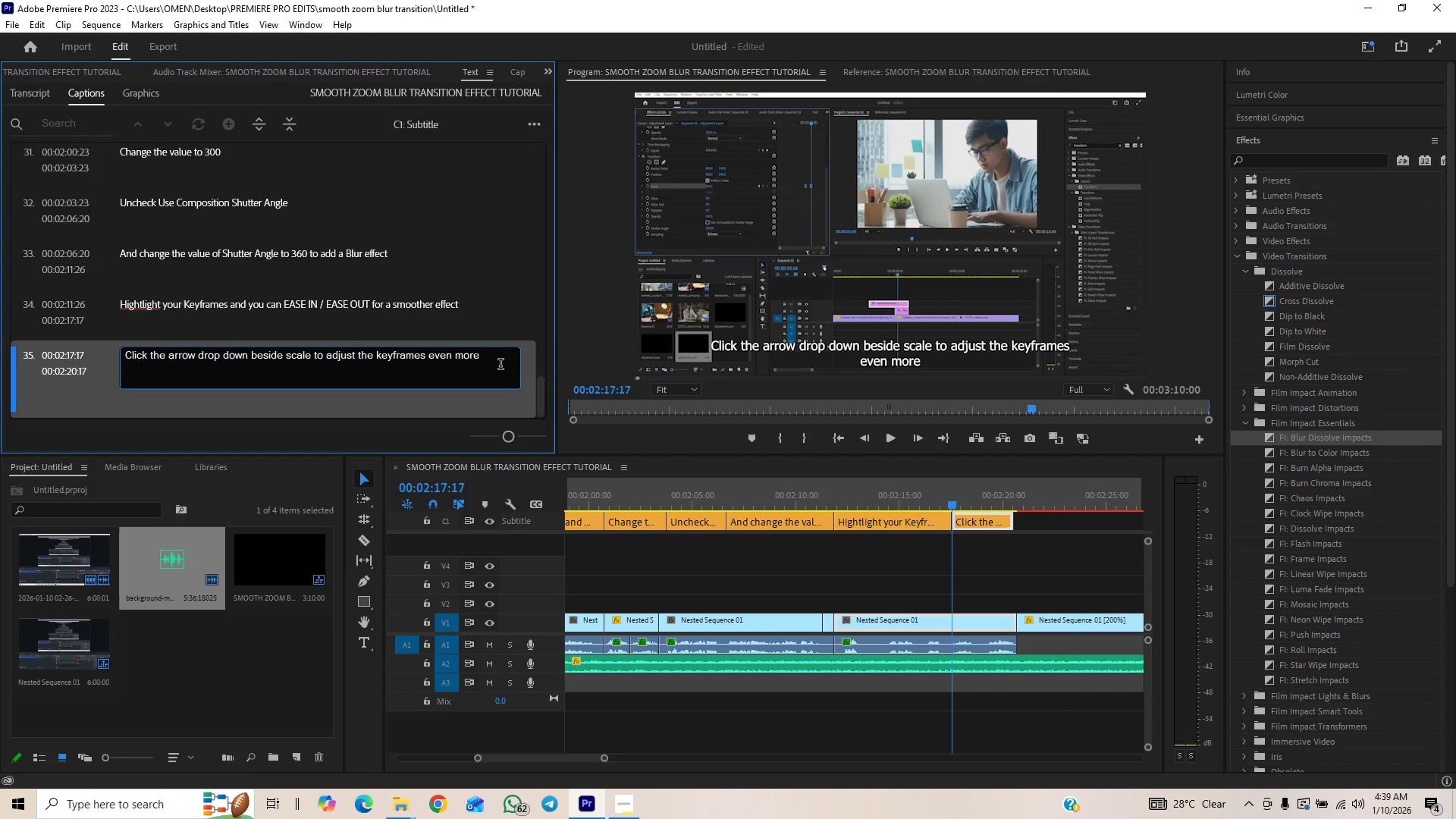 
key(Backspace)
key(Backspace)
key(Backspace)
key(Backspace)
key(Backspace)
key(Backspace)
key(Backspace)
key(Backspace)
key(Backspace)
type(in the graph editor)
 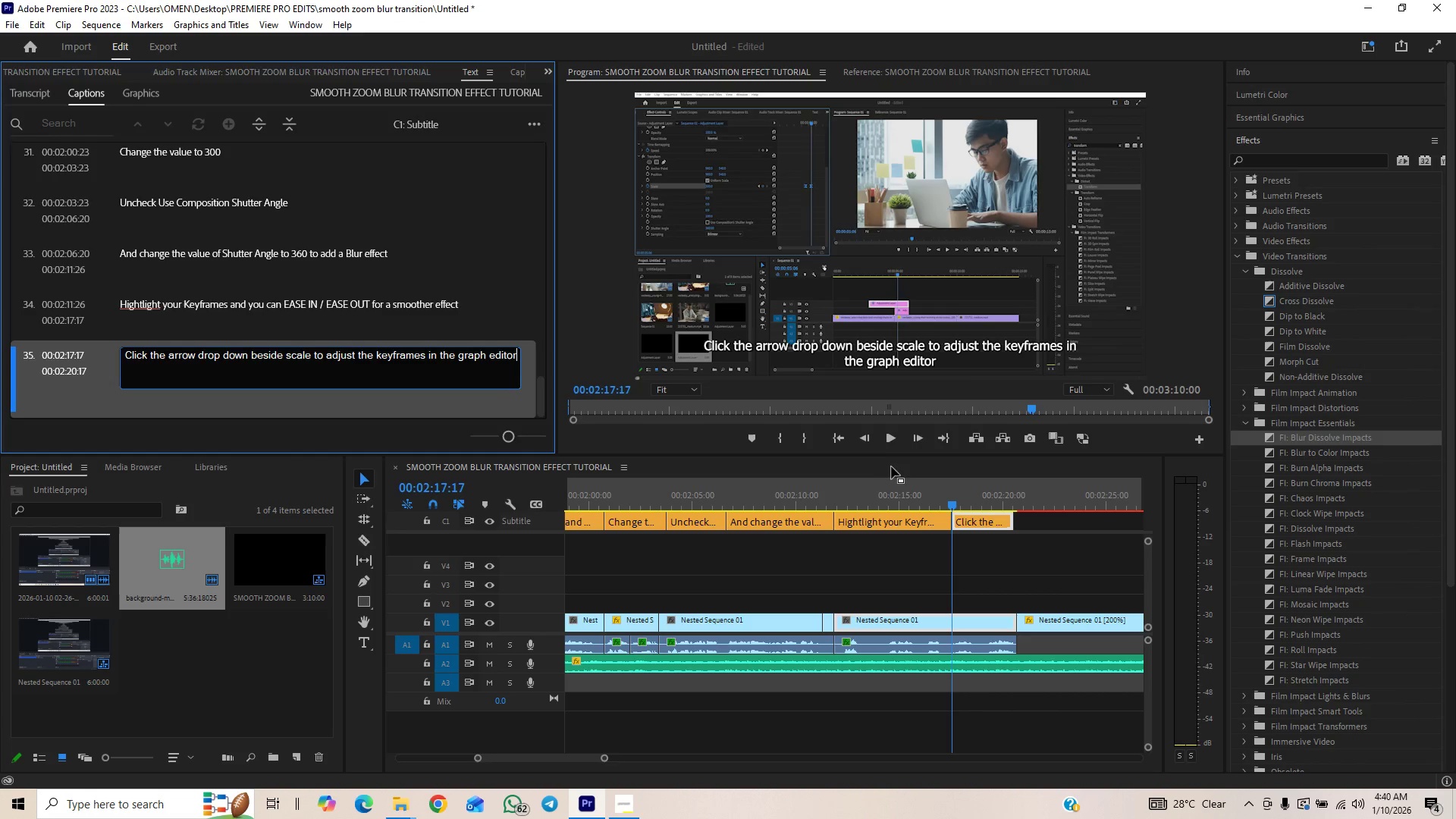 
left_click([922, 494])
 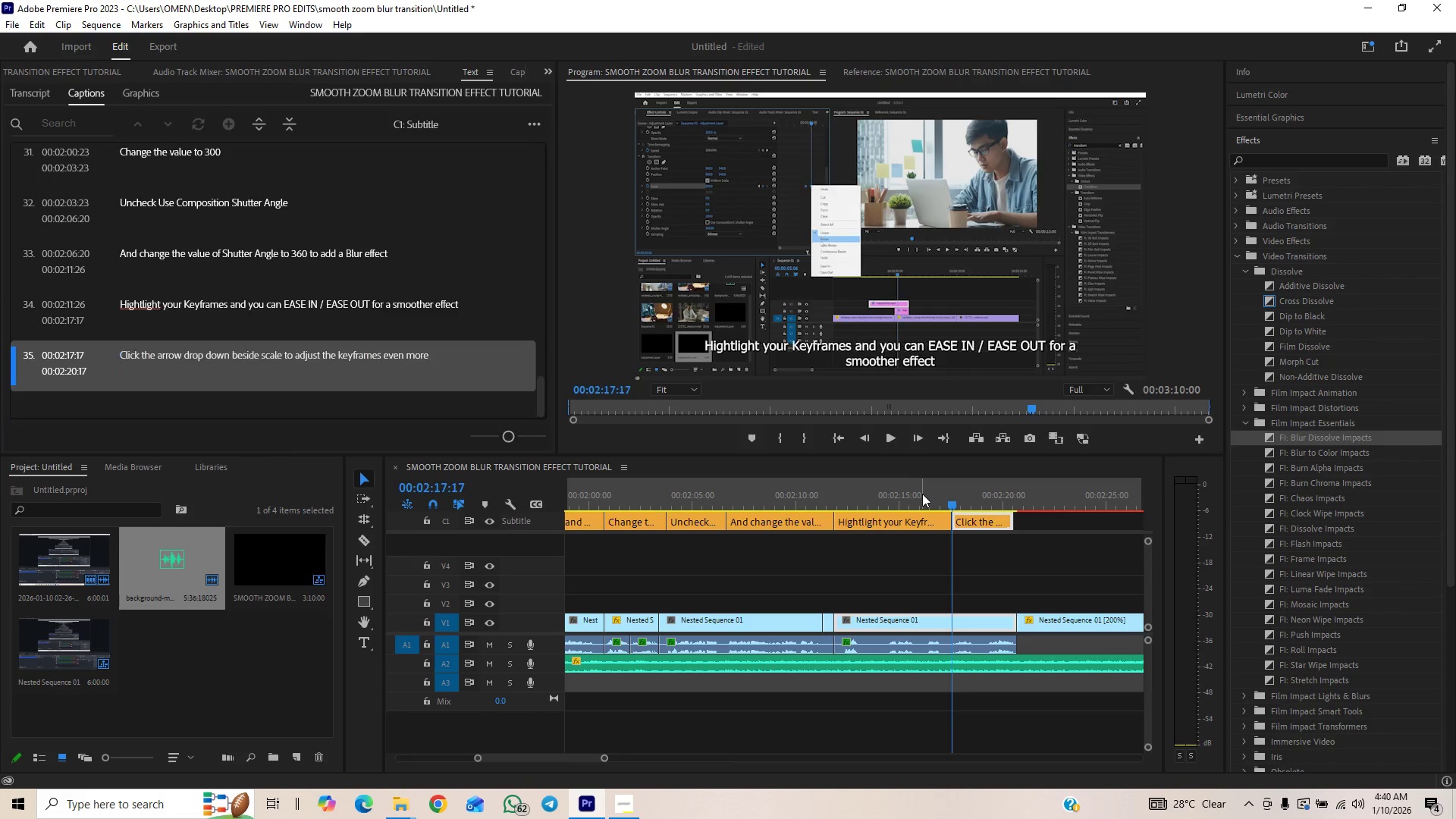 
key(Space)
 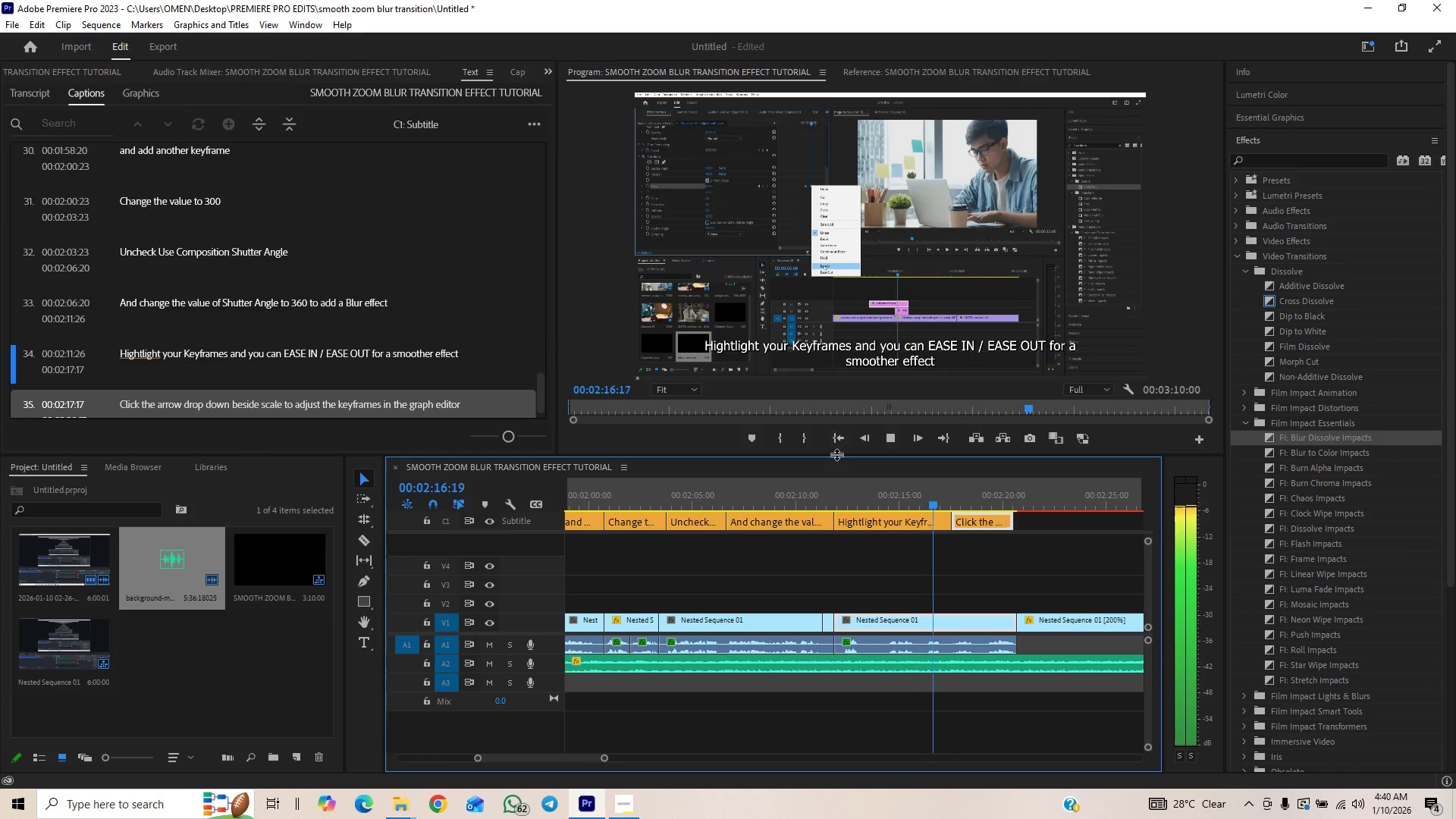 
mouse_move([844, 473])
 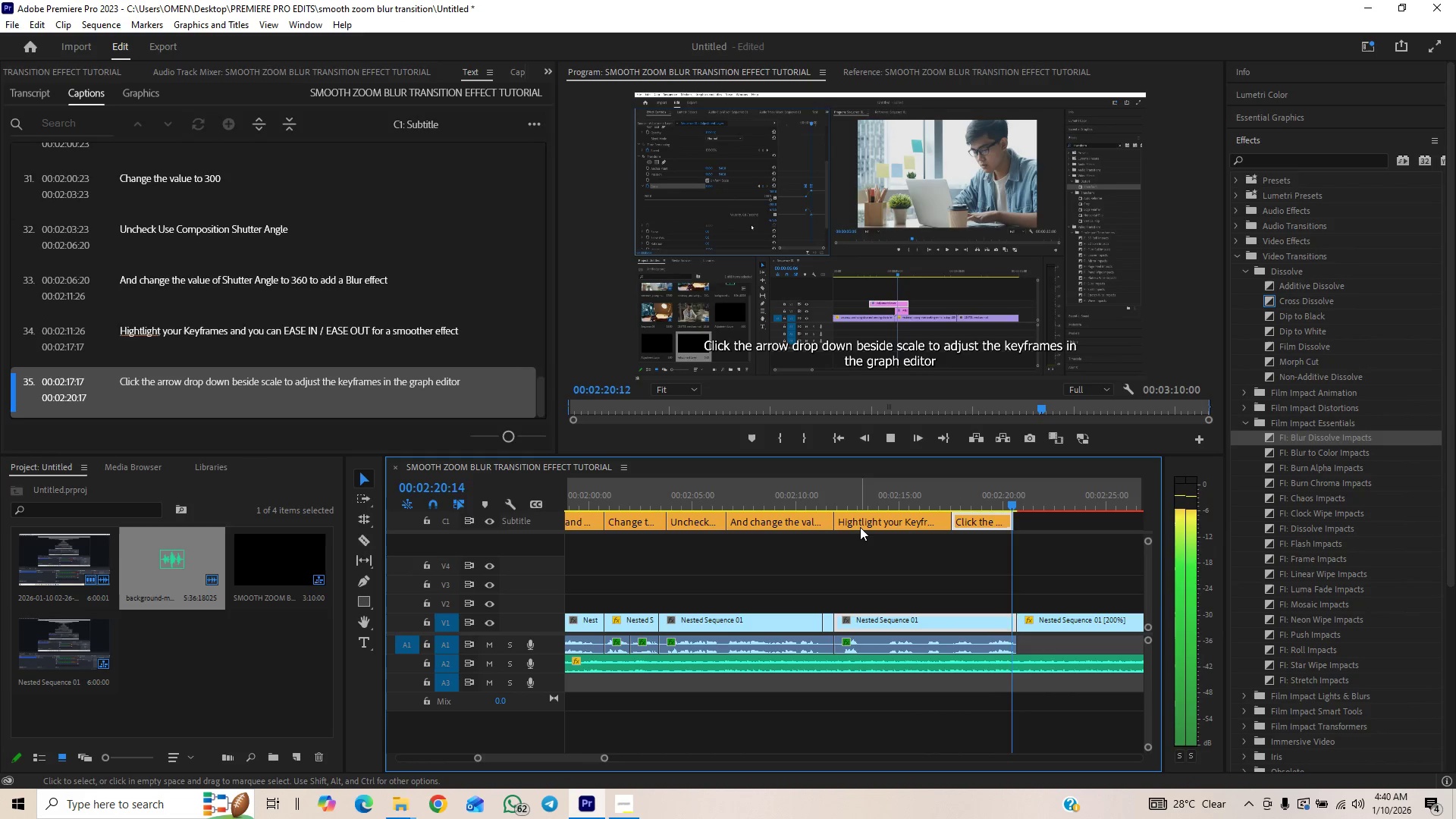 
key(Space)
 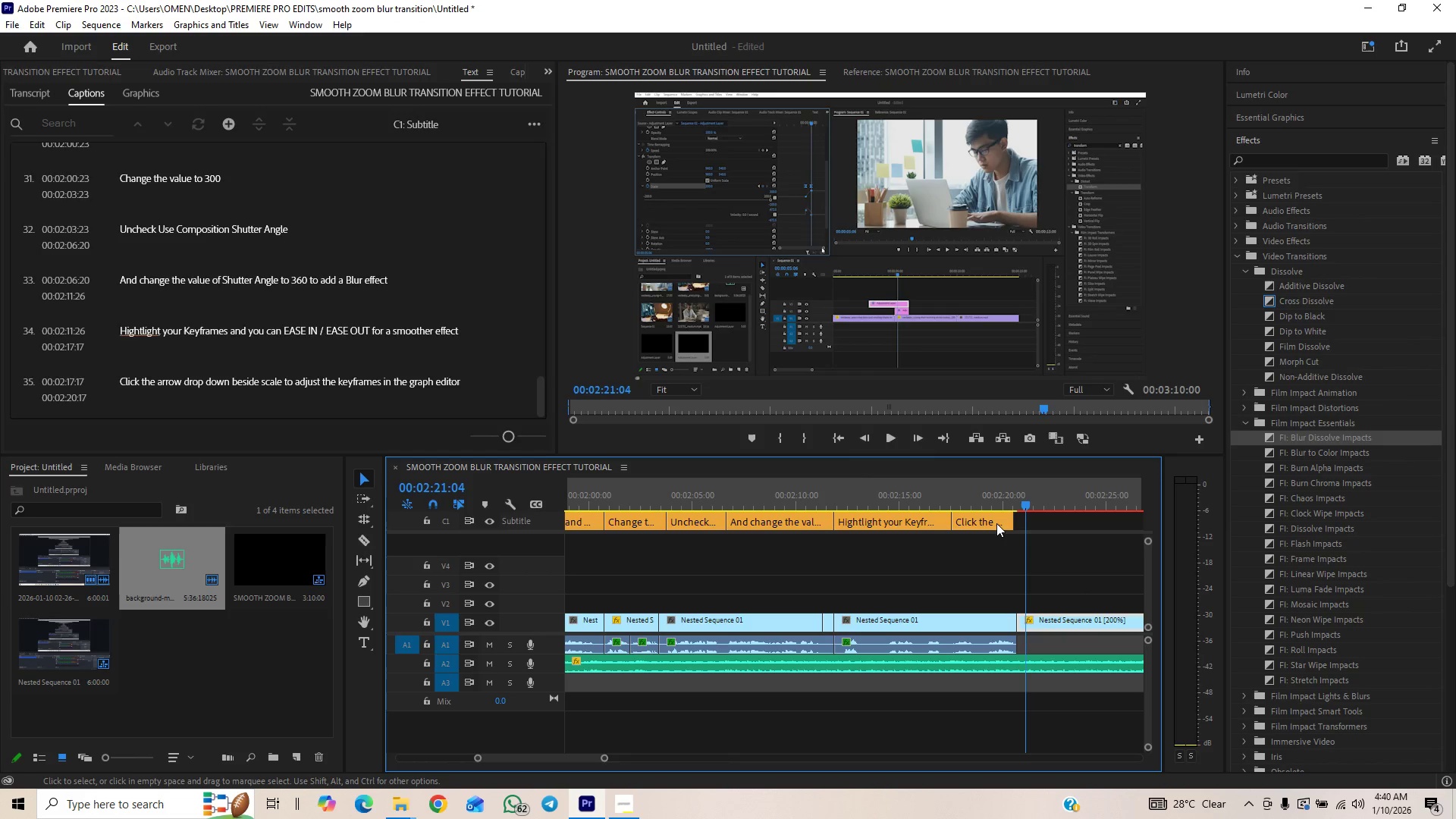 
key(Space)
 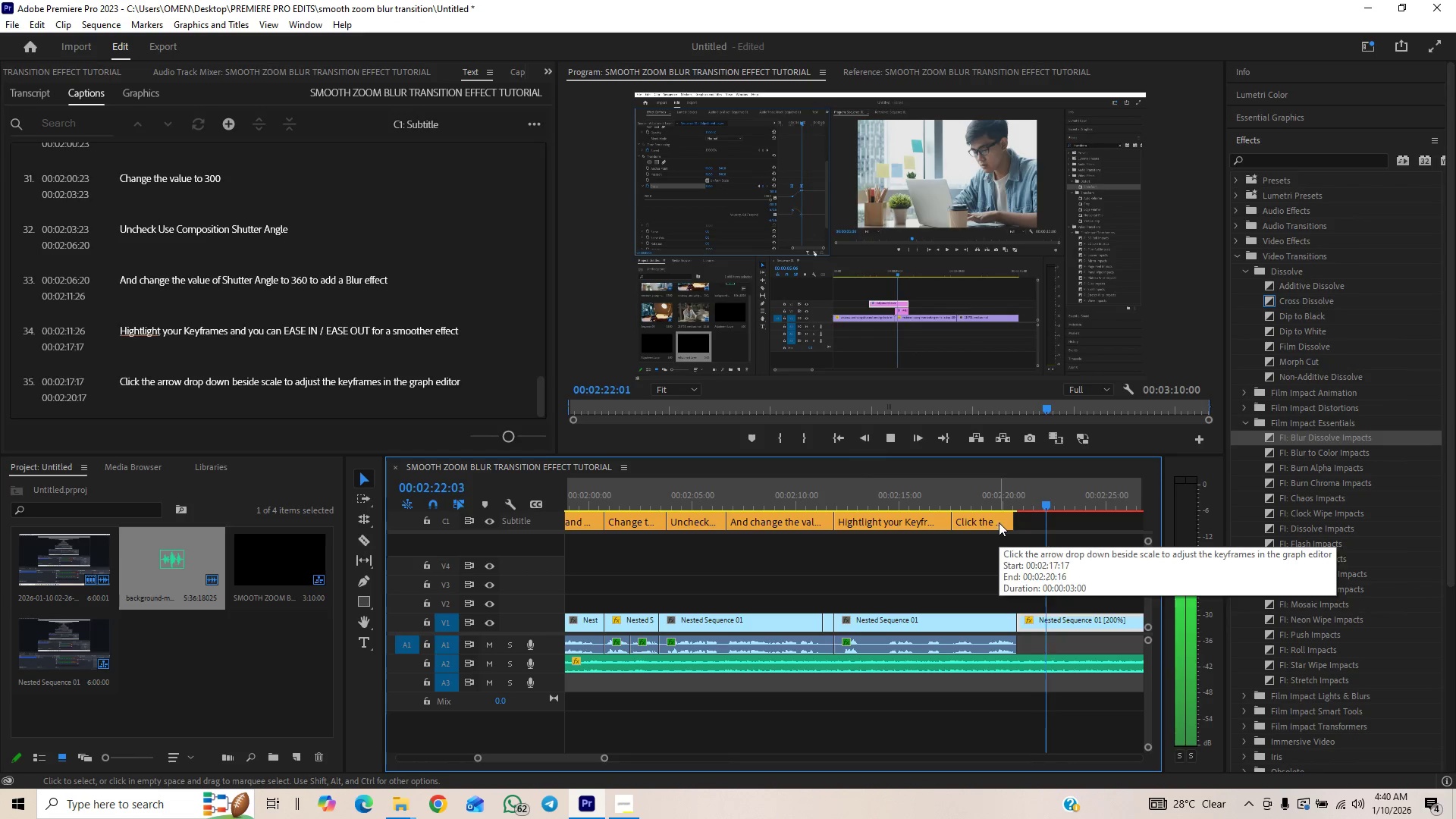 
key(Space)
 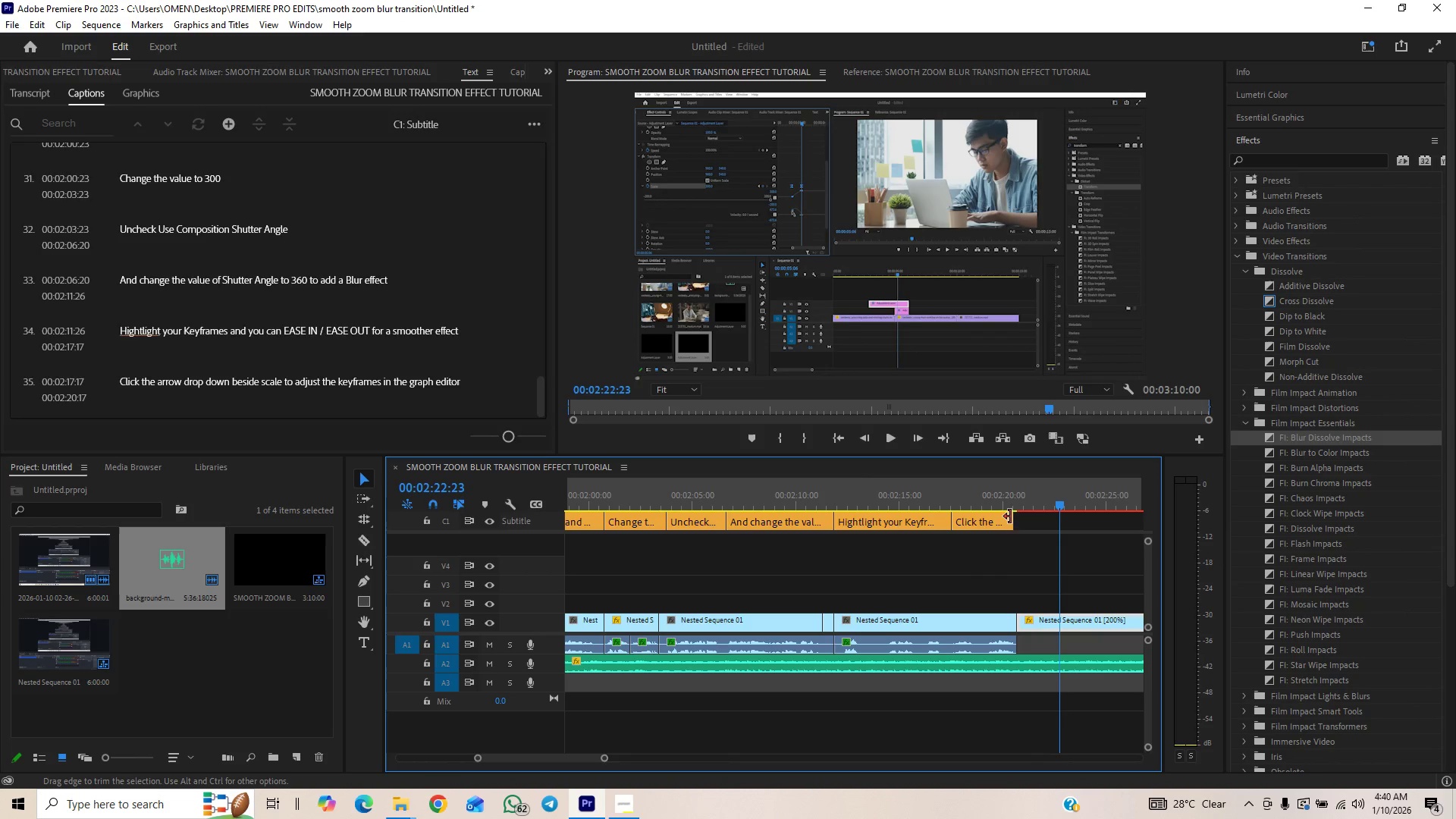 
left_click_drag(start_coordinate=[1014, 513], to_coordinate=[1037, 515])
 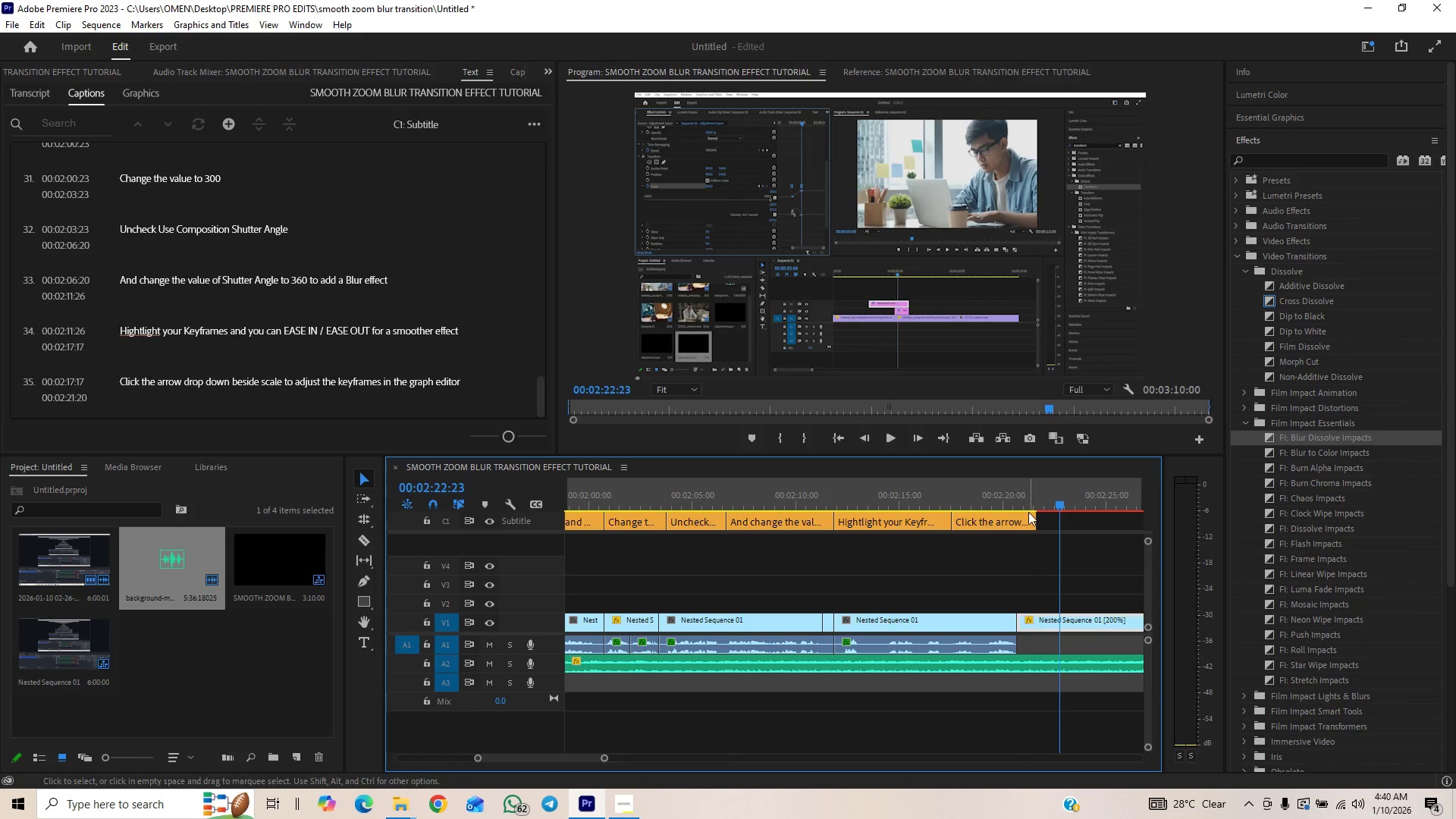 
left_click([1028, 512])
 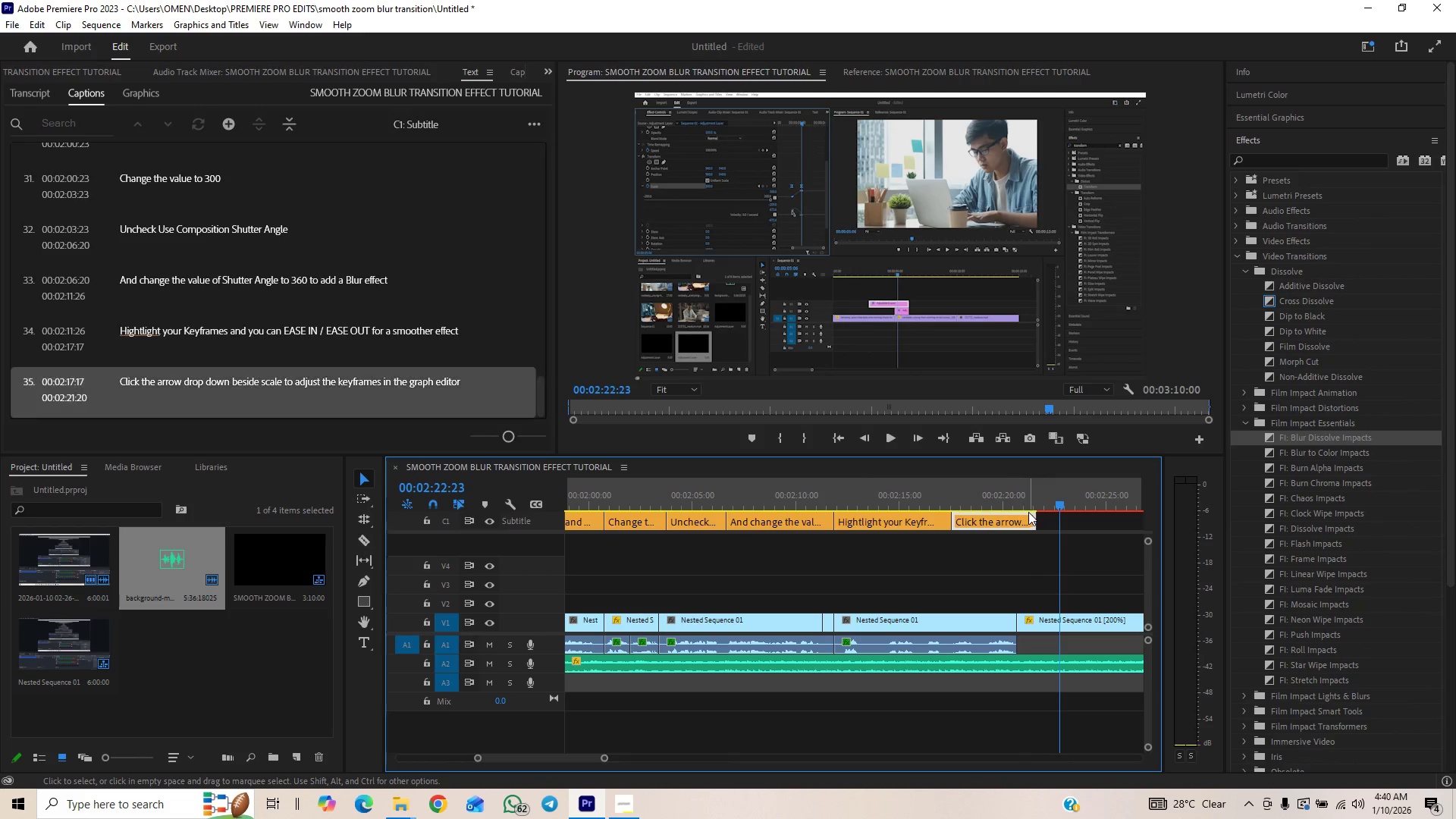 
key(Space)
 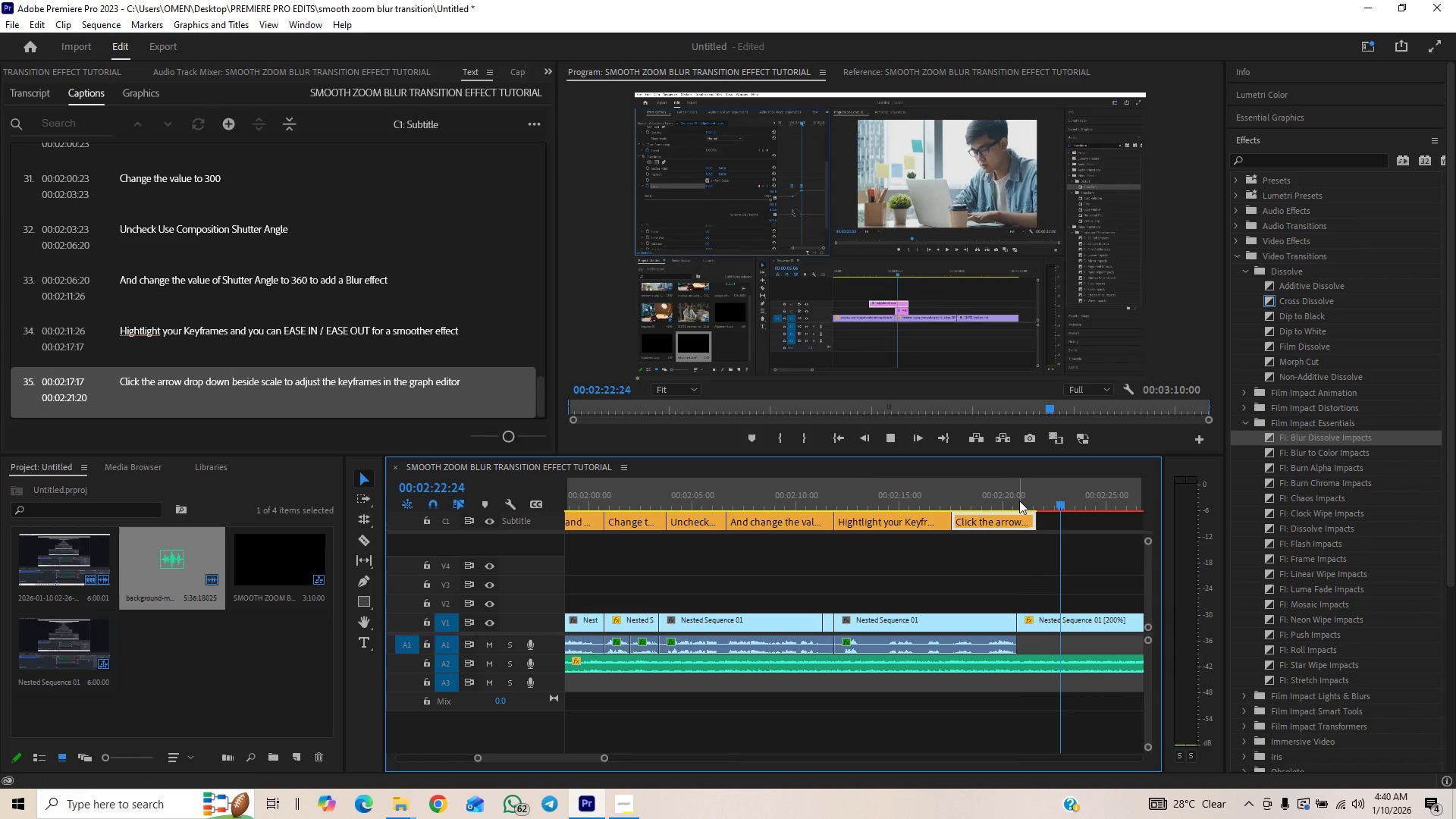 
left_click([1019, 500])
 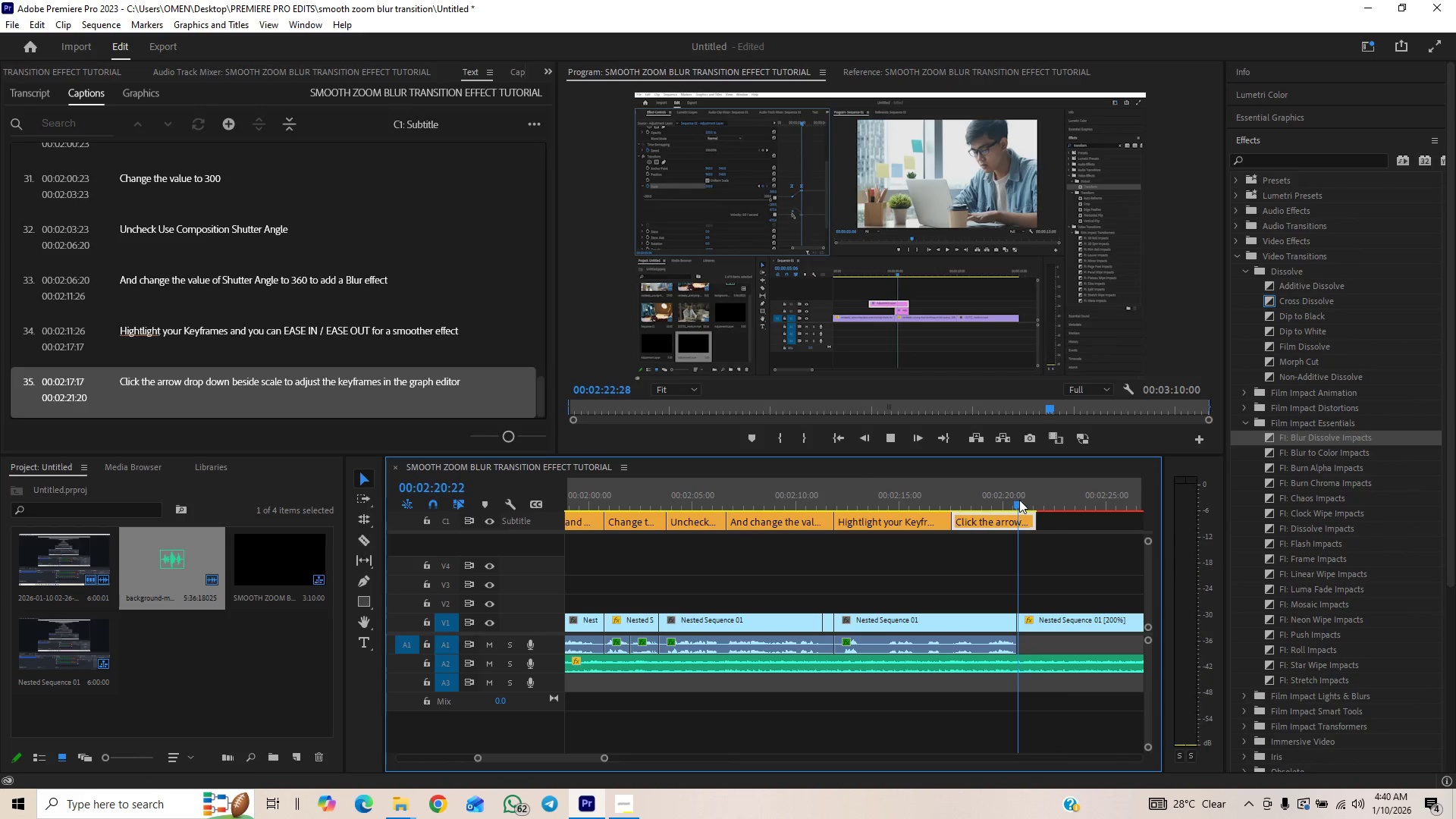 
key(Space)
 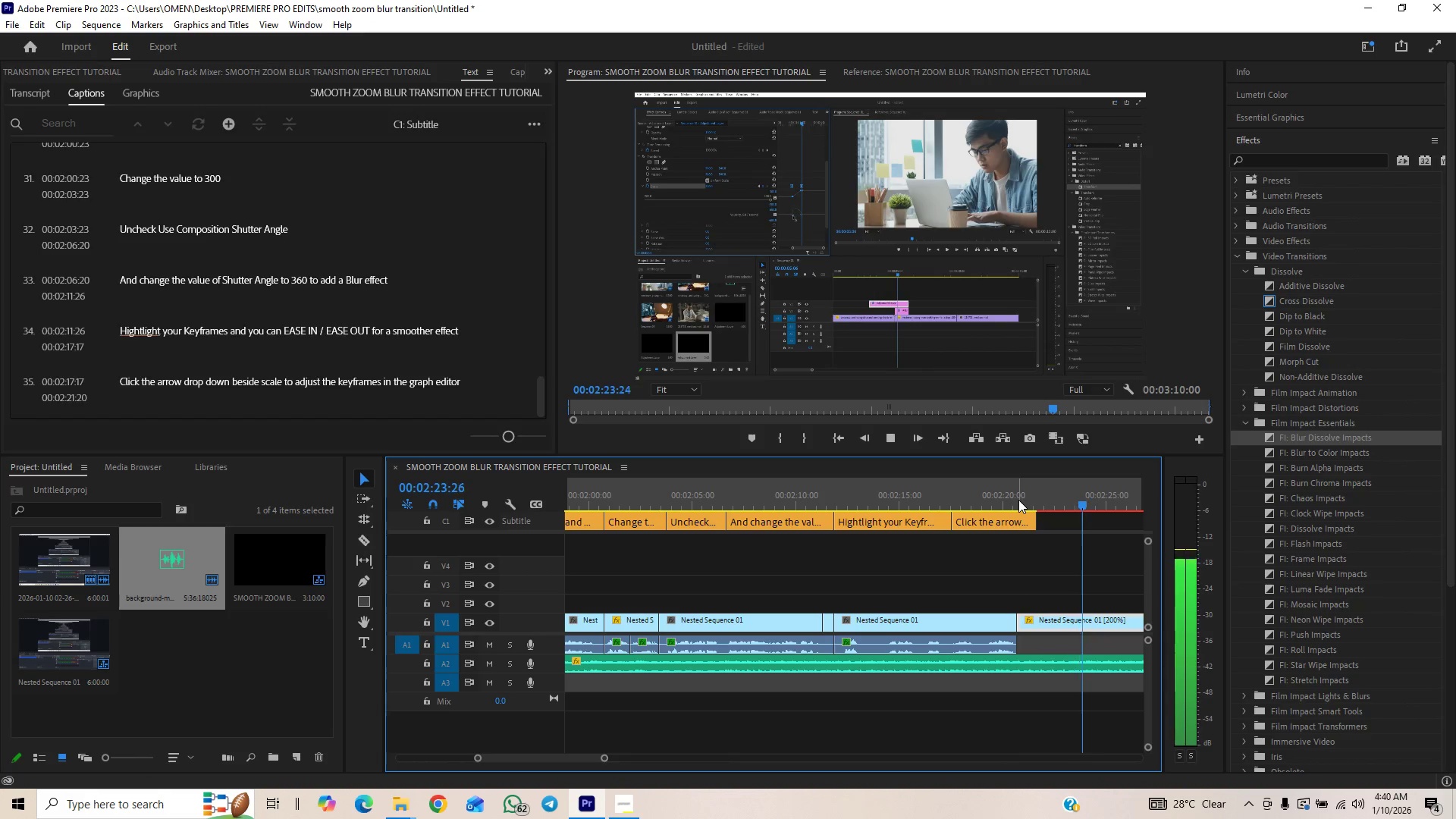 
key(Space)
 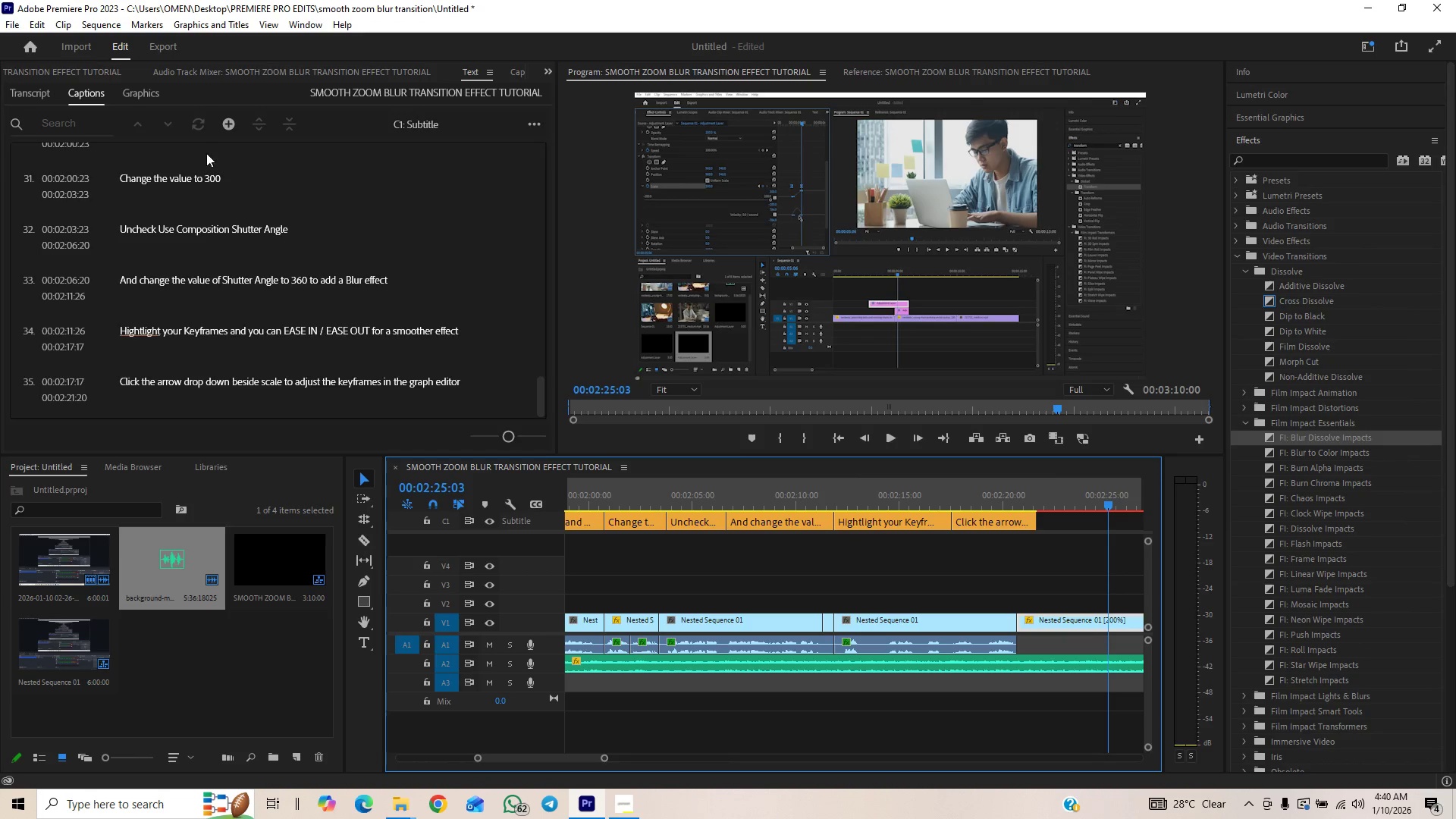 
left_click([229, 122])
 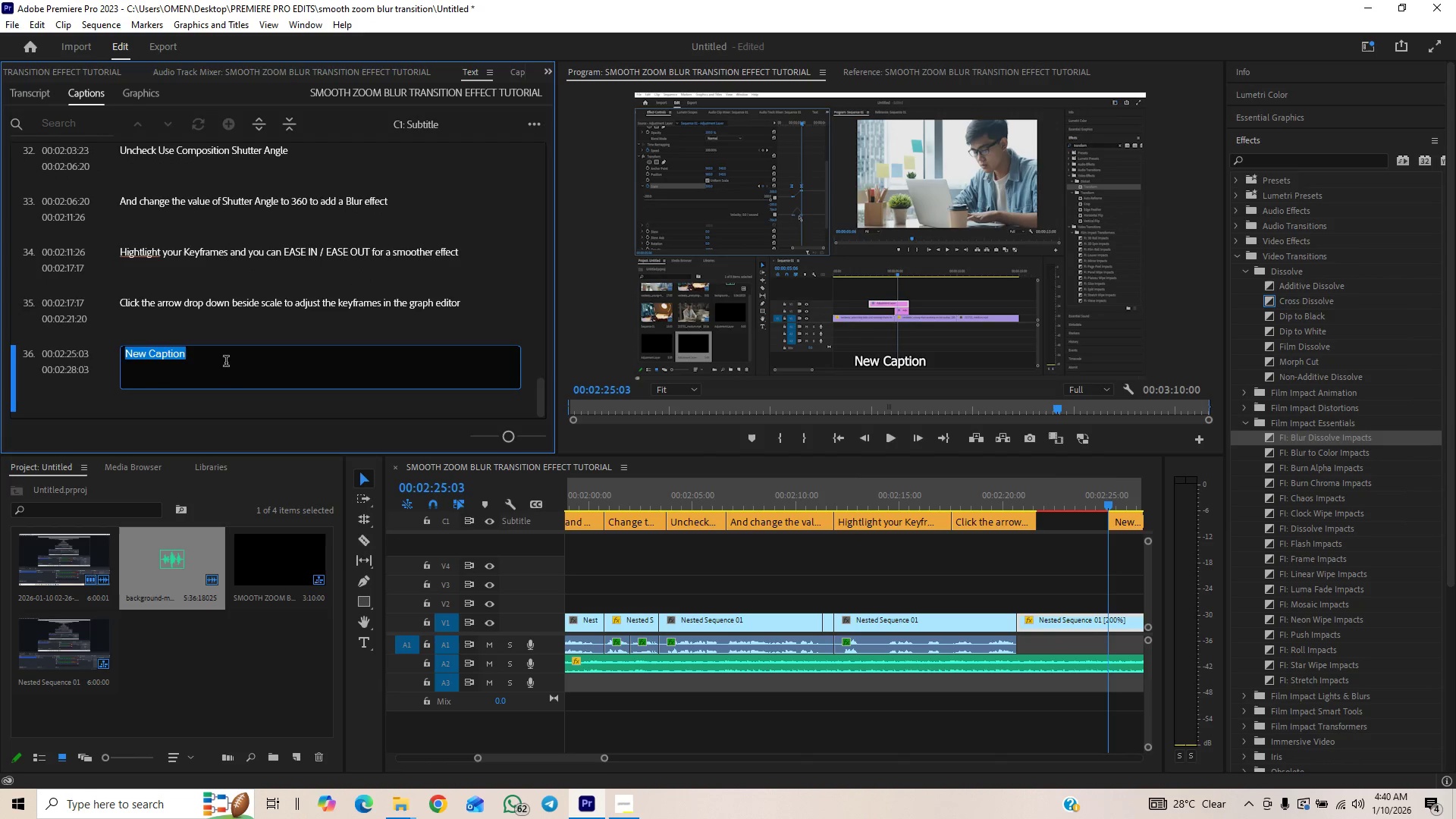 
type(ADJUS)
key(Backspace)
key(Backspace)
key(Backspace)
key(Backspace)
 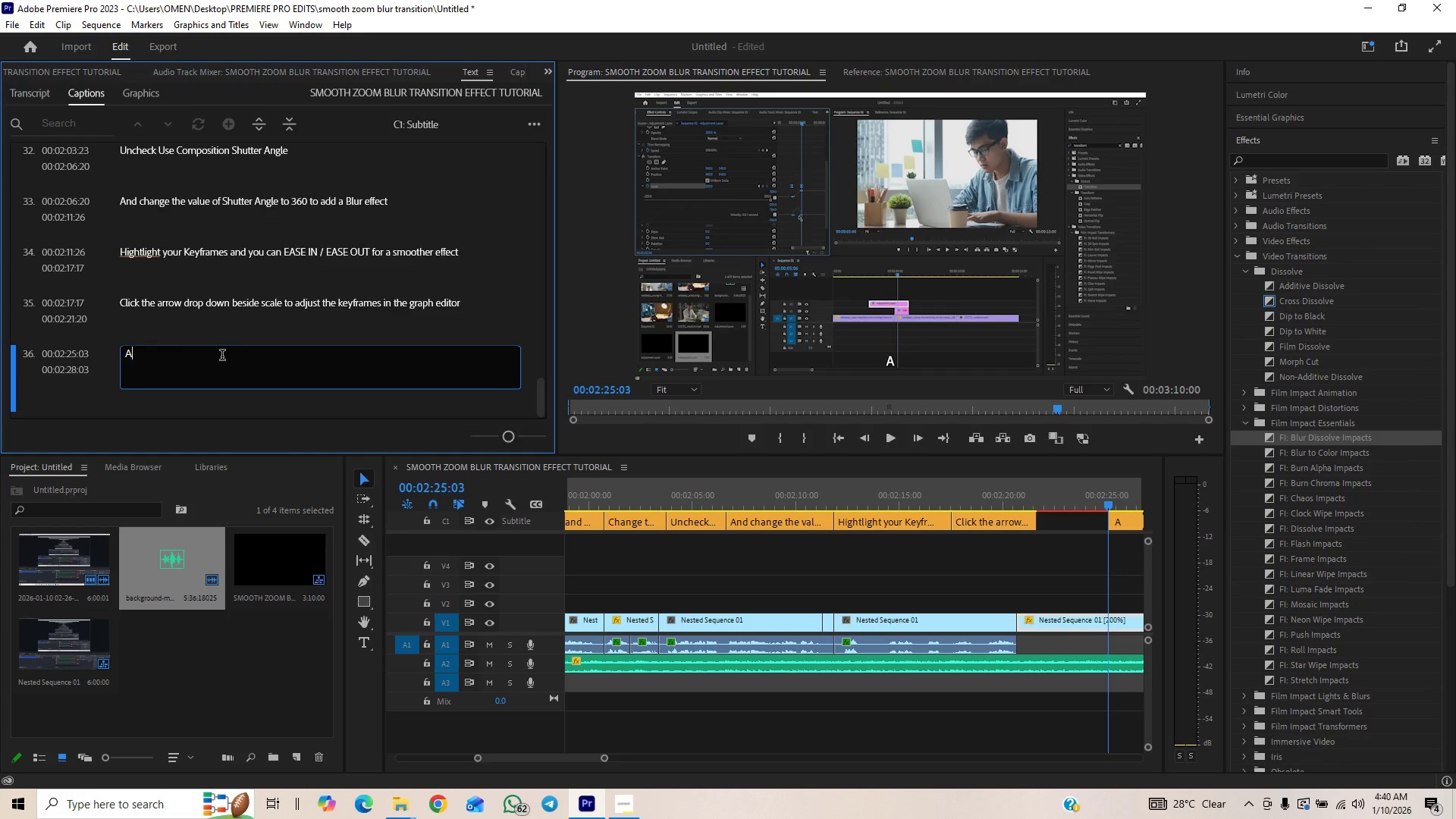 
type(du)
key(Backspace)
type(just both keyframe )
key(Backspace)
type(s until t)
key(Backspace)
type(you are satisfied with the )
 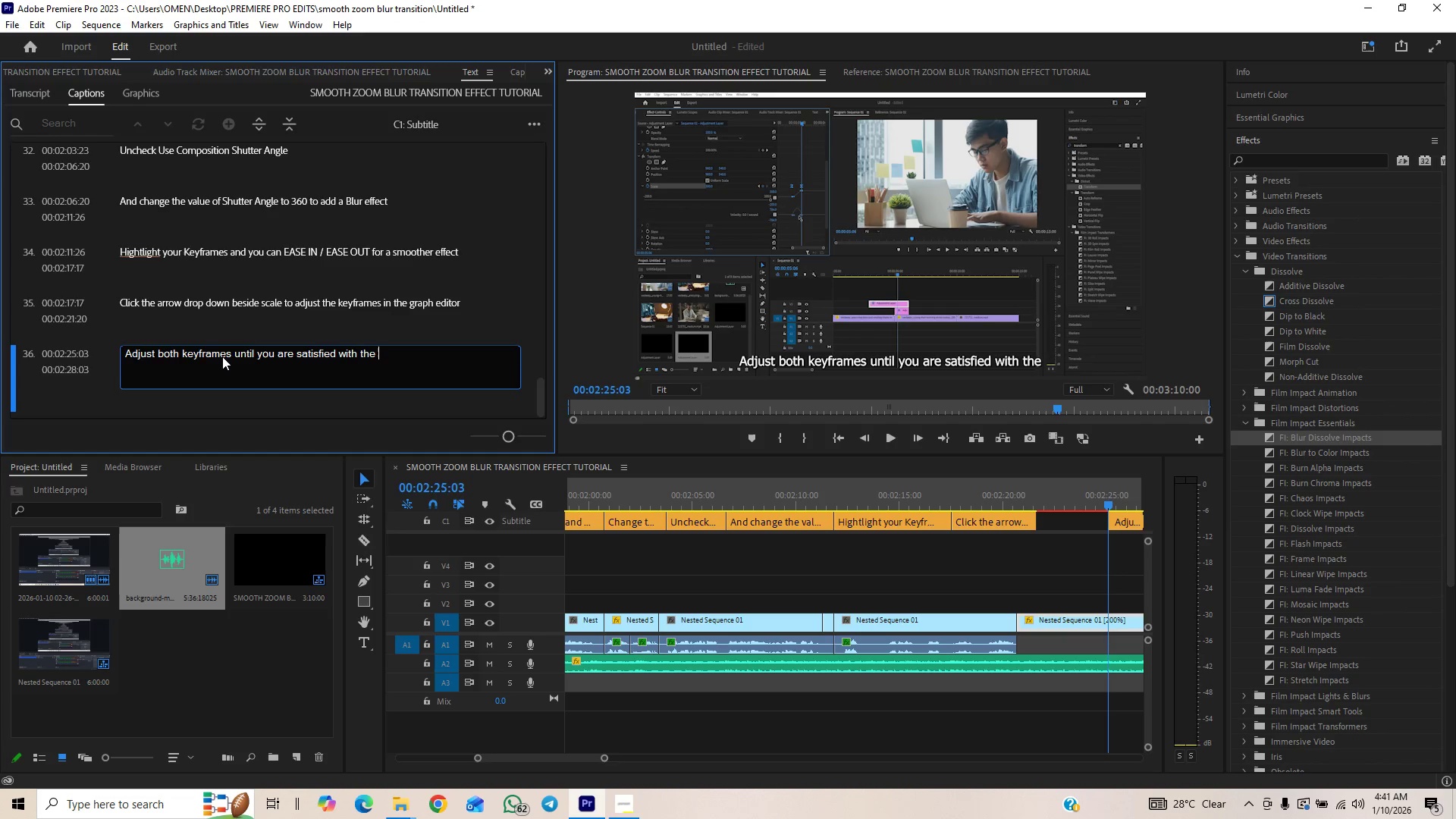 
wait(8.66)
 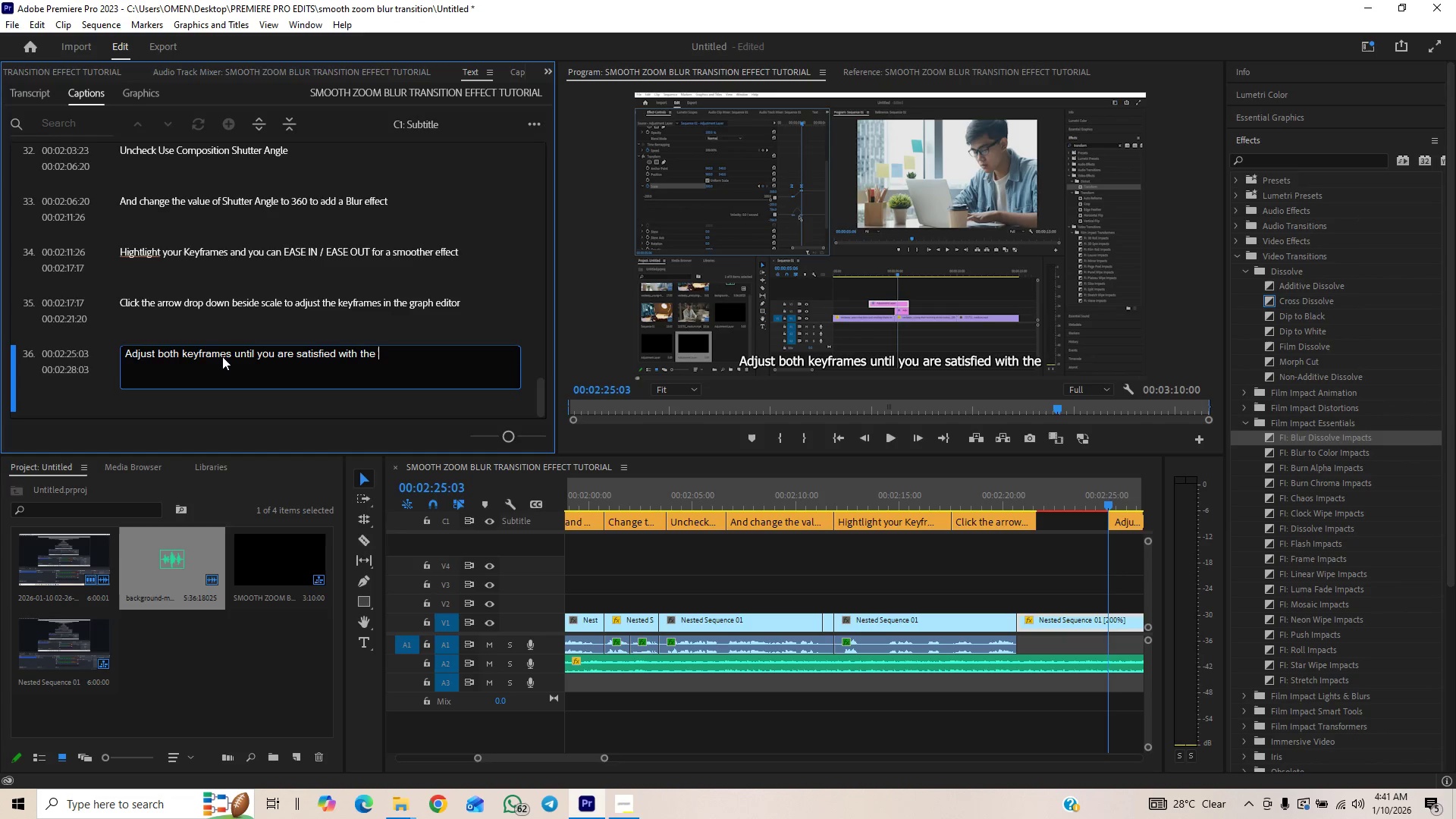 
type(animation of the effce)
key(Backspace)
key(Backspace)
type(ect)
 